 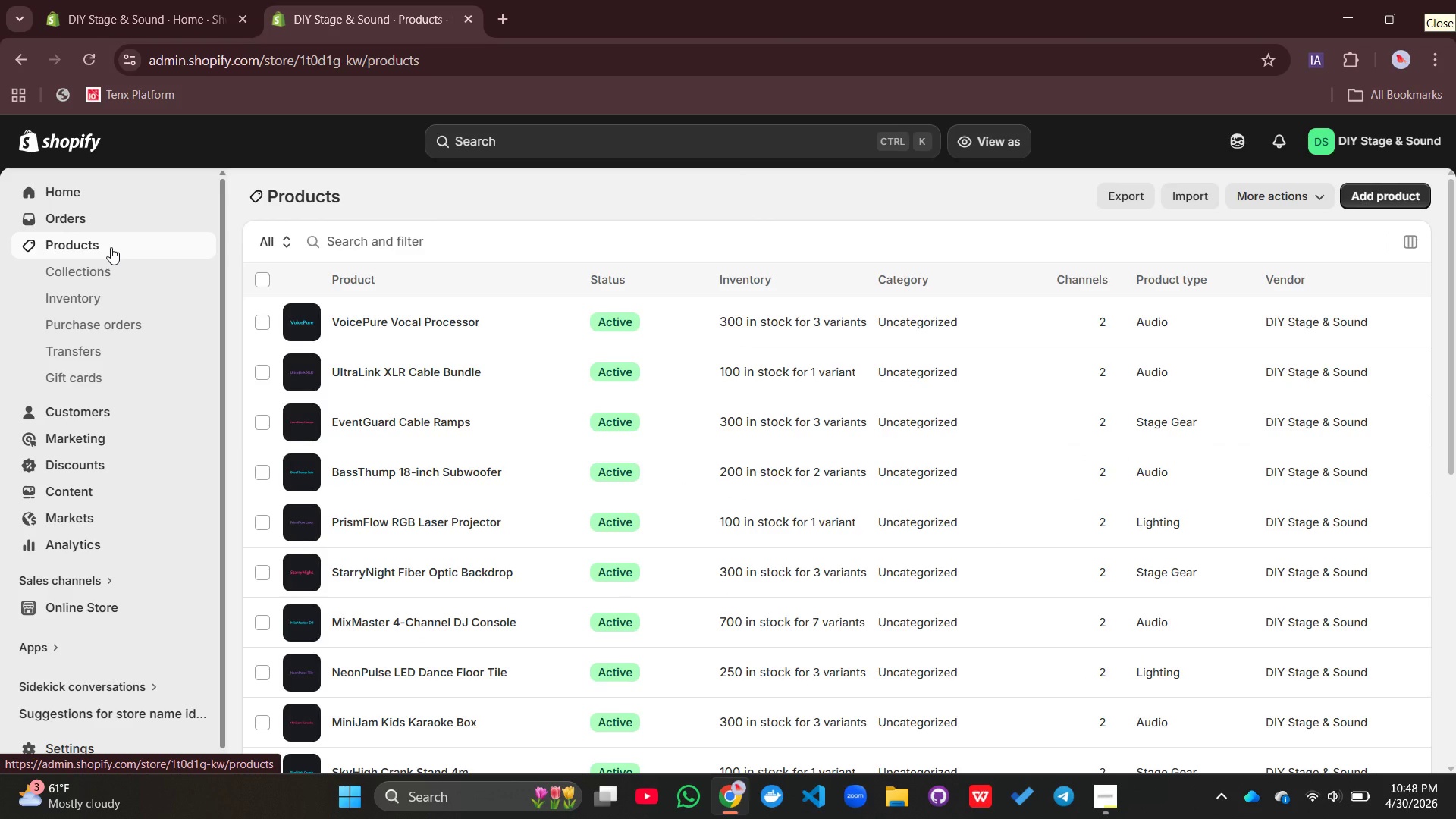 
left_click([470, 538])
 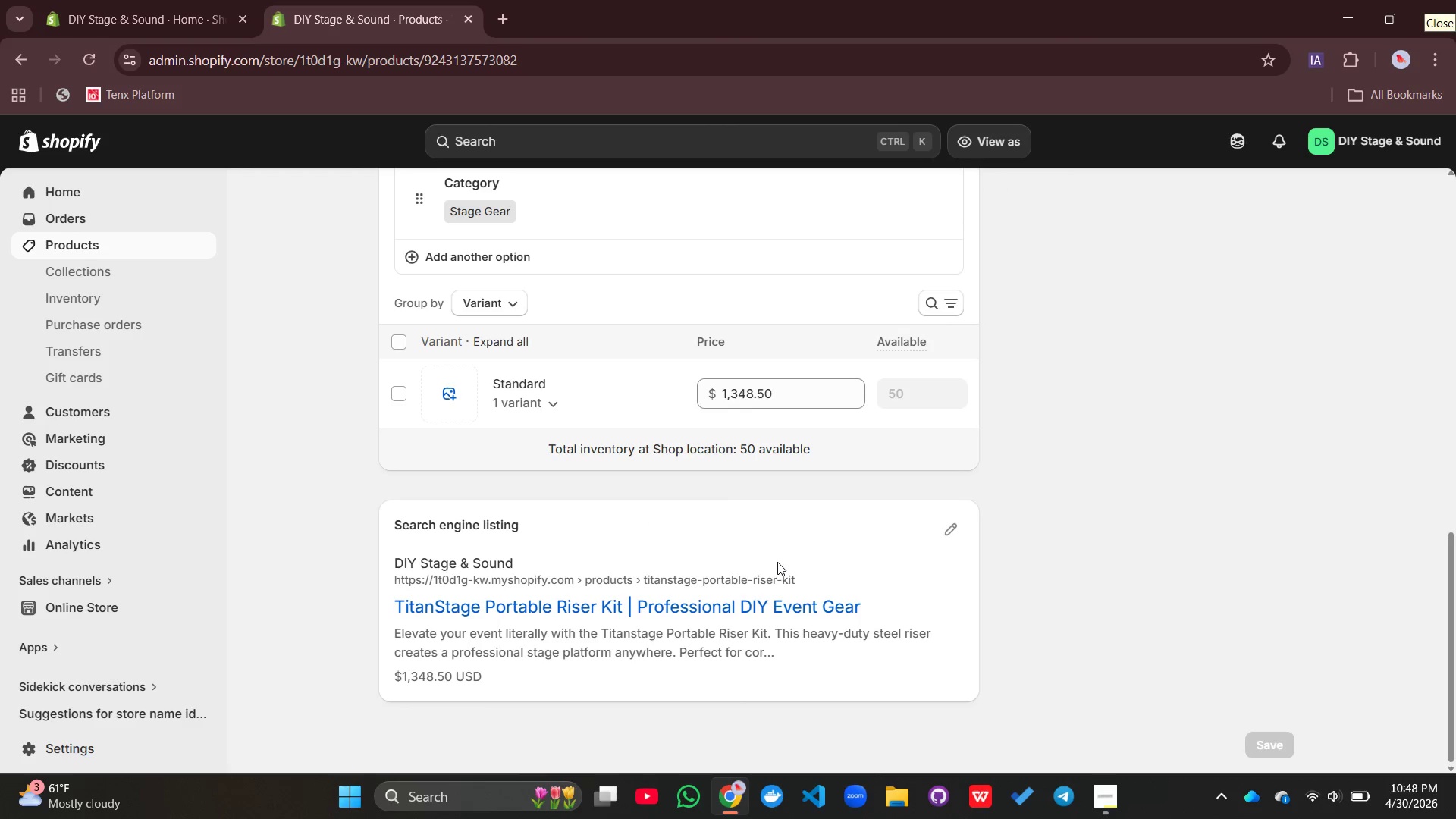 
left_click([962, 520])
 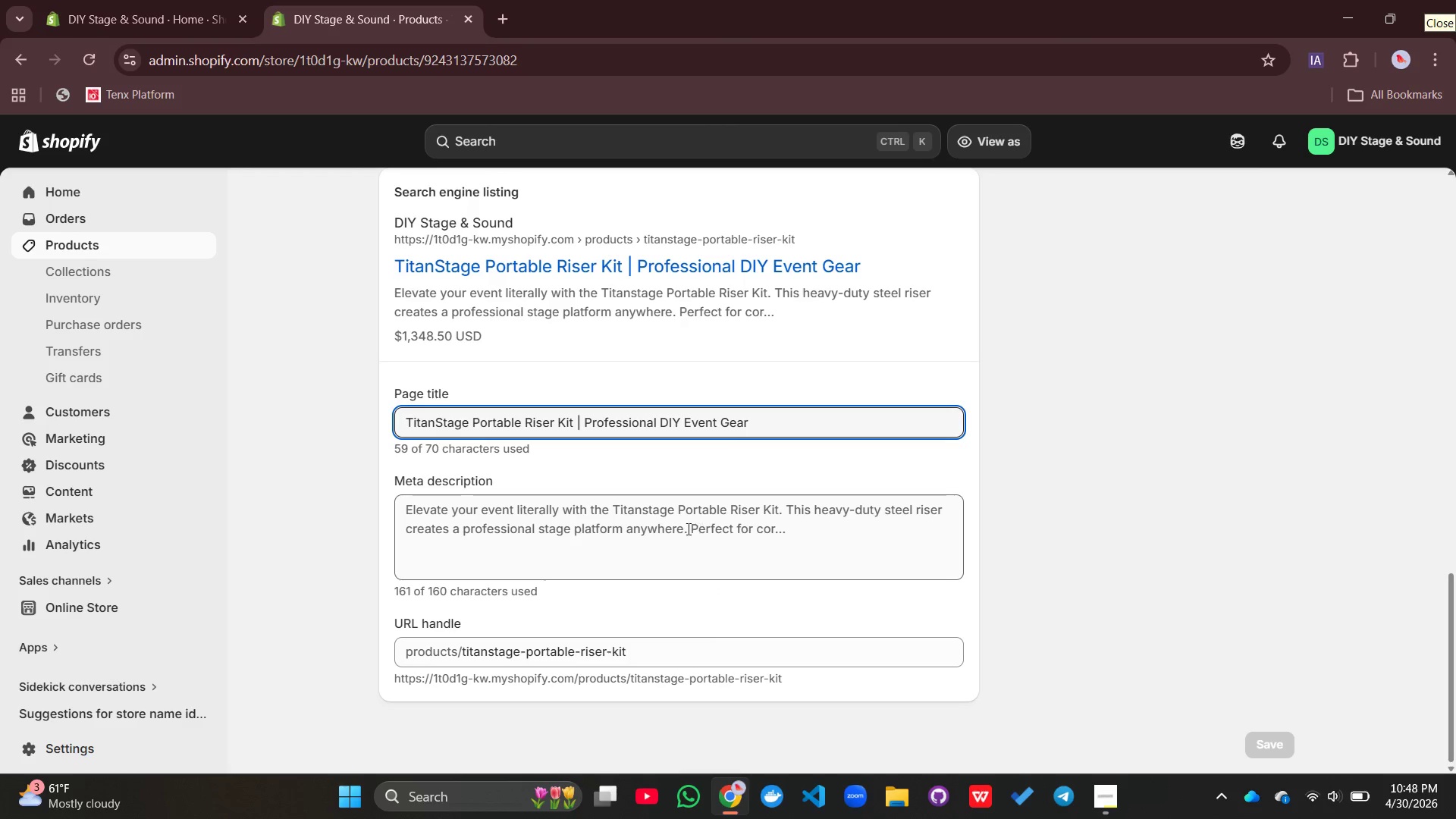 
left_click([623, 528])
 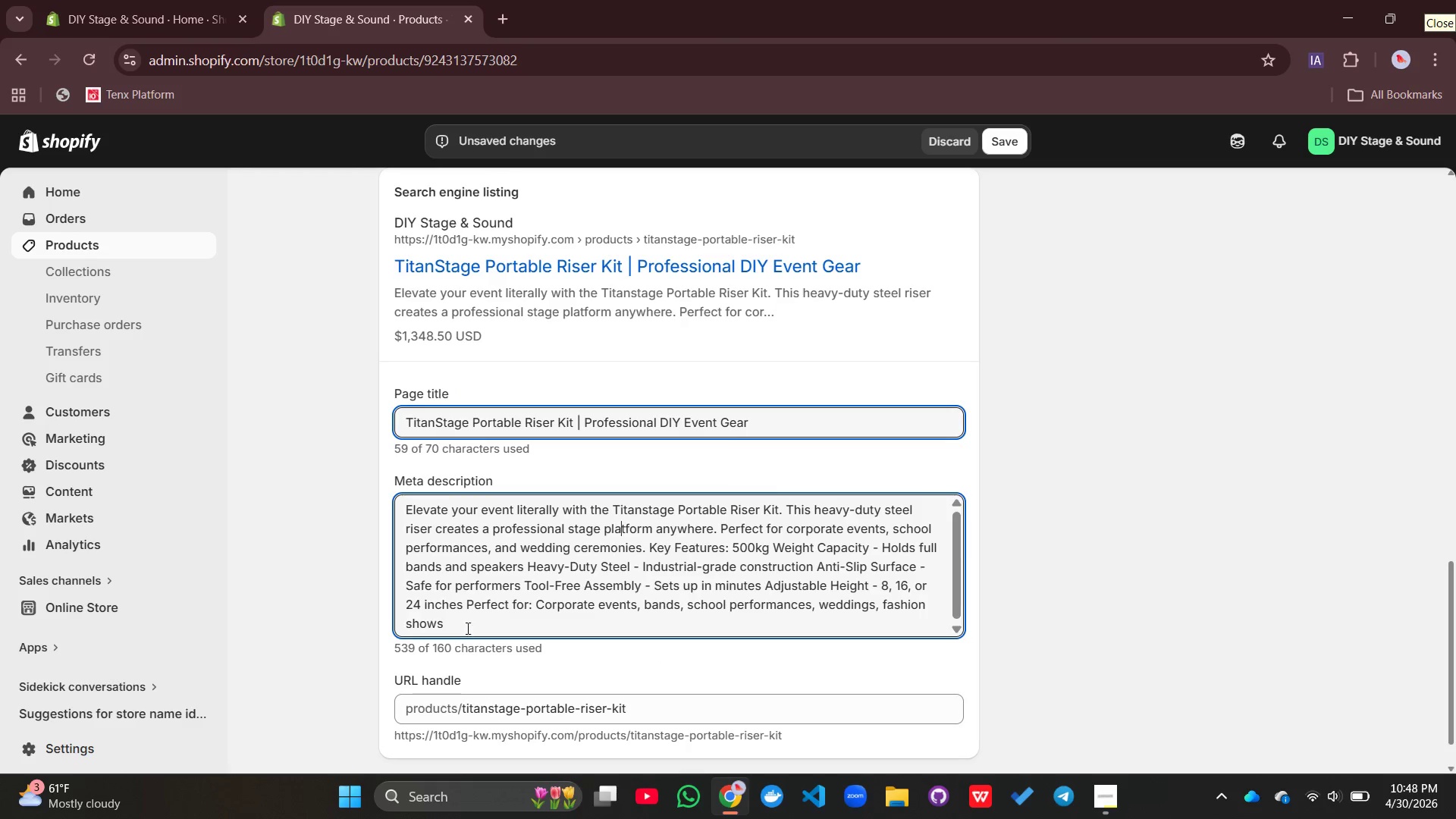 
left_click_drag(start_coordinate=[472, 627], to_coordinate=[394, 504])
 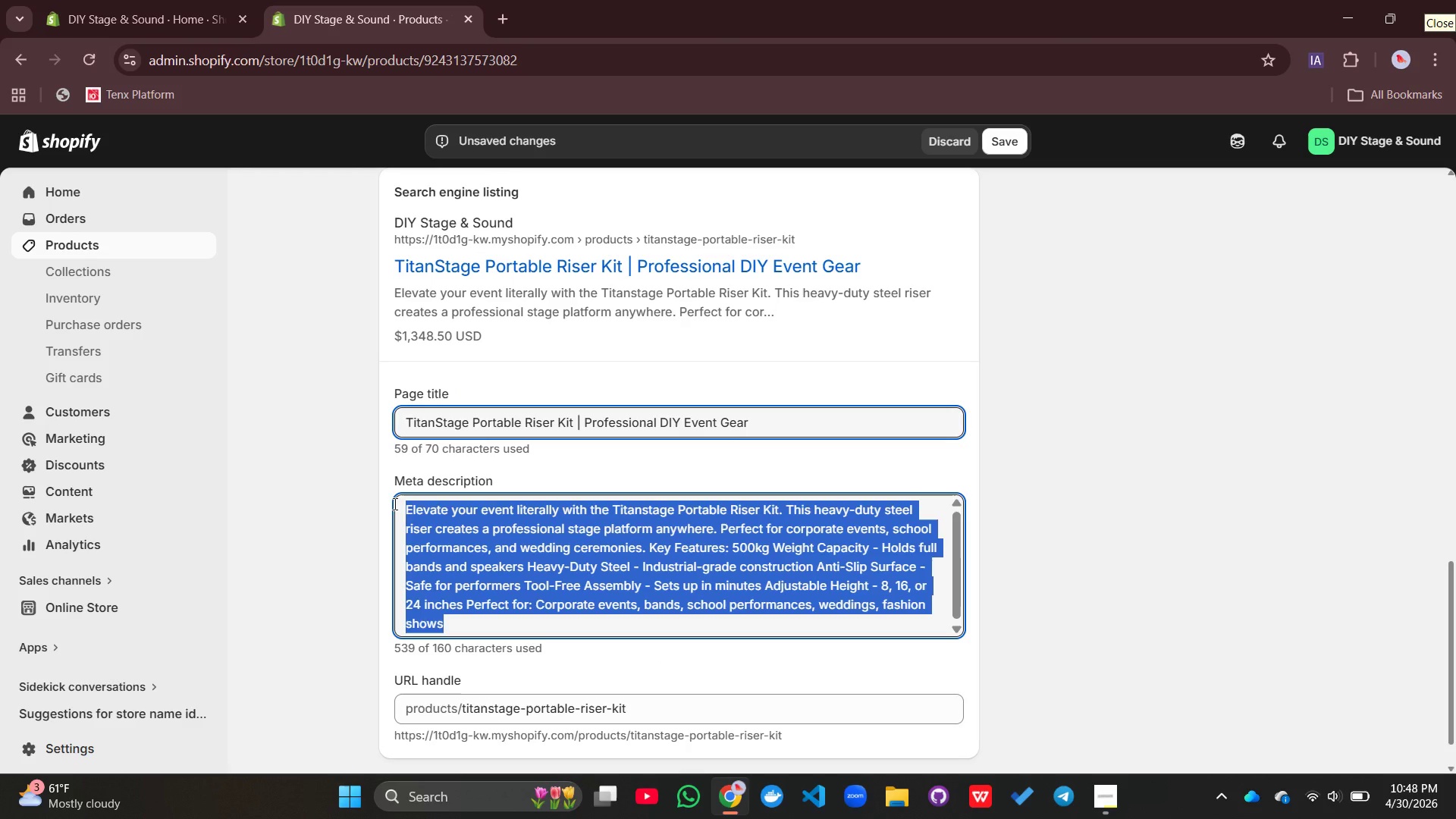 
type(Buy the TianStae)
key(Backspace)
type(ge POrtable)
key(Backspace)
key(Backspace)
key(Backspace)
type(e portable )
 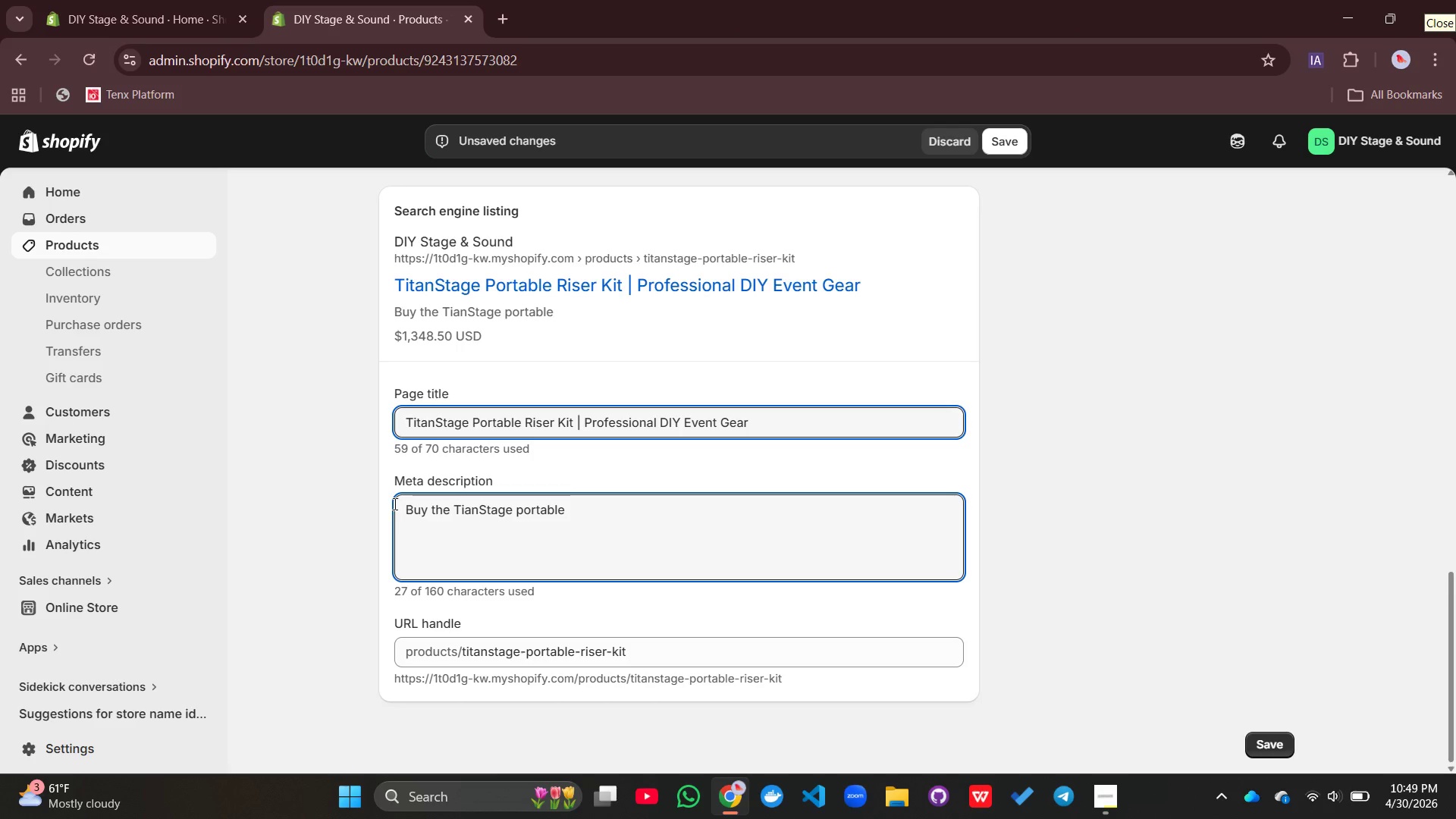 
type(riser kit at encore Essentials. HIgh-quality stage gear q)
key(Backspace)
type(equipment perfect for Coporate Events. Fst)
key(Backspace)
key(Backspace)
type(ast shipping available.)
 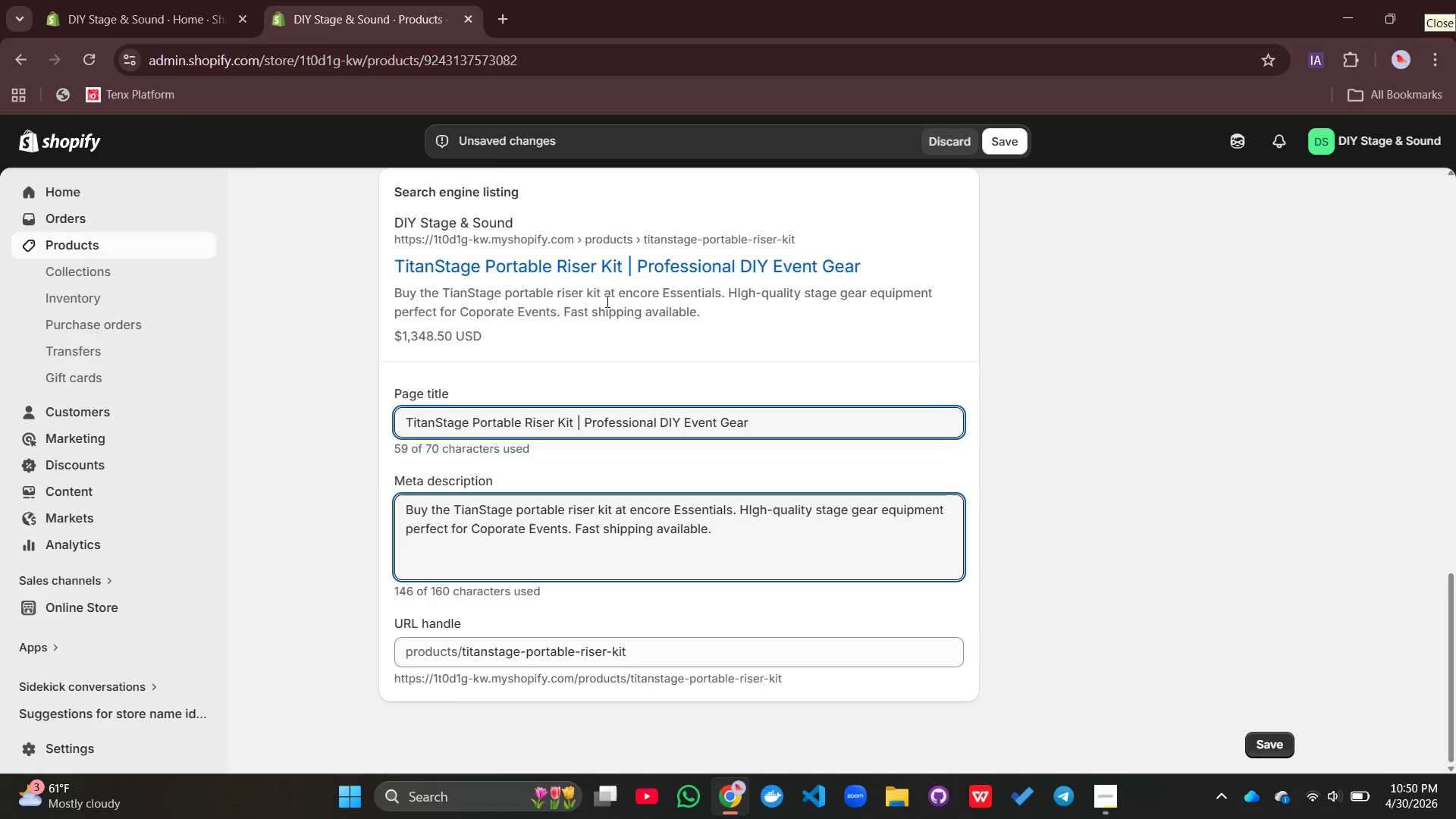 
left_click([996, 144])
 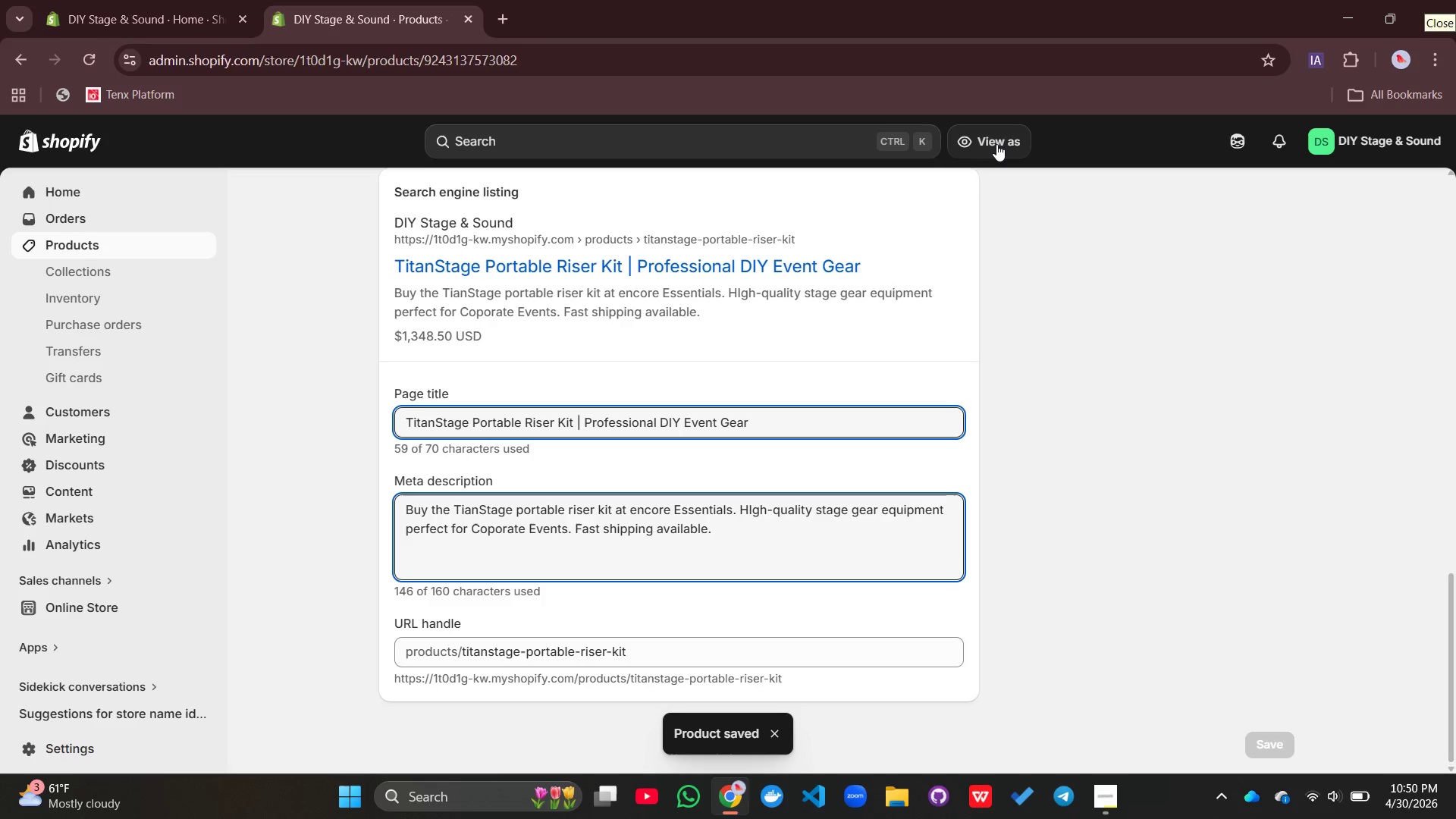 
wait(11.5)
 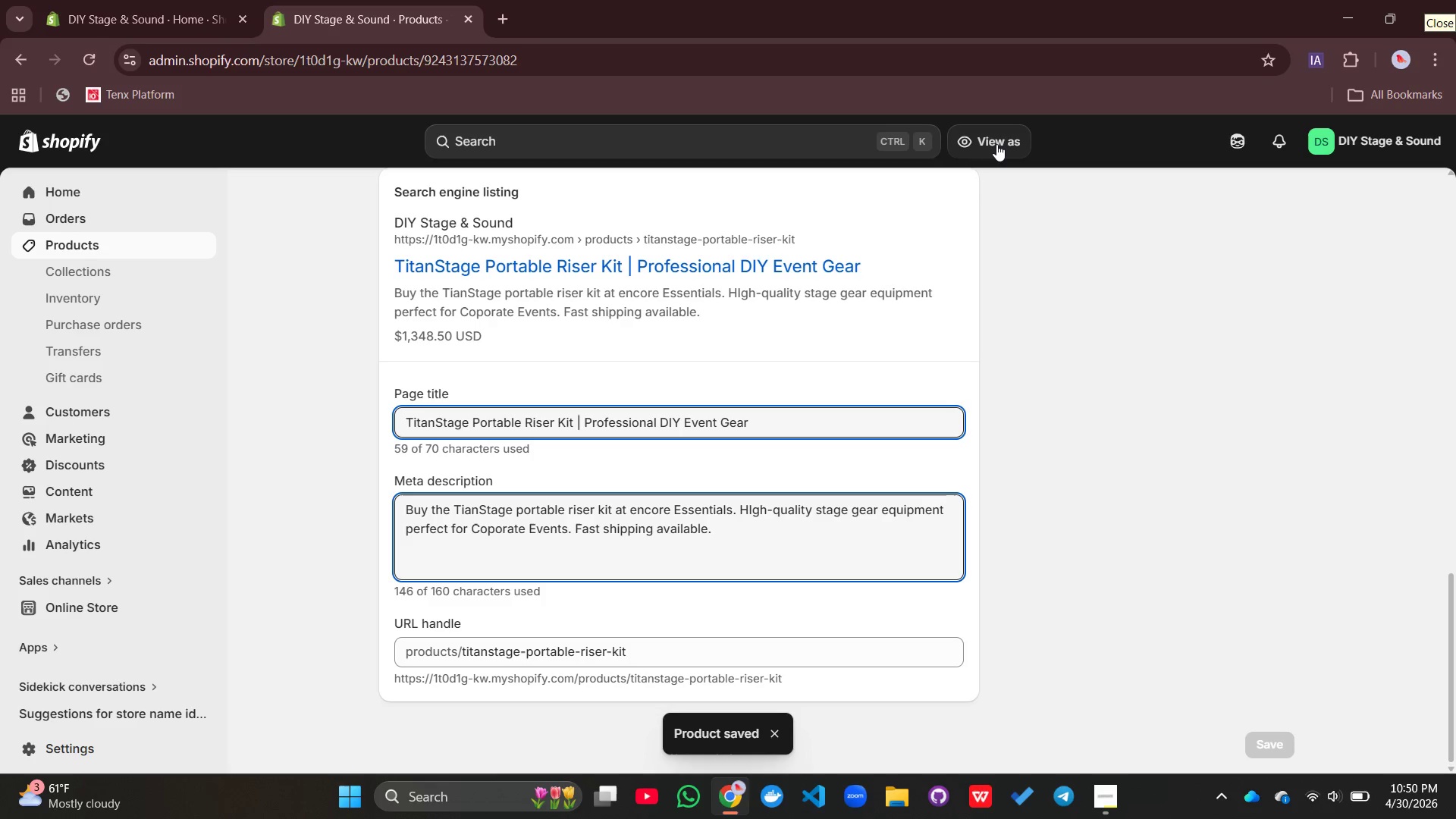 
left_click_drag(start_coordinate=[722, 528], to_coordinate=[403, 505])
 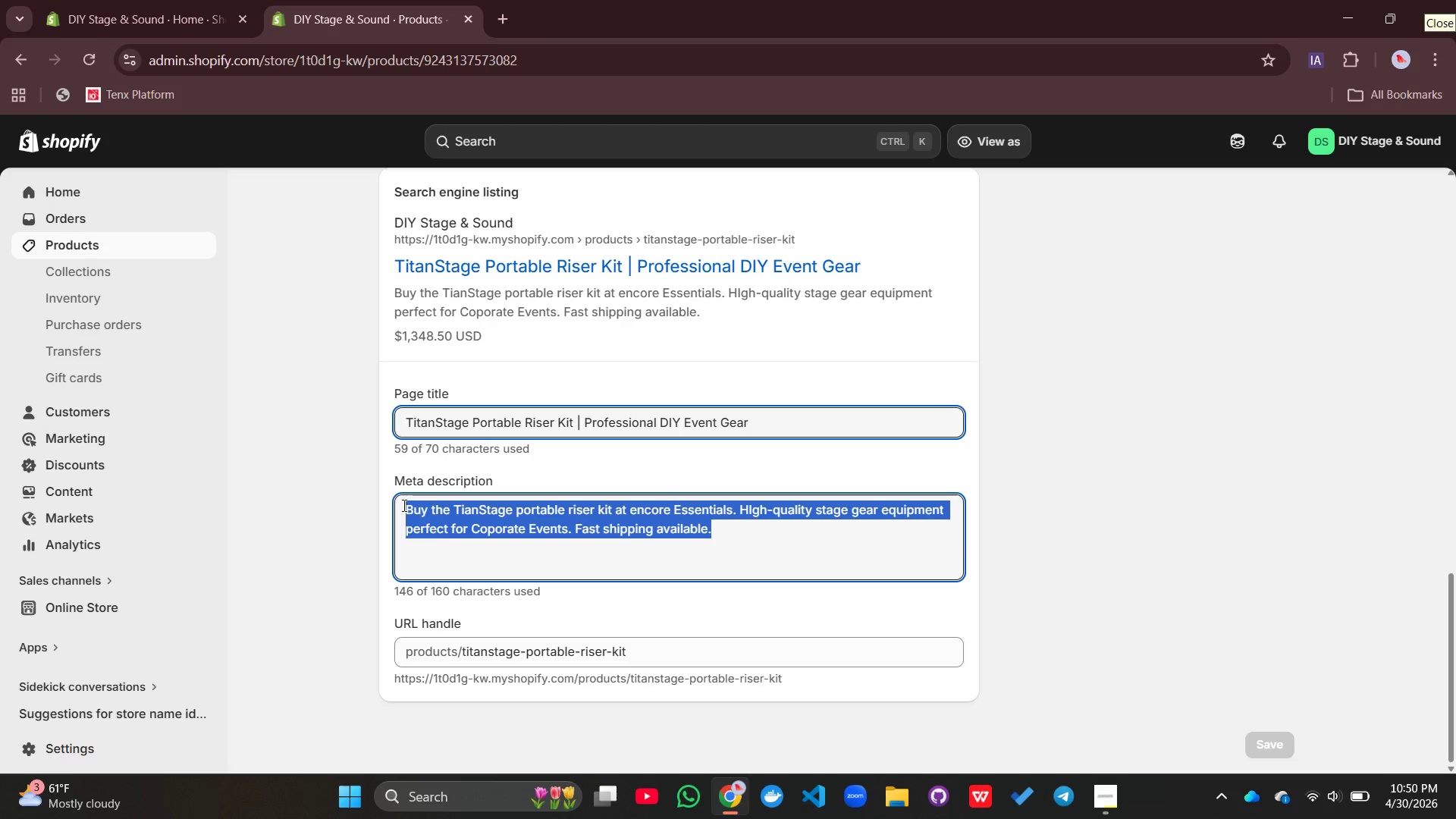 
key(Control+C)
 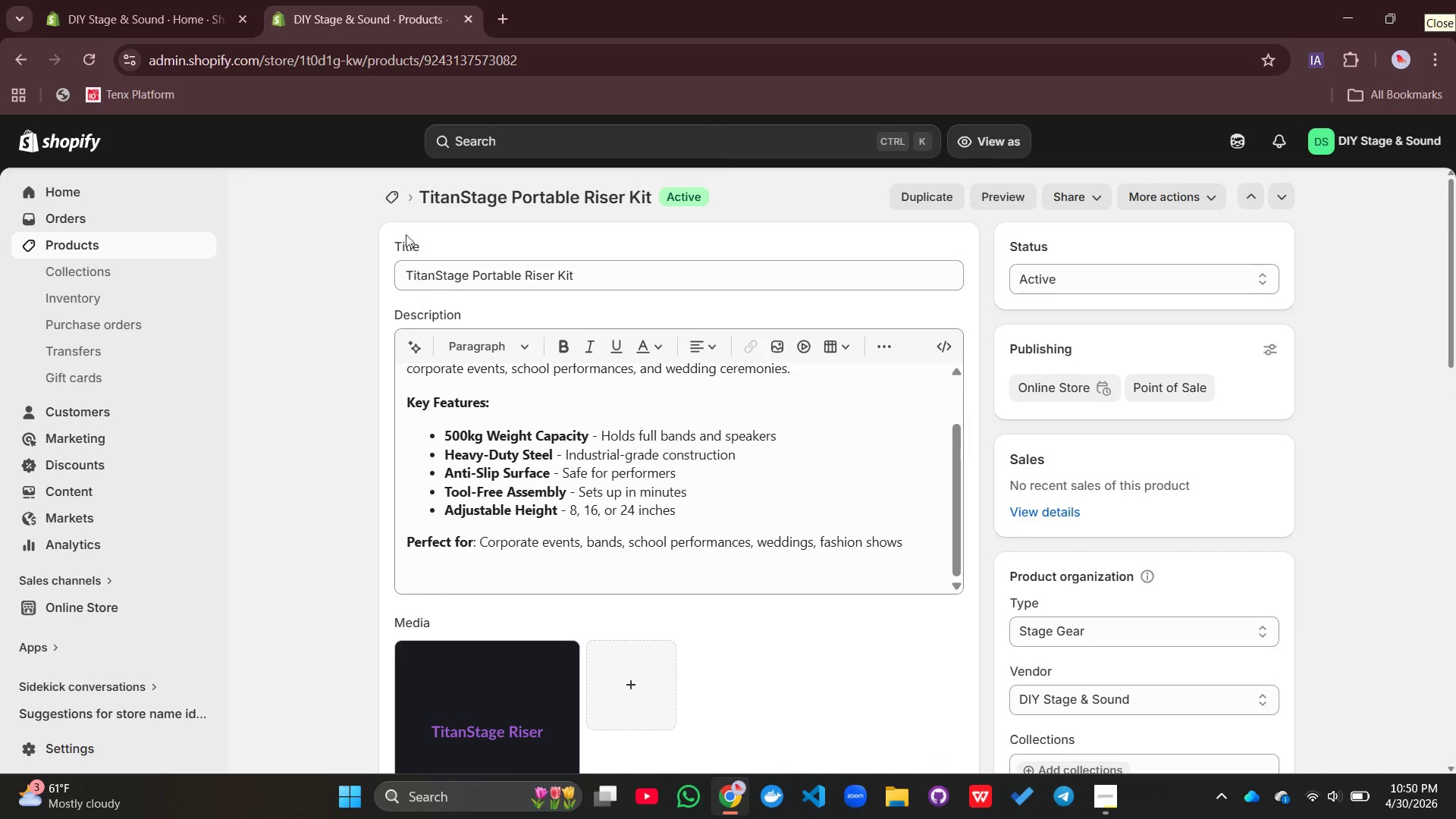 
left_click([390, 189])
 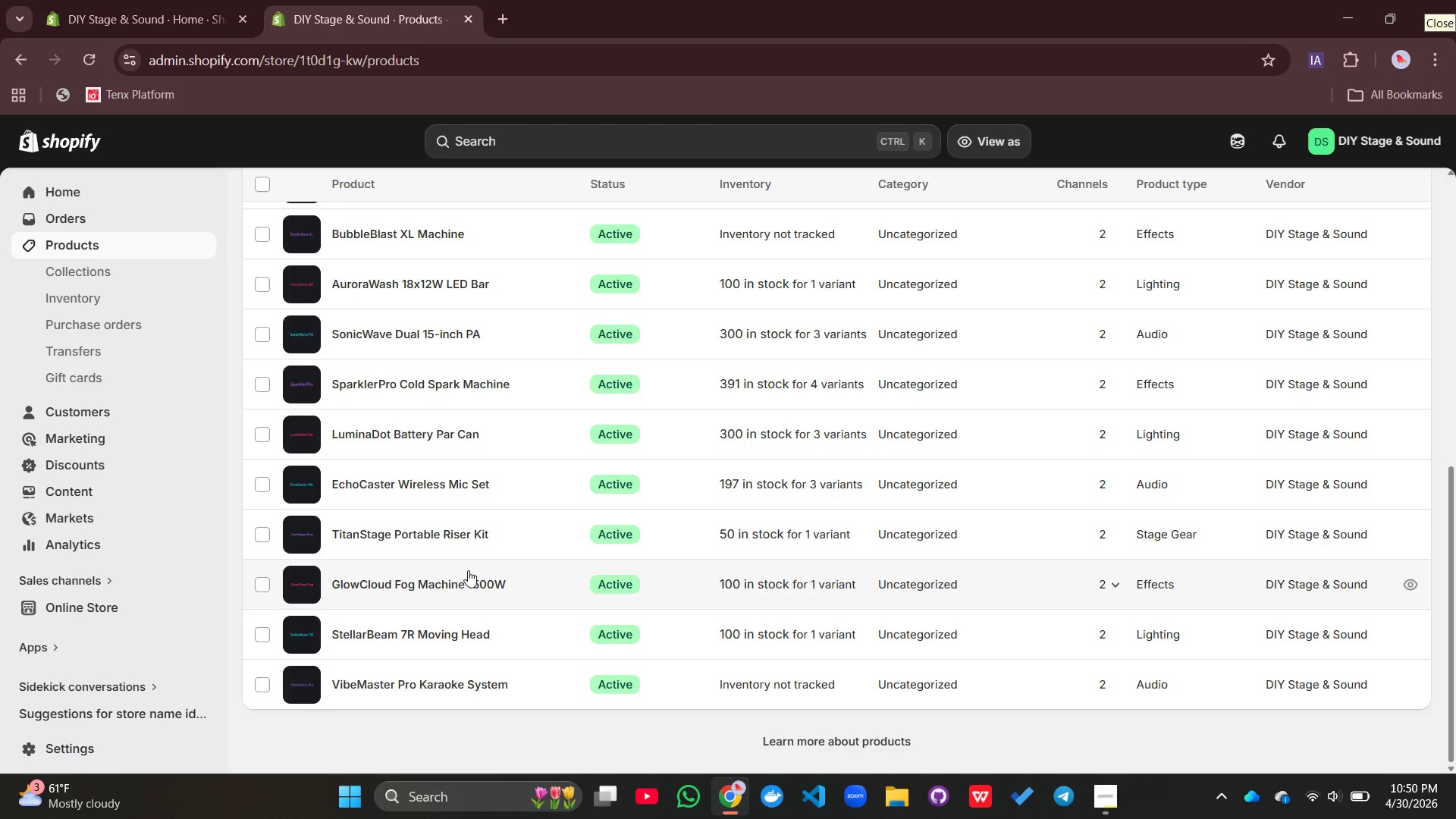 
left_click([403, 489])
 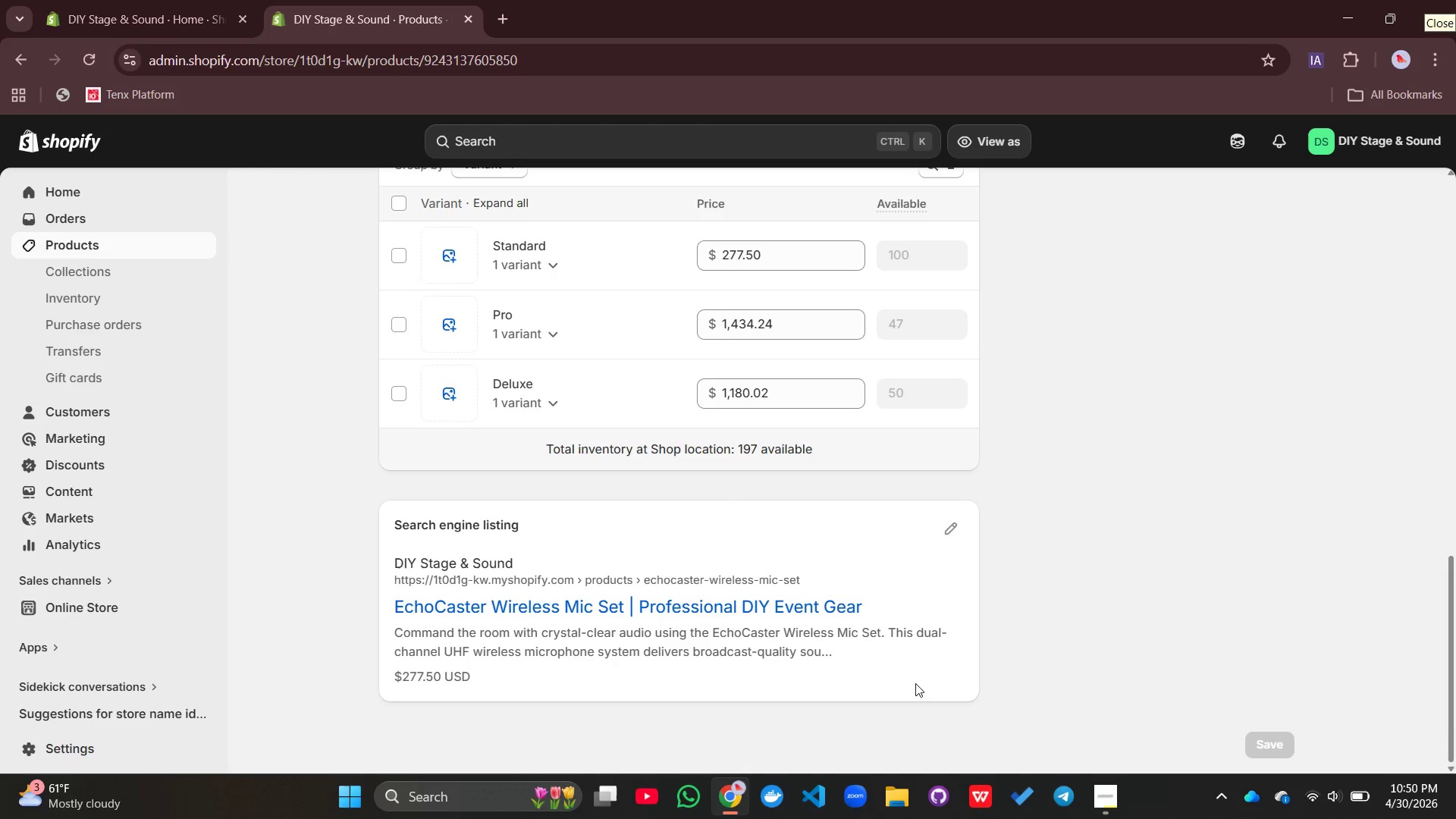 
left_click([952, 531])
 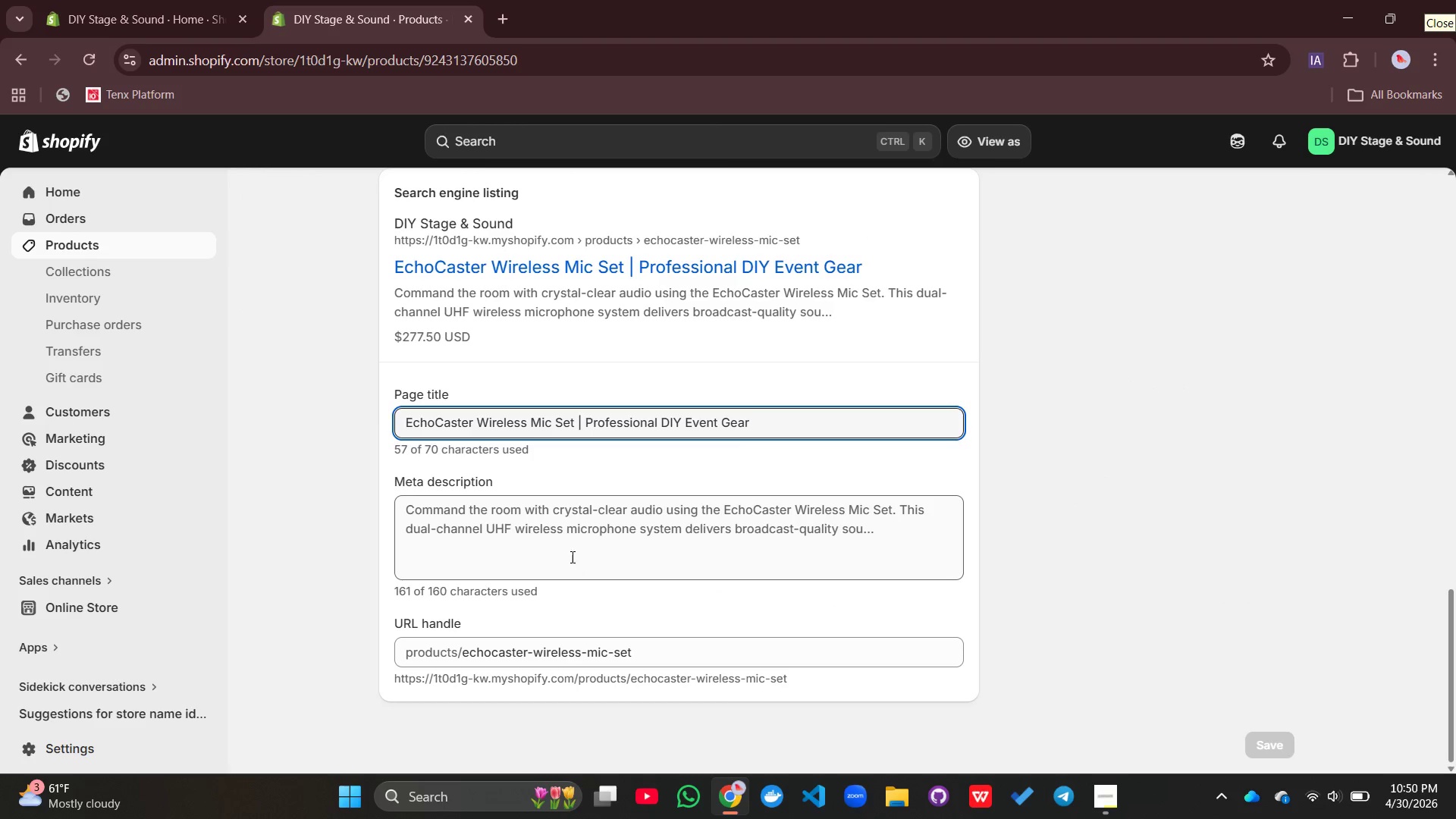 
left_click([572, 521])
 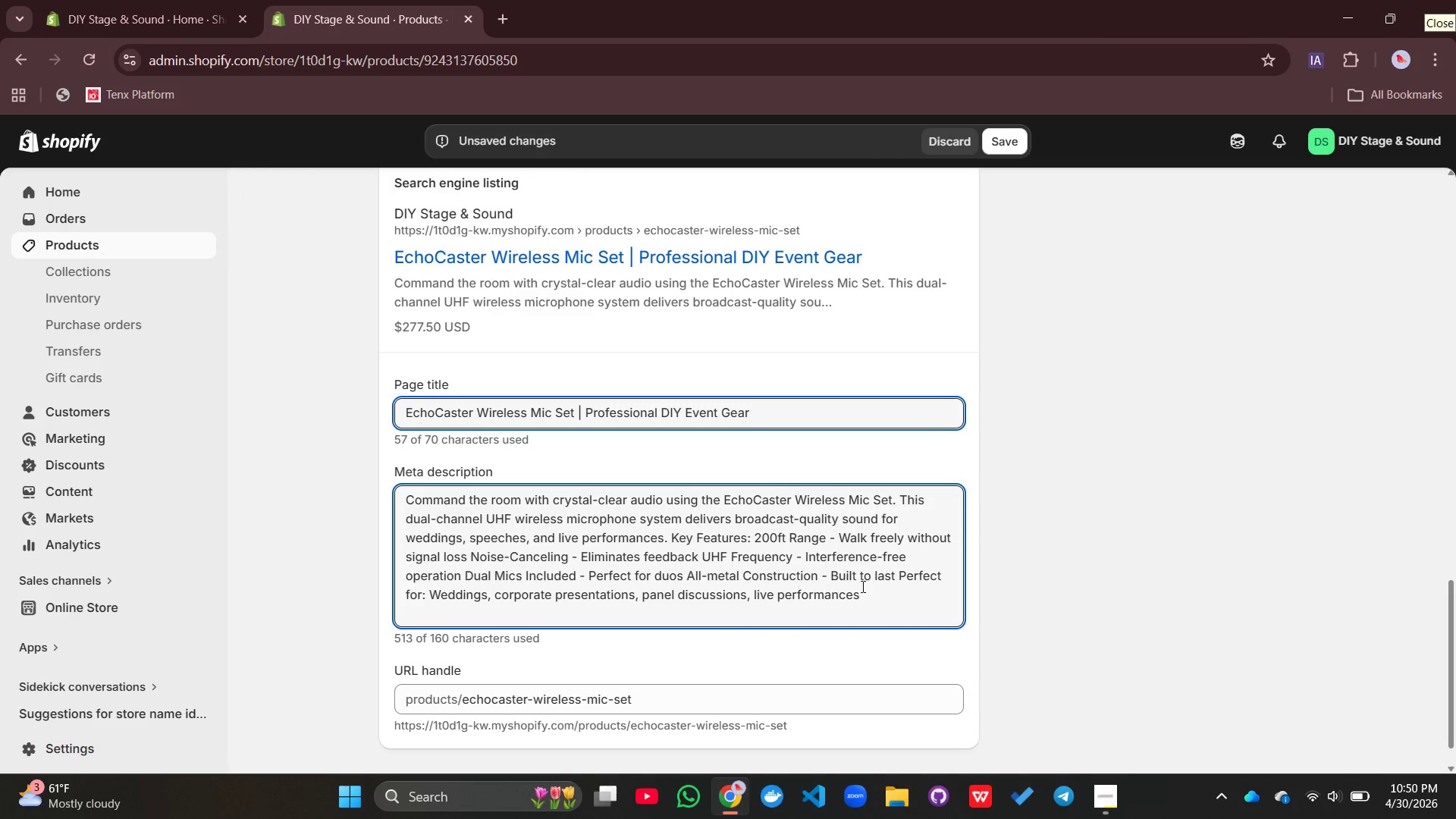 
left_click_drag(start_coordinate=[876, 589], to_coordinate=[381, 484])
 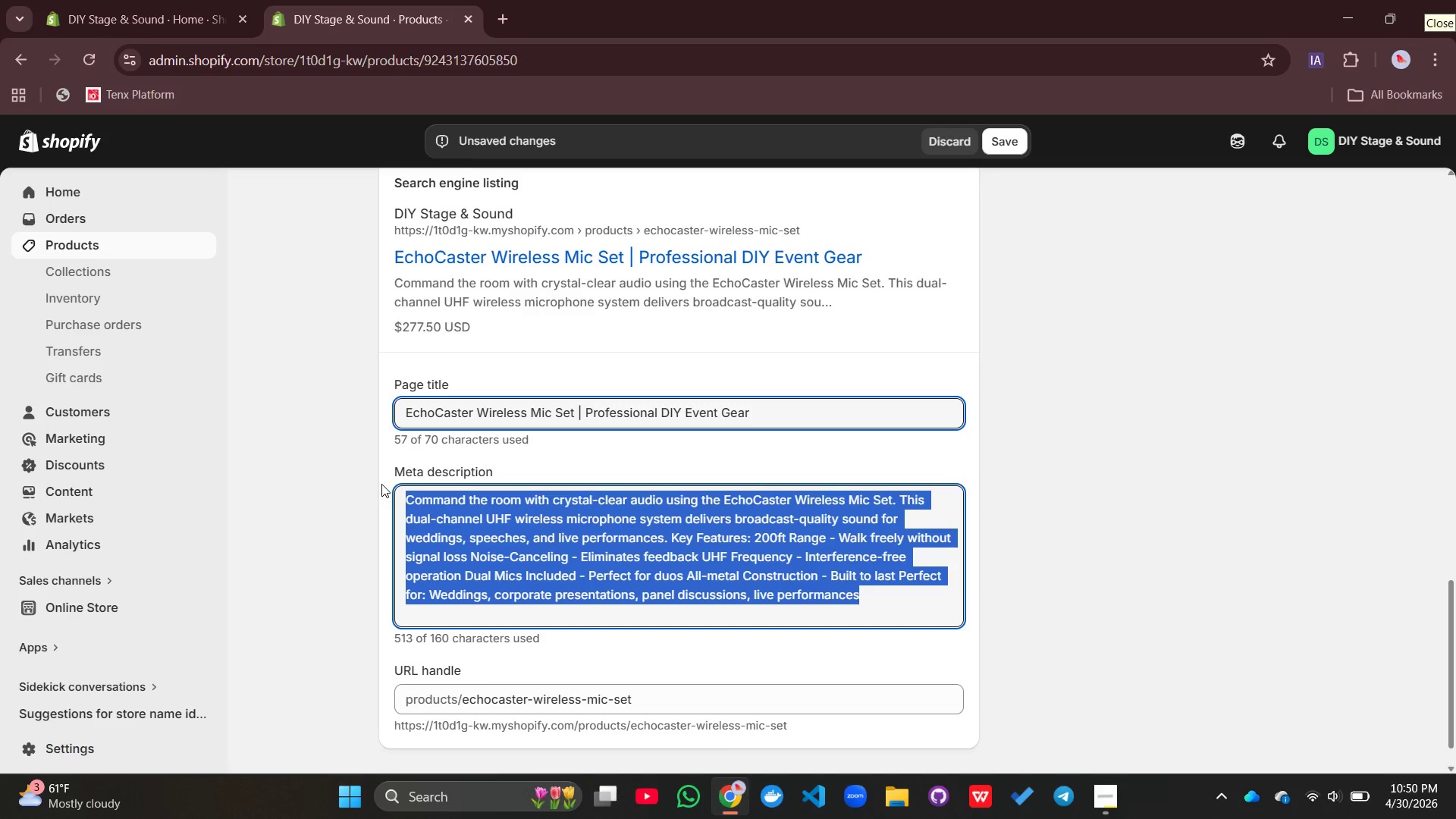 
key(Control+V)
 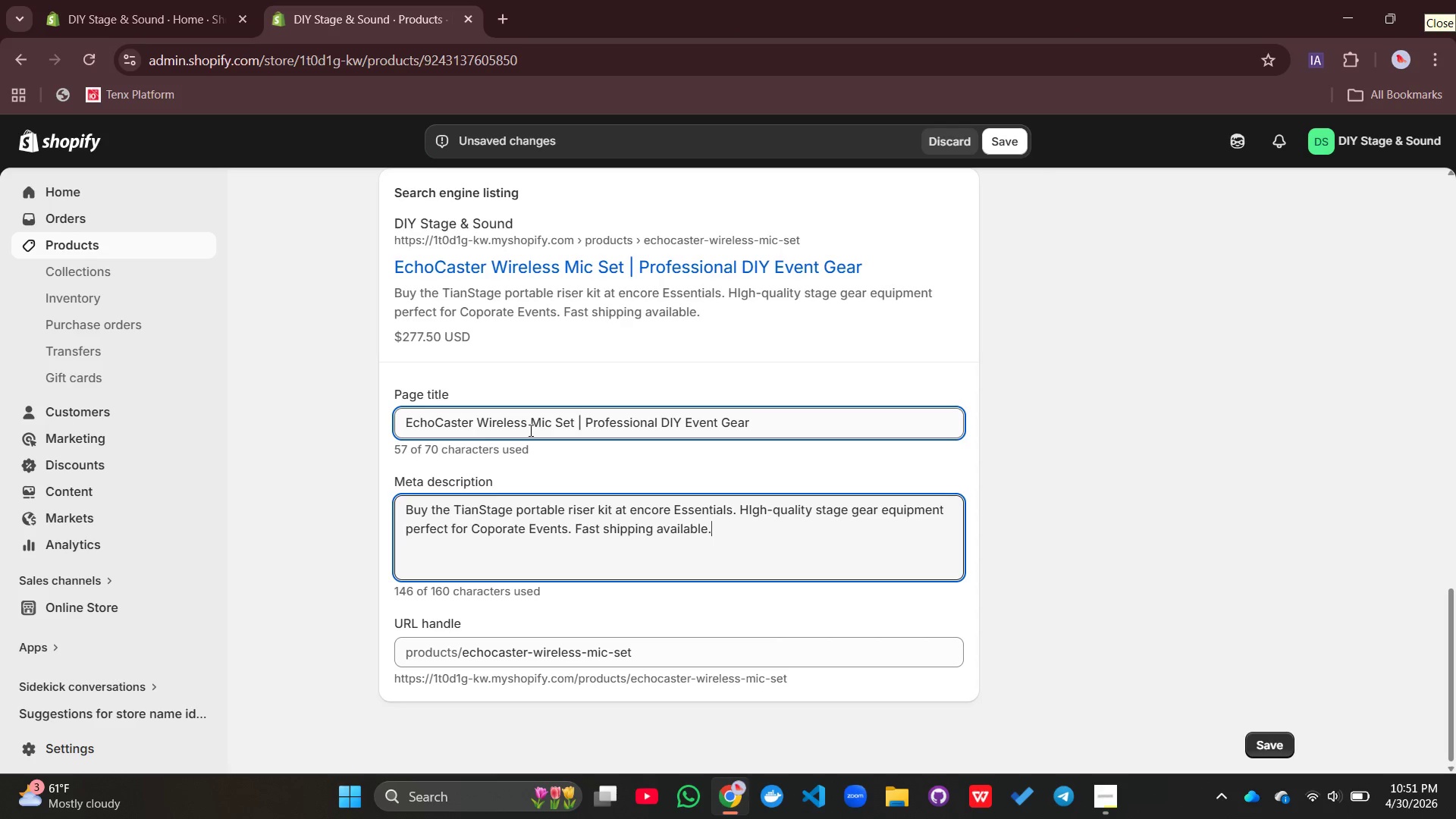 
wait(14.5)
 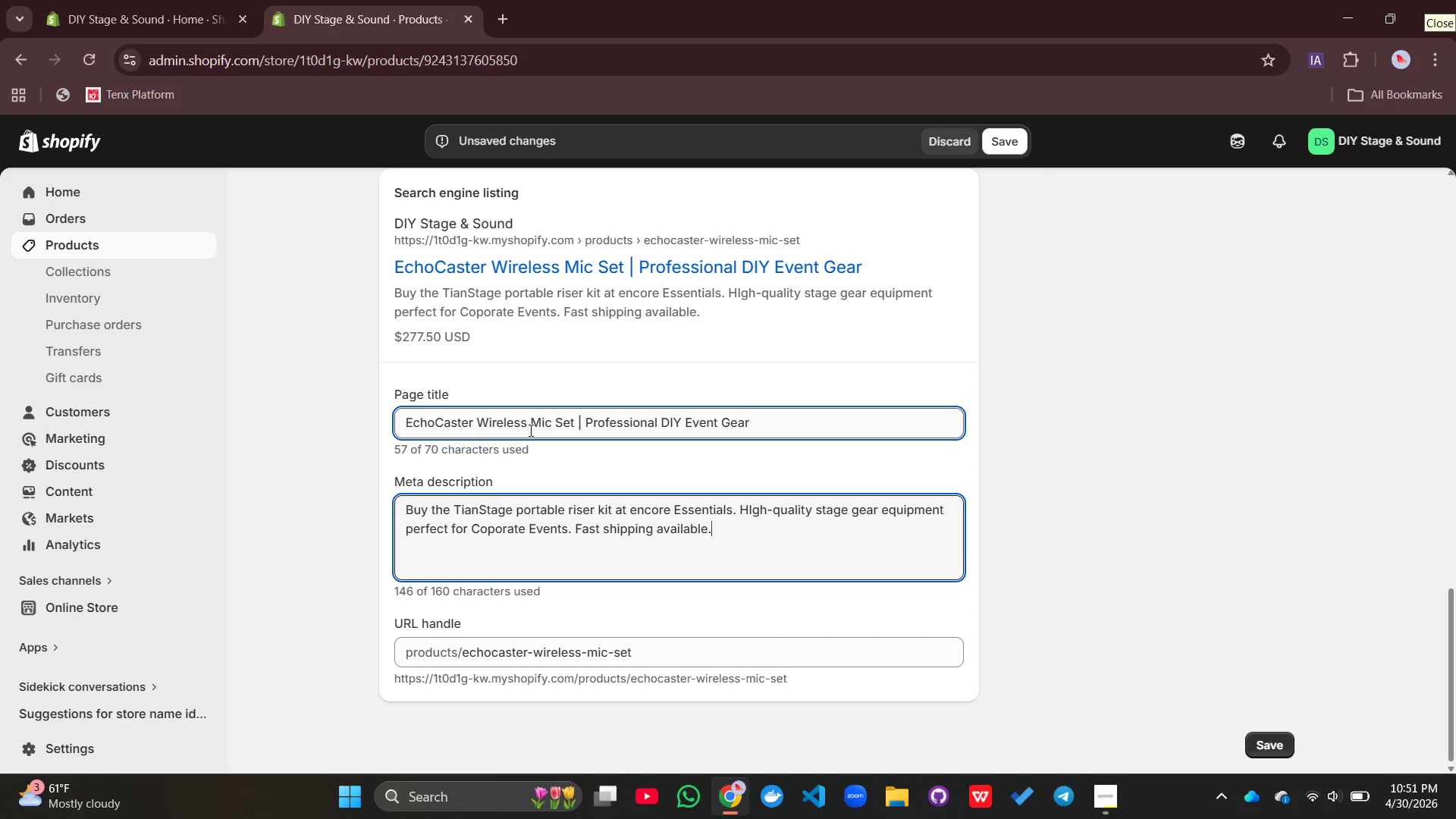 
left_click_drag(start_coordinate=[571, 424], to_coordinate=[450, 431])
 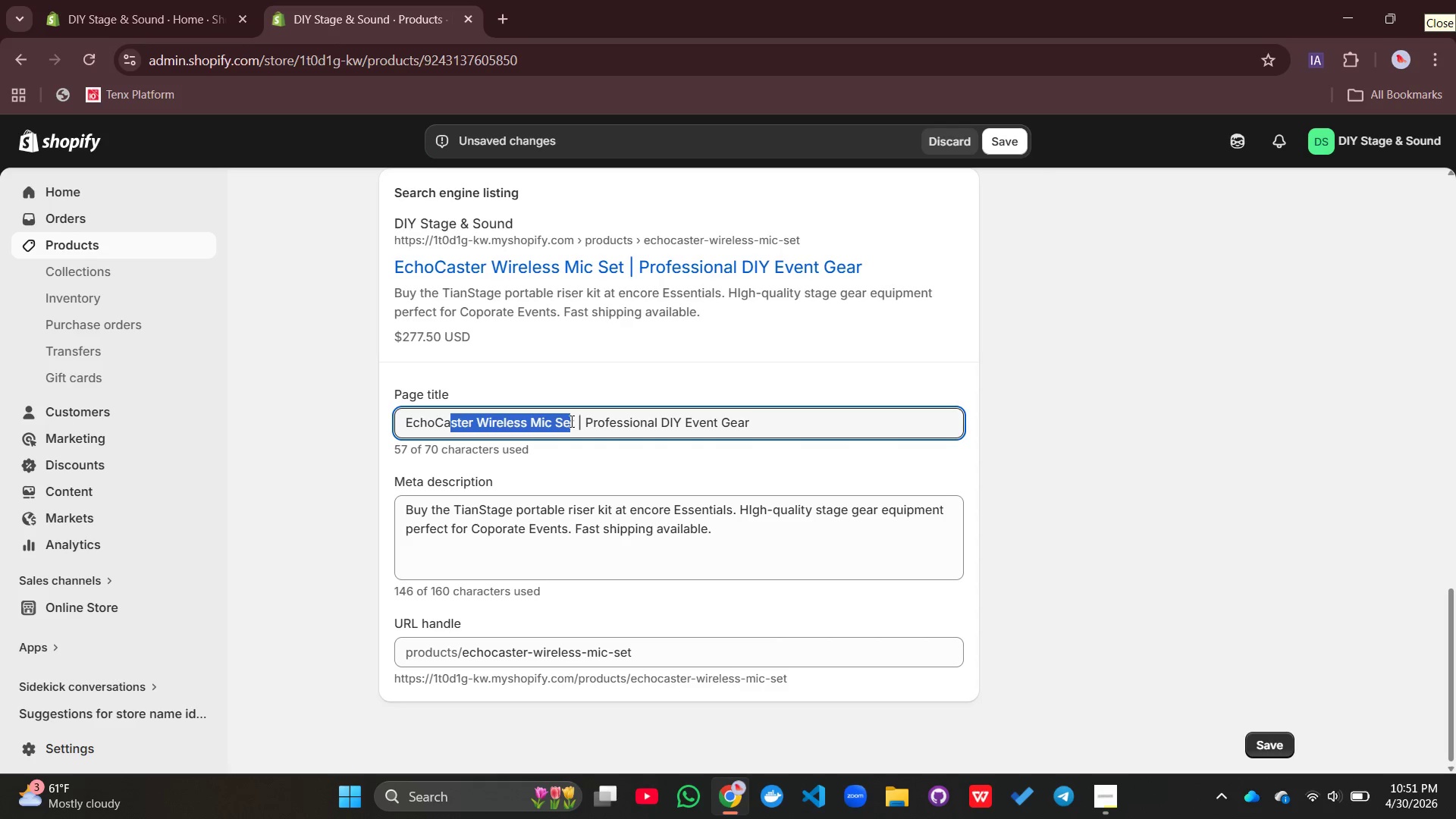 
left_click_drag(start_coordinate=[570, 421], to_coordinate=[519, 419])
 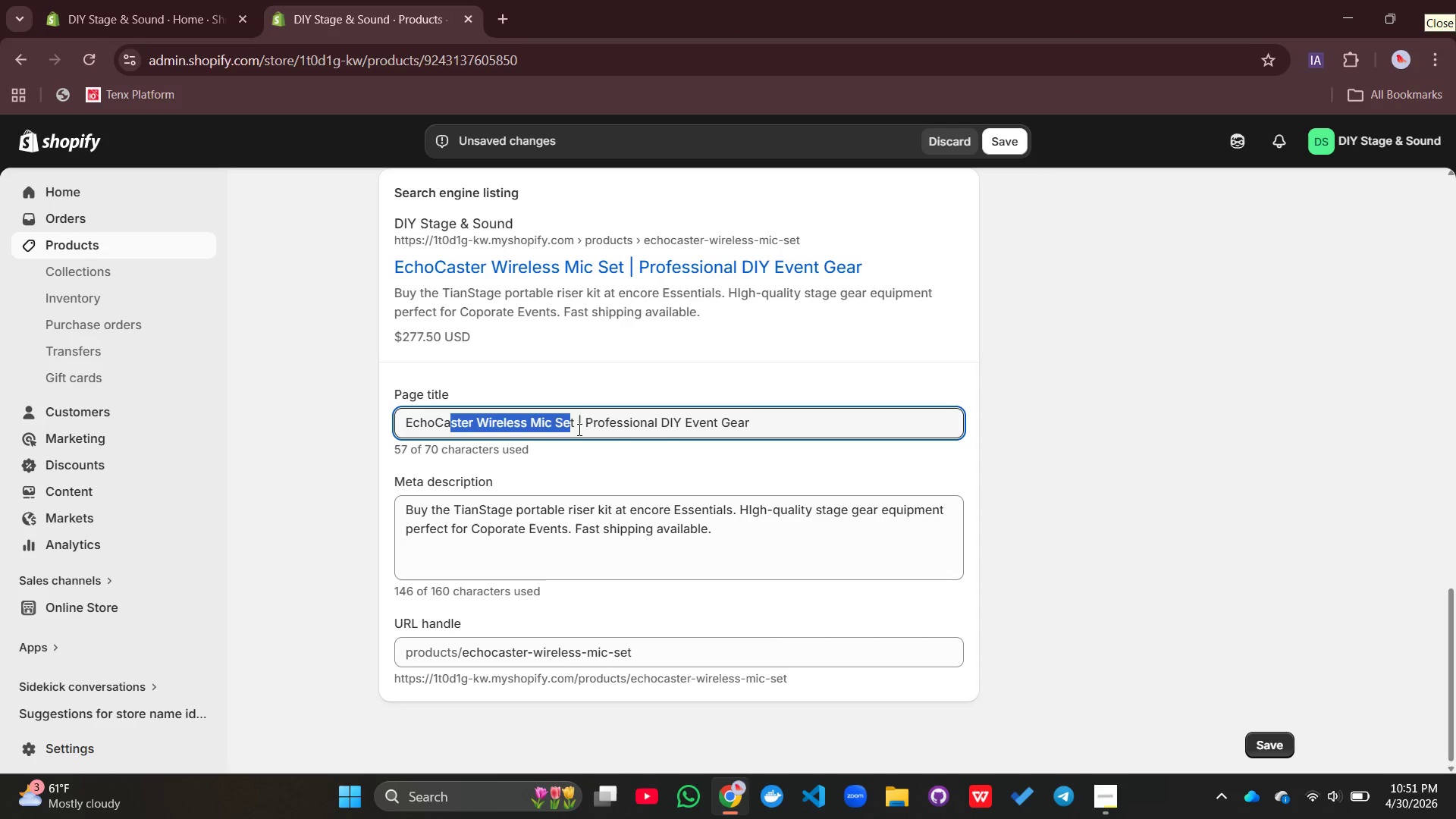 
left_click([579, 429])
 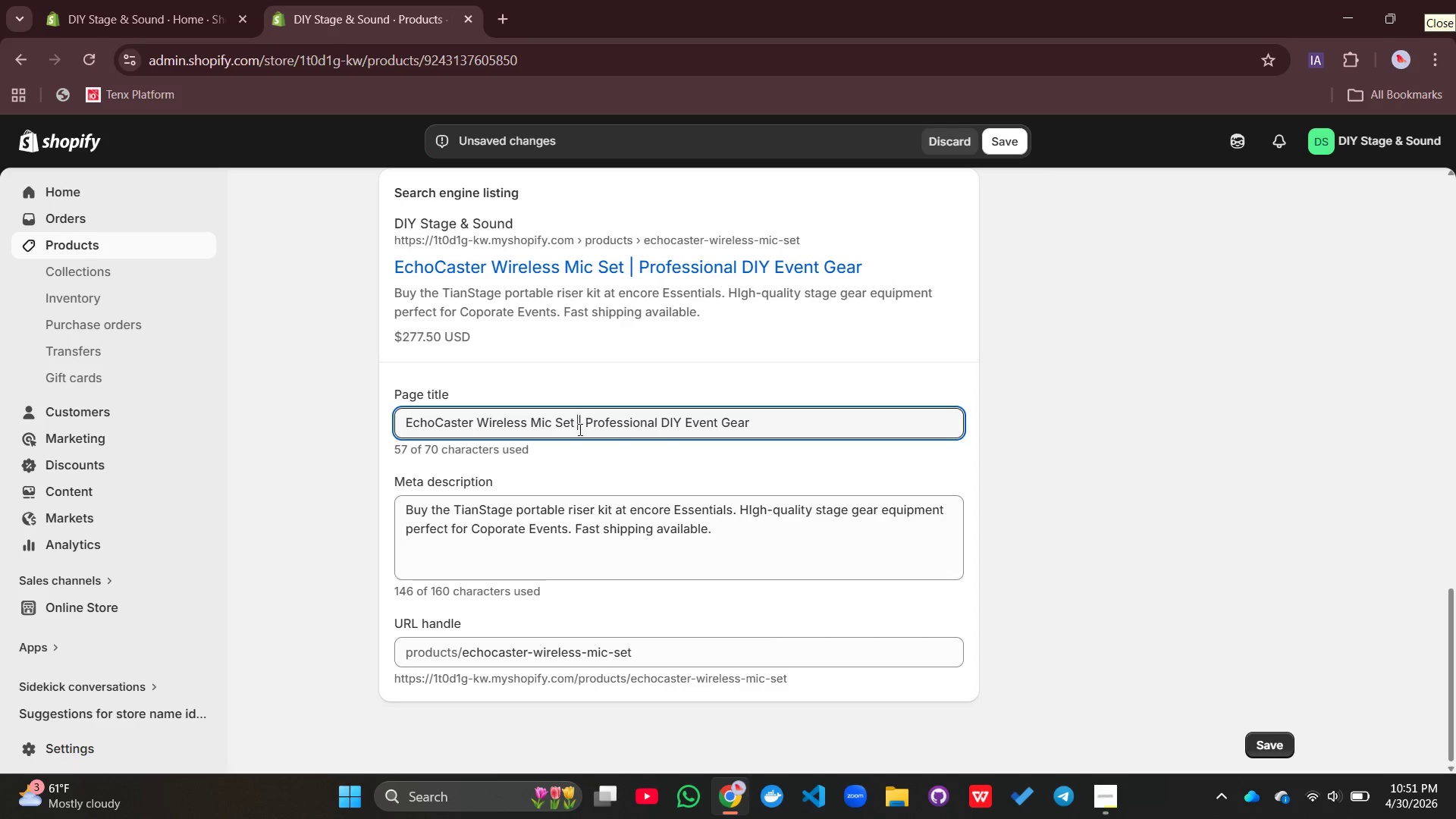 
left_click_drag(start_coordinate=[579, 429], to_coordinate=[391, 429])
 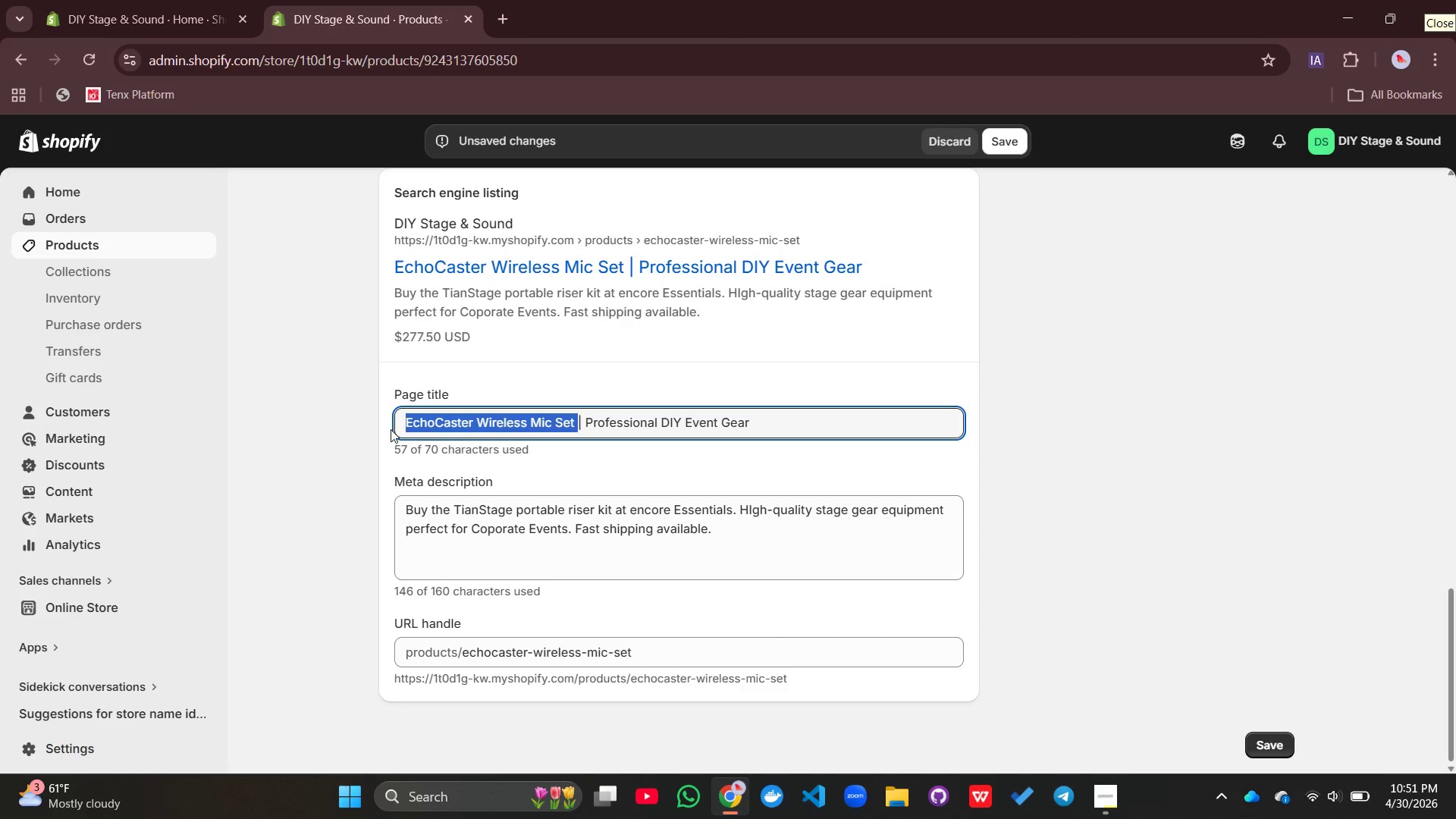 
key(Control+C)
 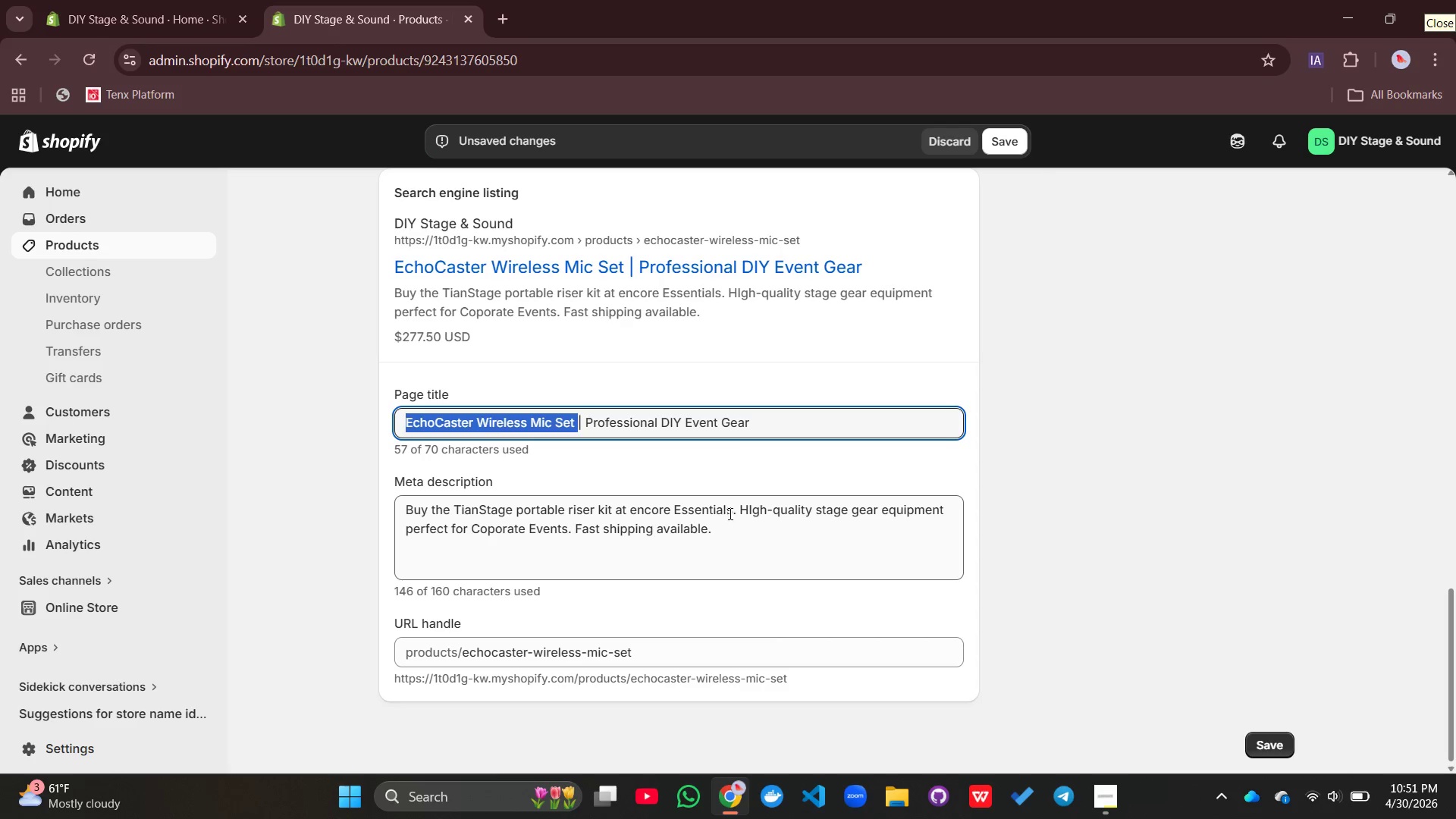 
wait(5.8)
 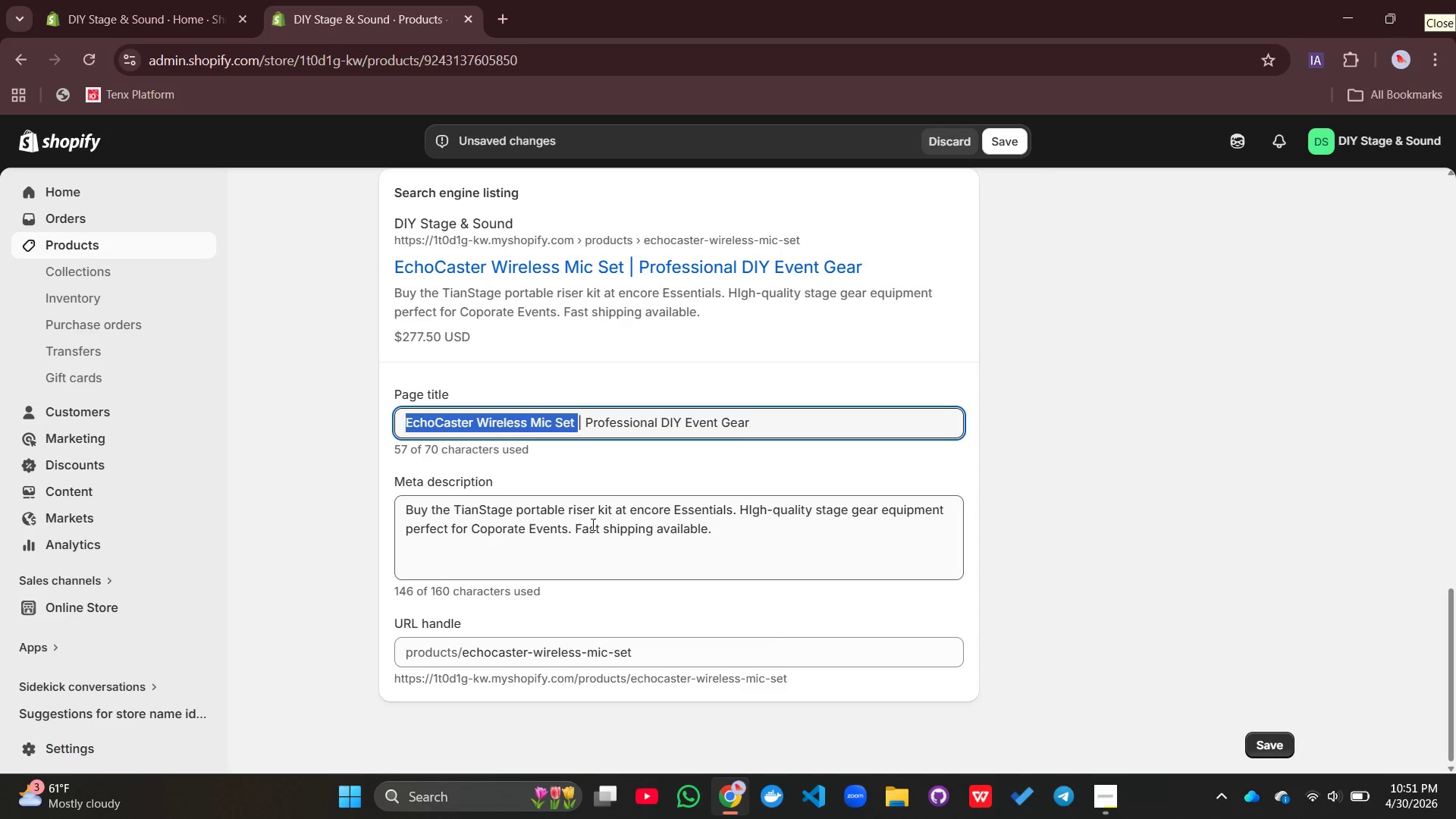 
left_click_drag(start_coordinate=[733, 511], to_coordinate=[452, 513])
 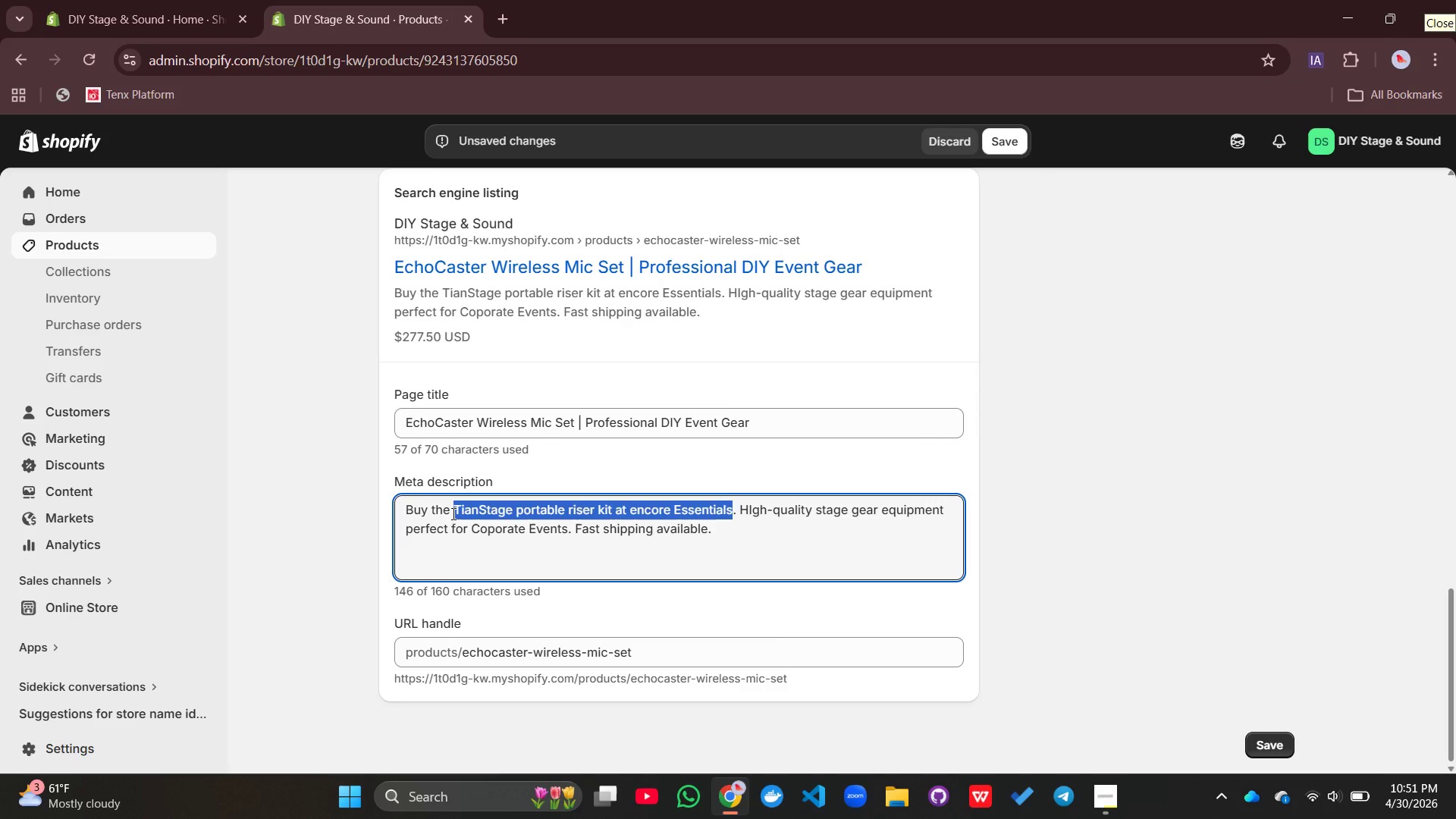 
key(Control+V)
 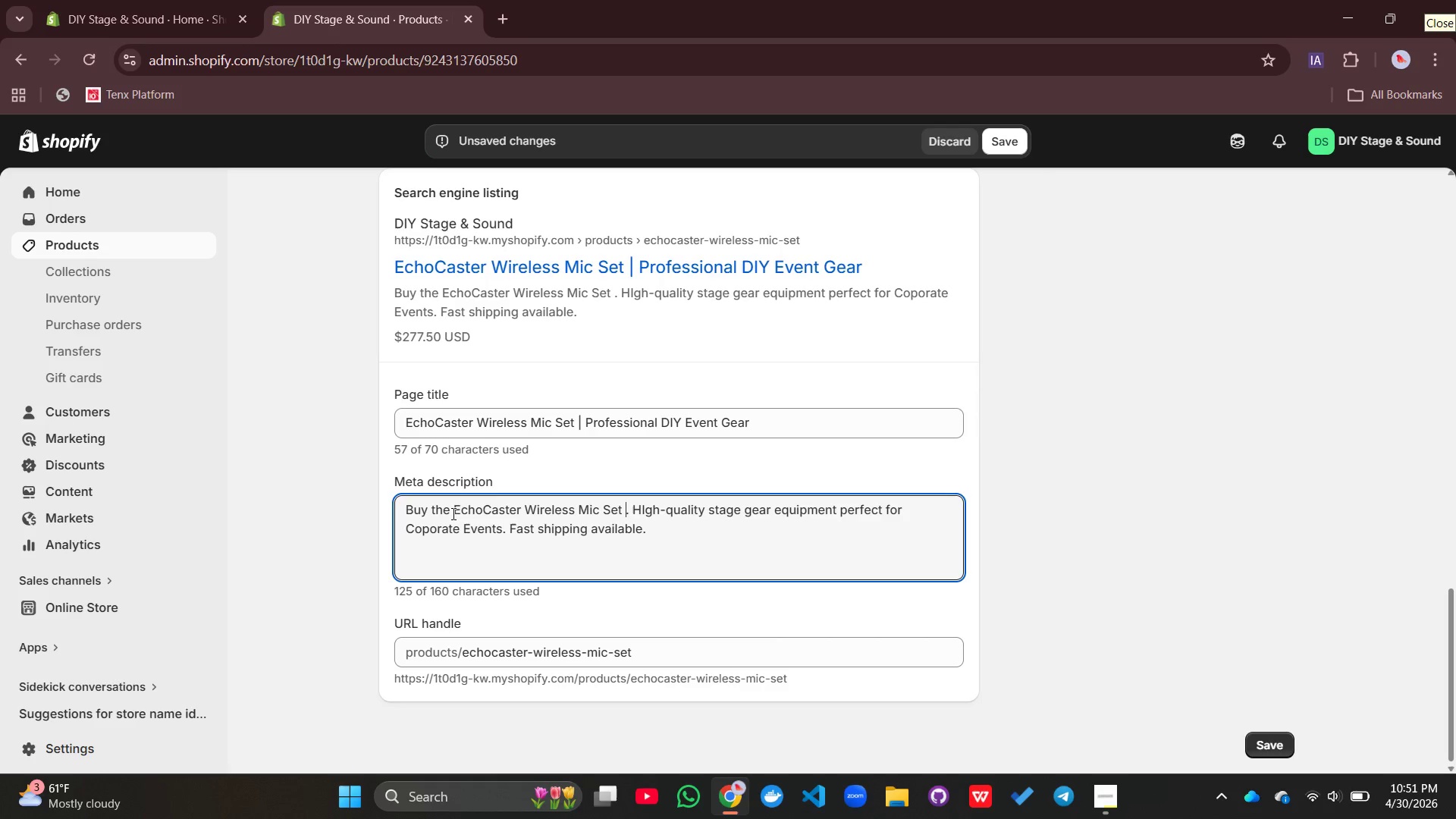 
wait(6.62)
 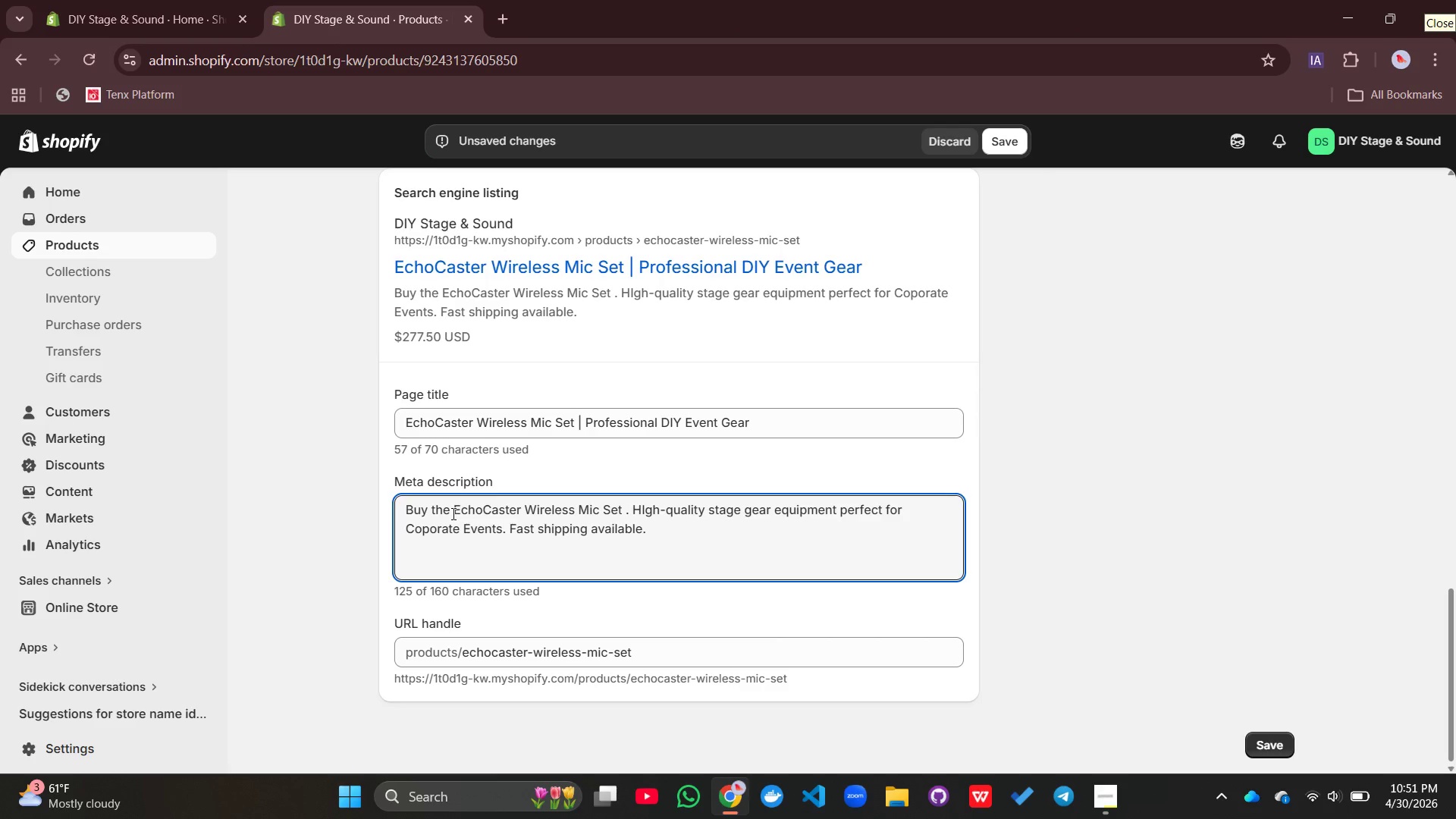 
key(Control+Z)
 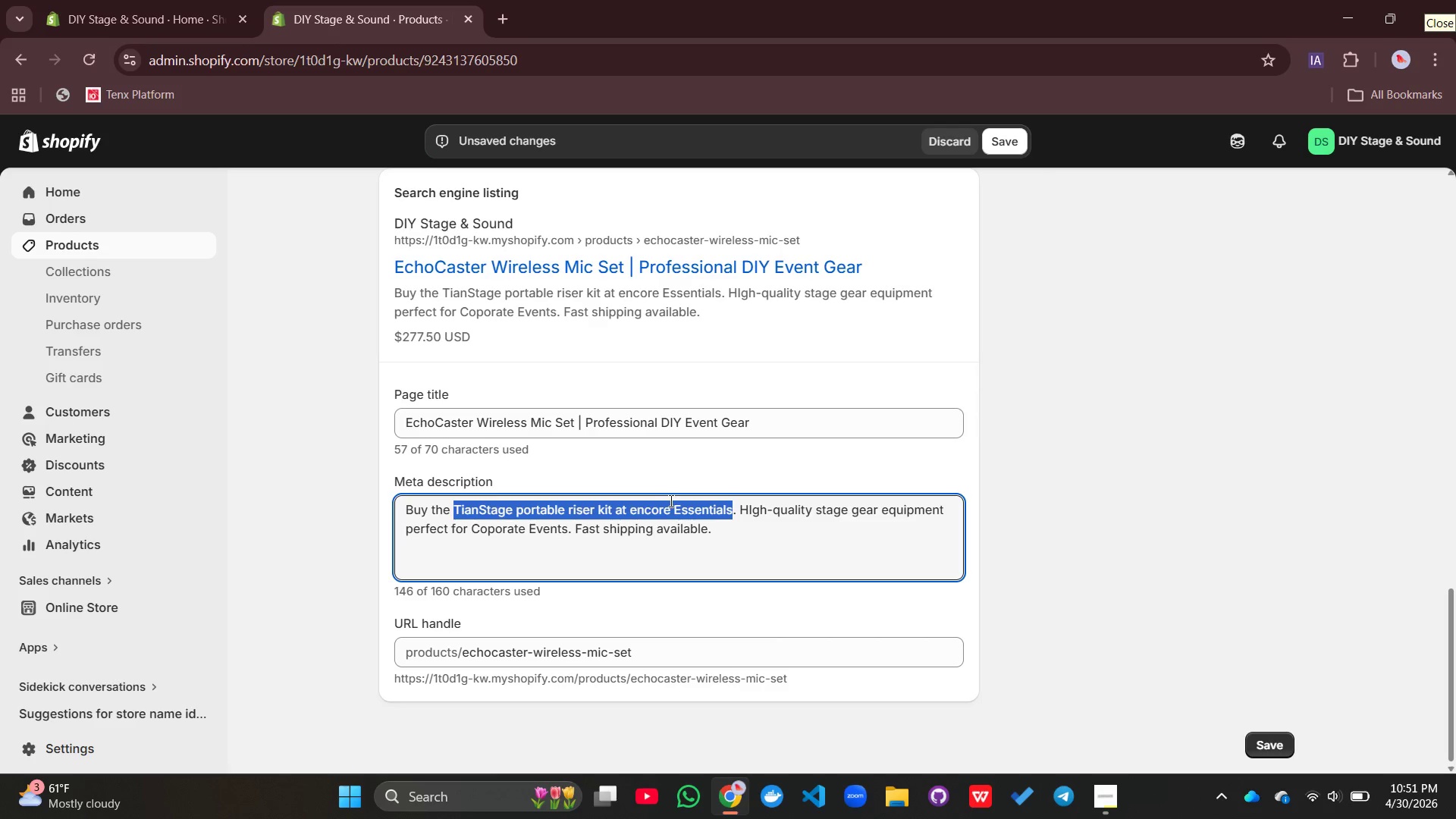 
left_click([670, 500])
 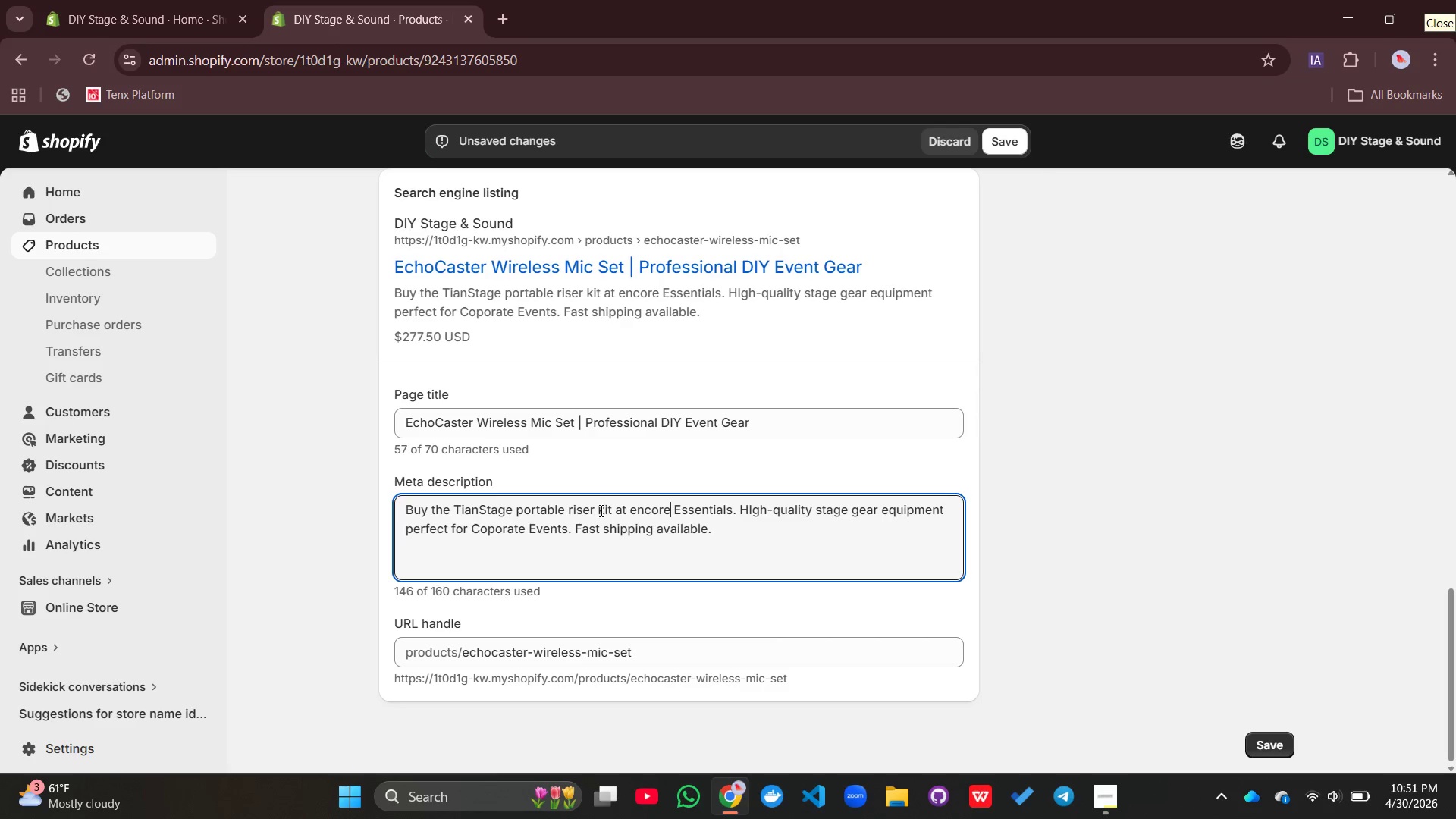 
wait(7.58)
 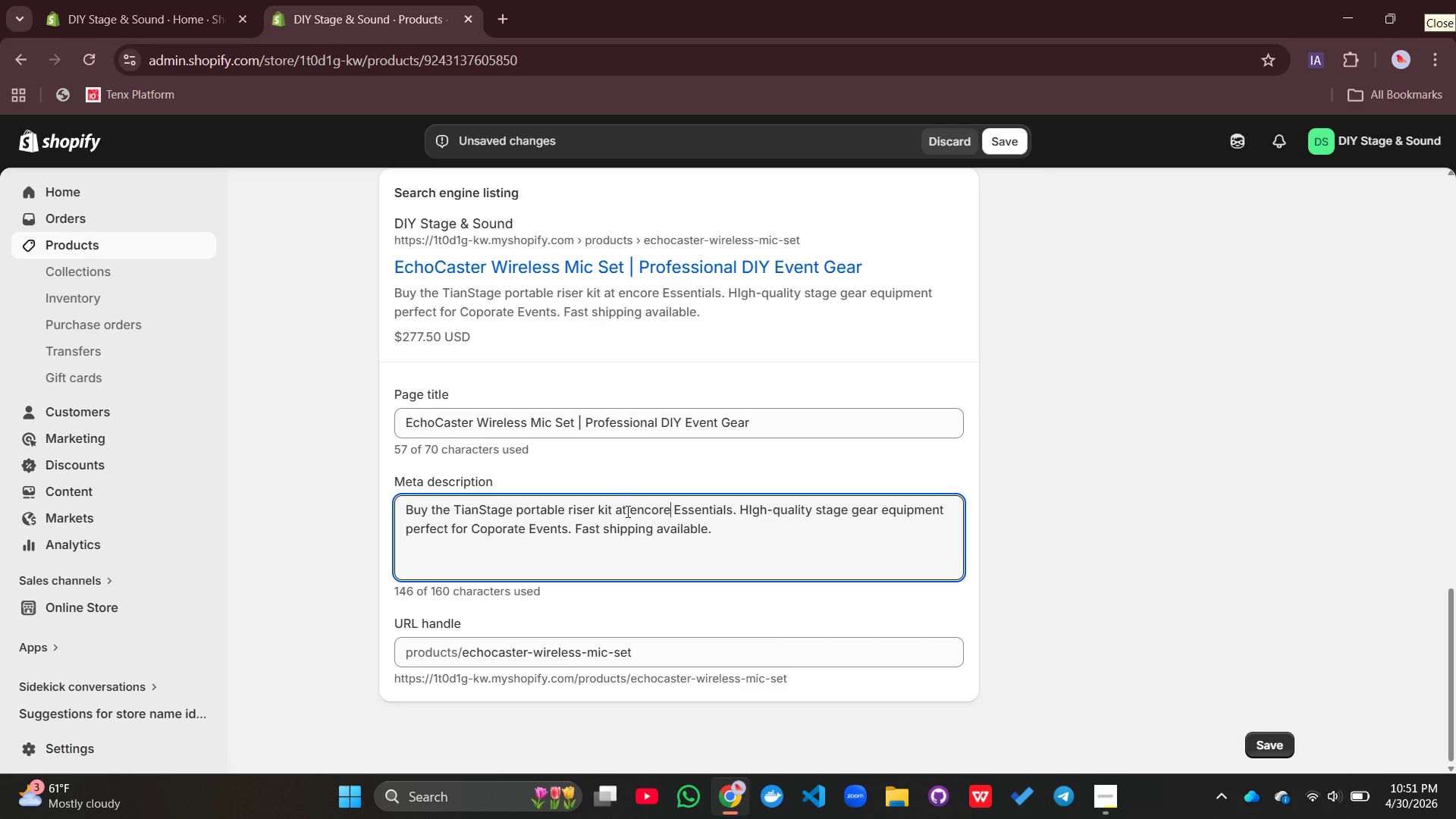 
left_click_drag(start_coordinate=[611, 509], to_coordinate=[451, 513])
 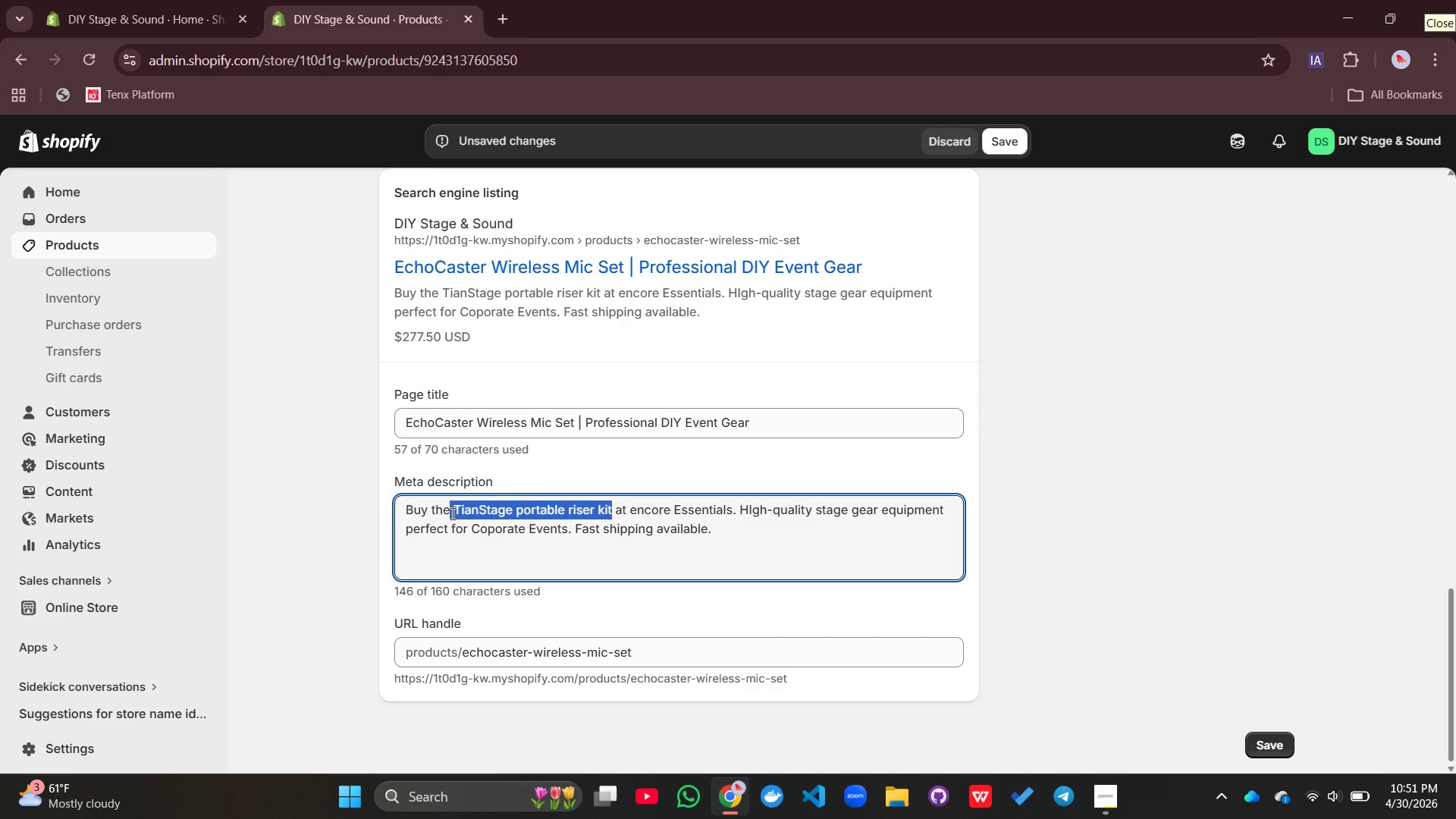 
key(Control+V)
 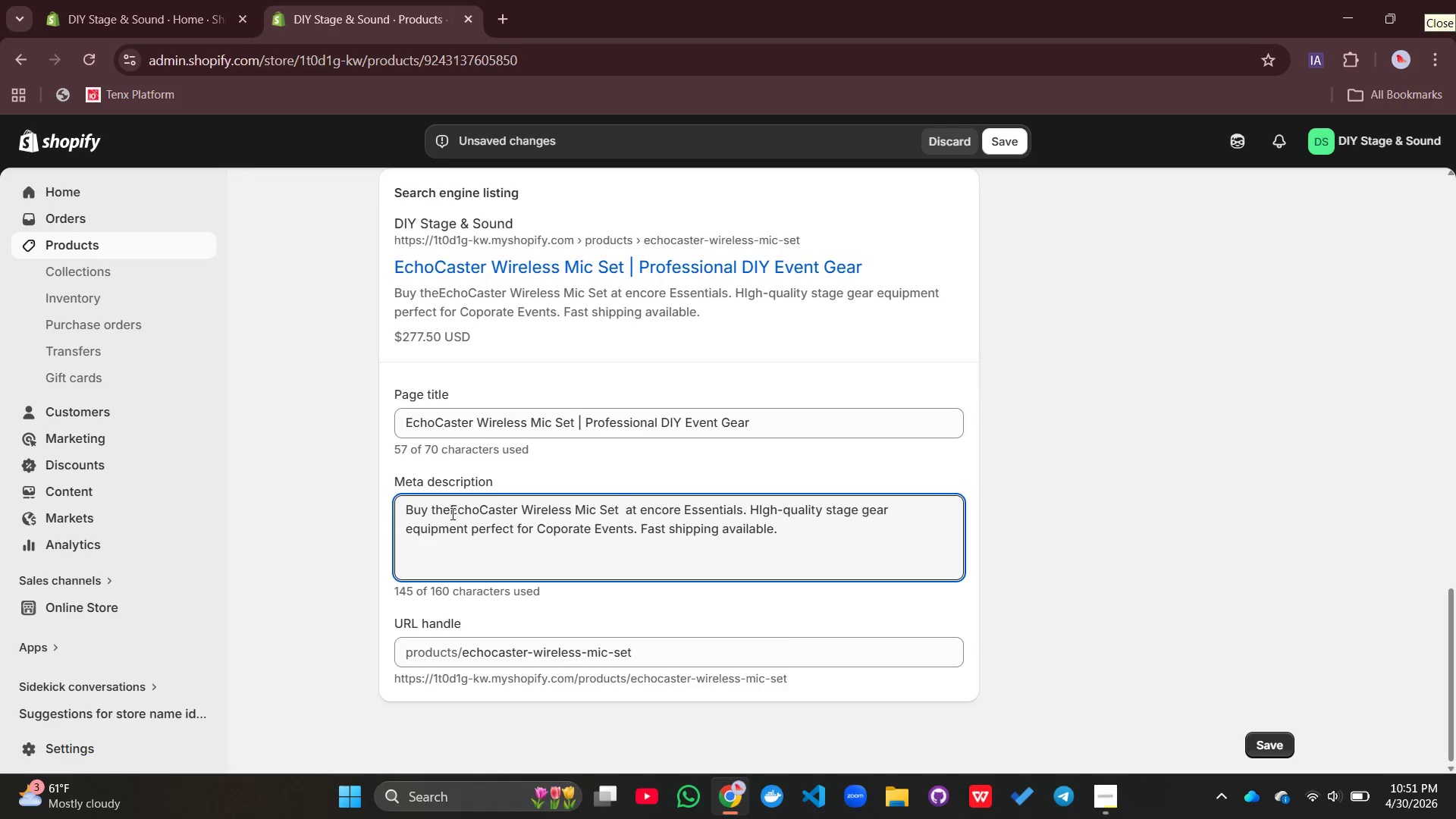 
left_click([450, 513])
 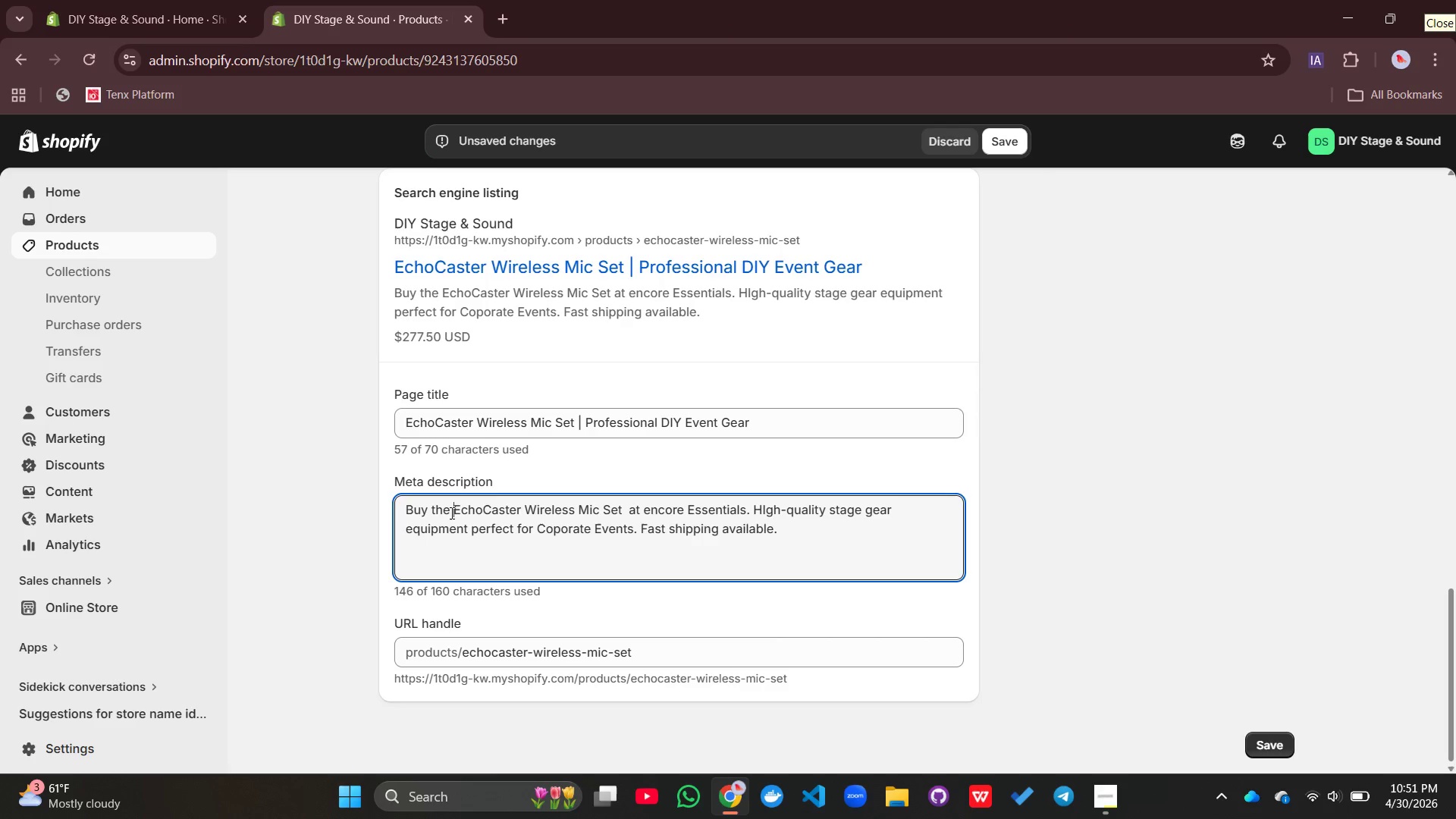 
key(Space)
 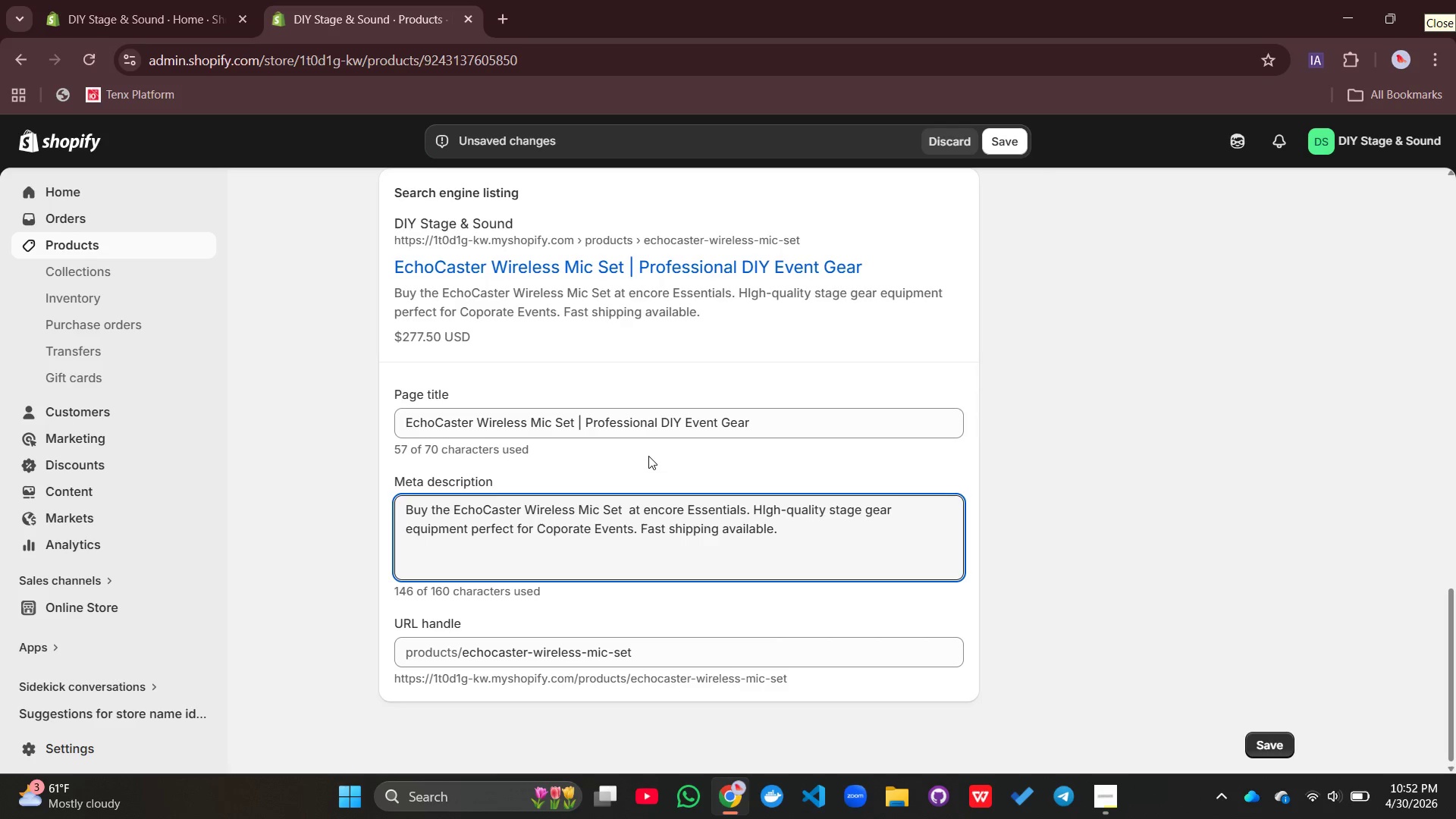 
wait(21.52)
 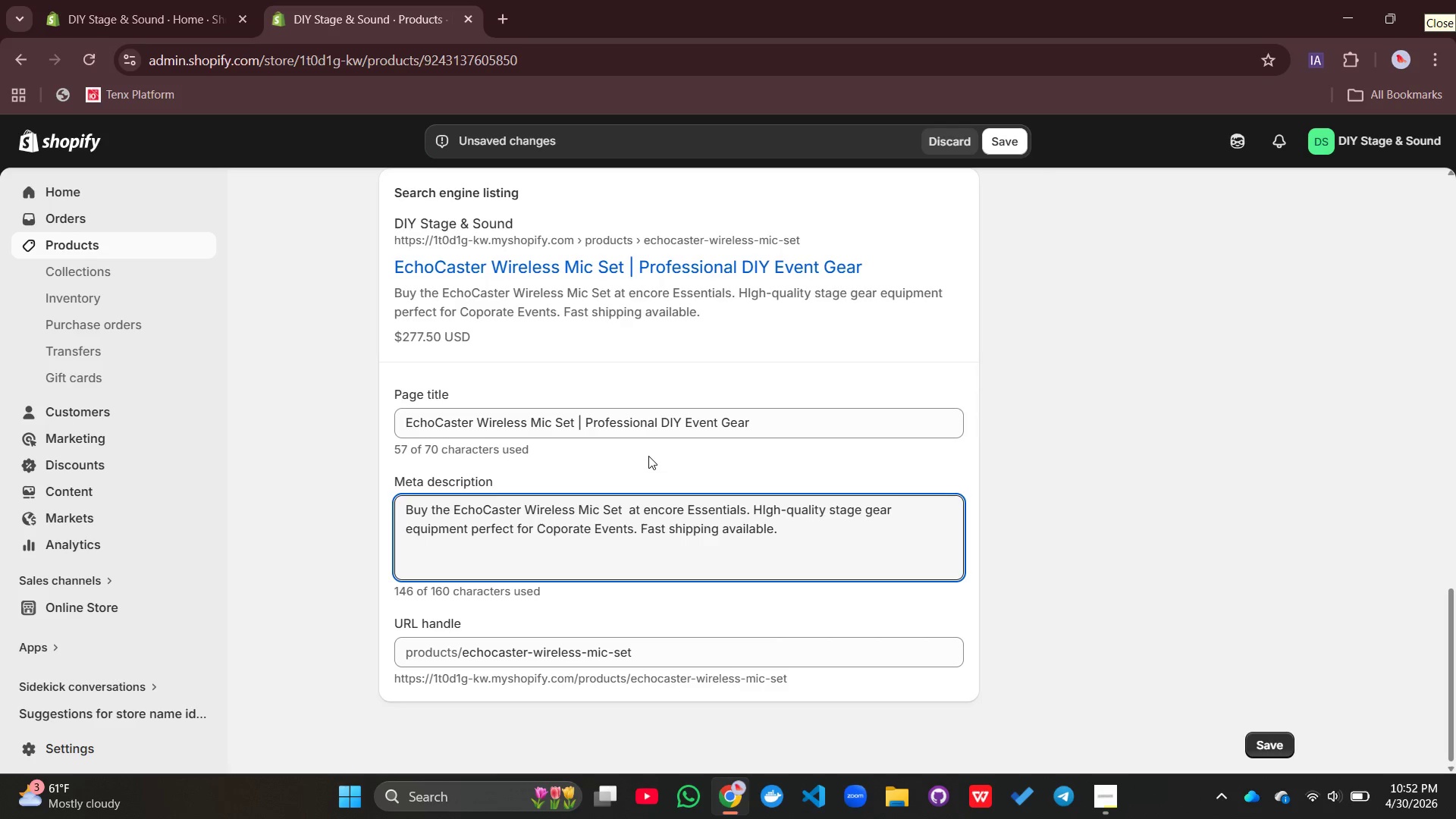 
left_click_drag(start_coordinate=[907, 510], to_coordinate=[865, 508])
 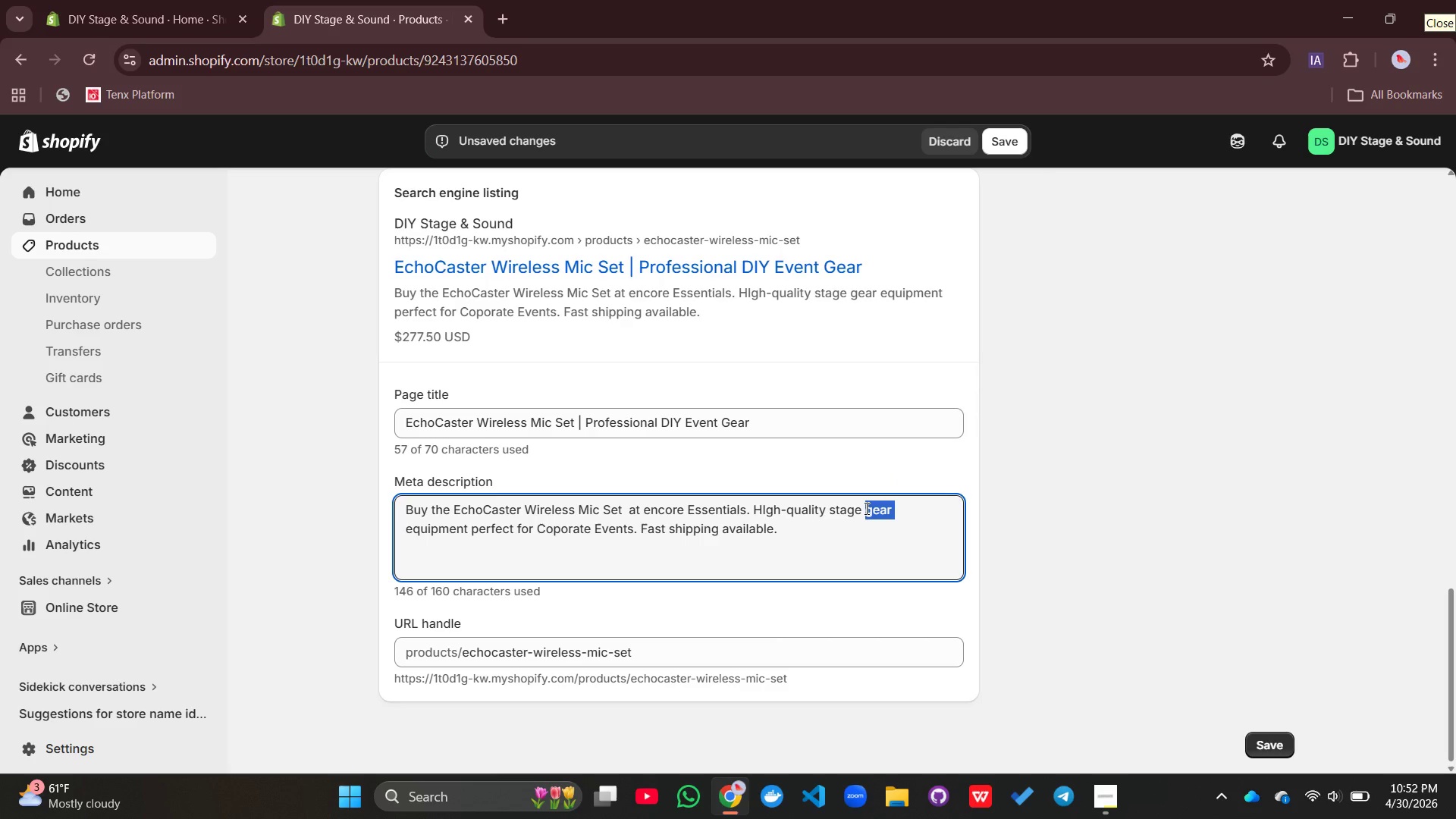 
type(Audio )
 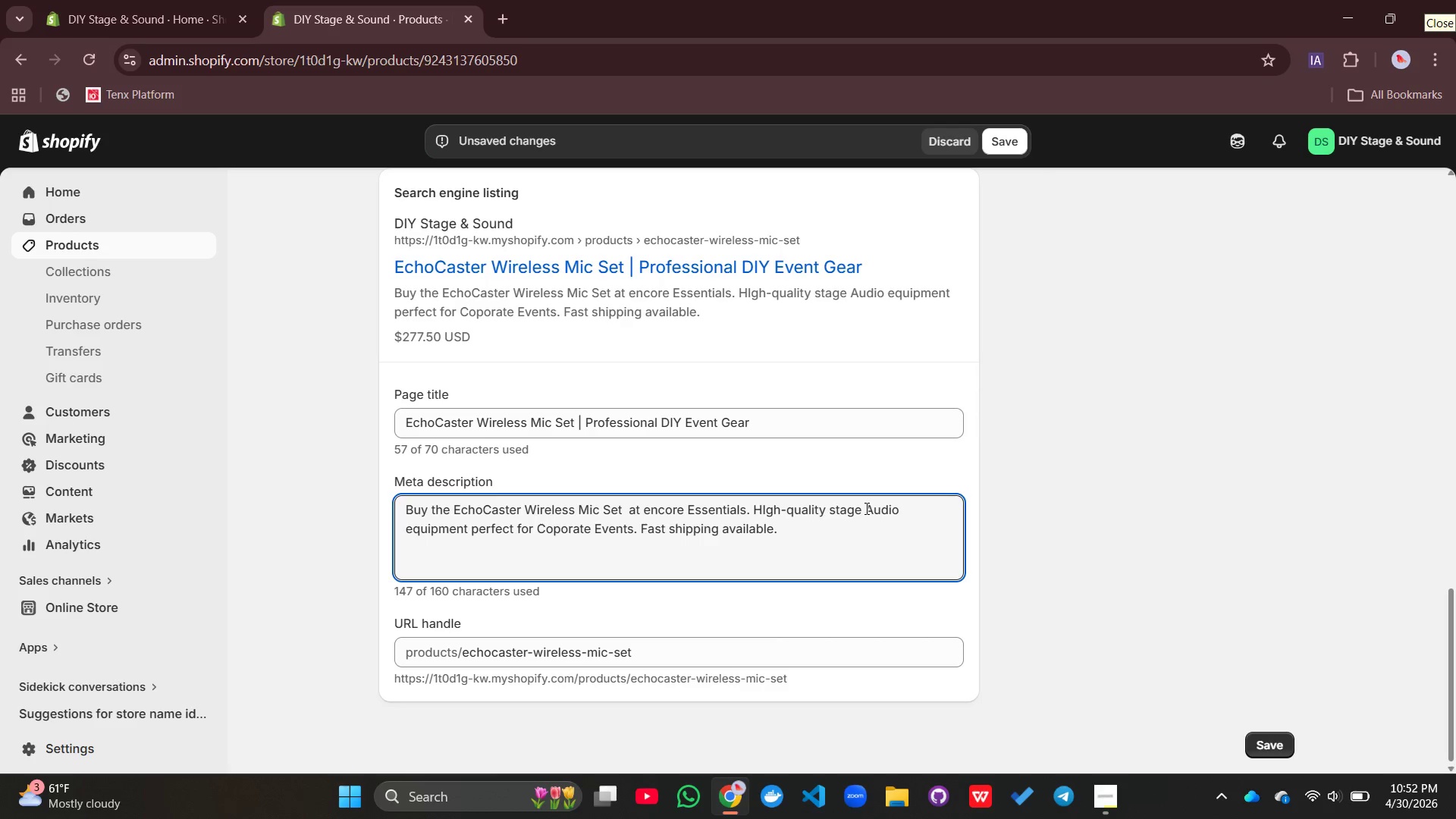 
wait(11.94)
 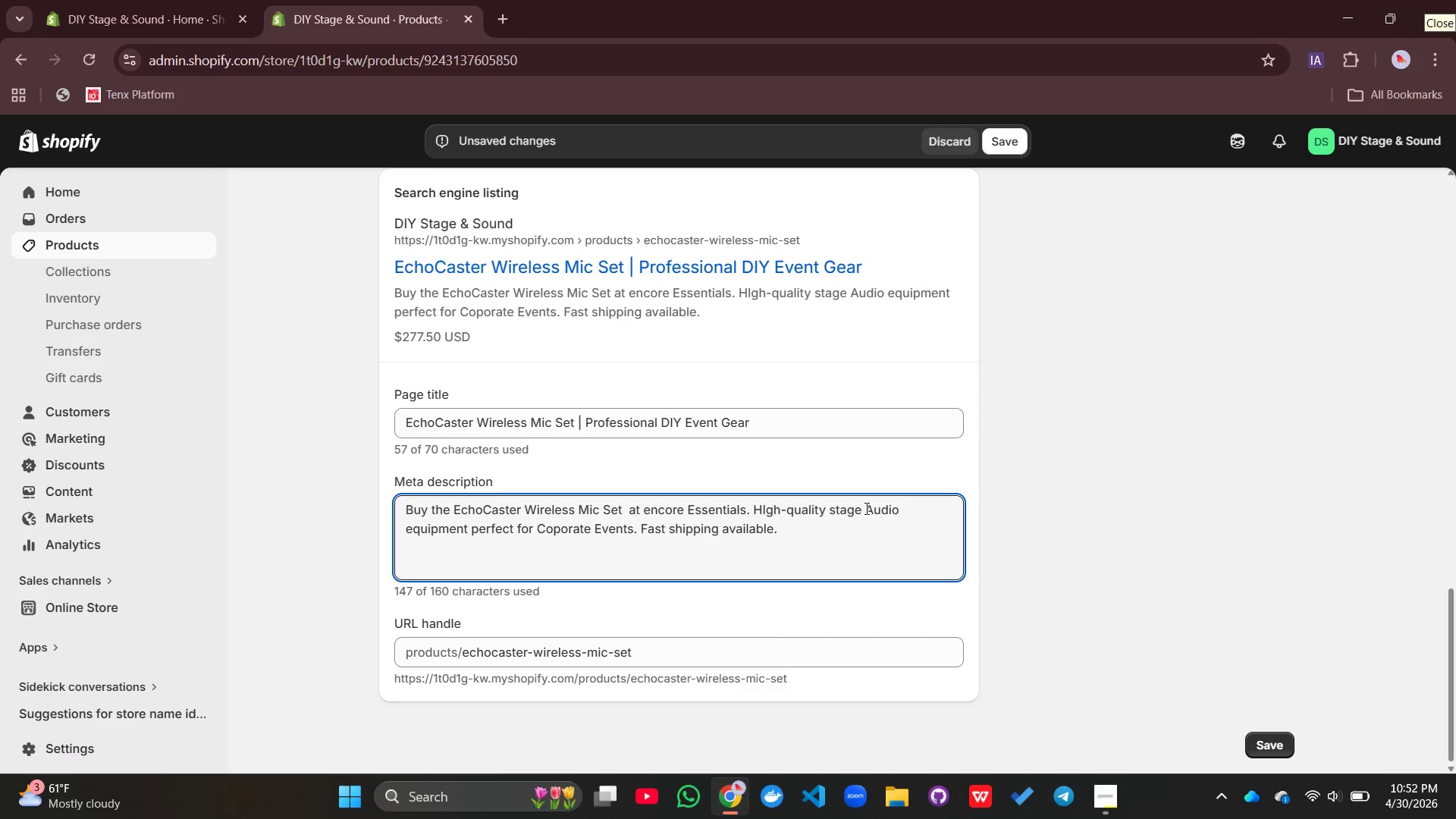 
left_click_drag(start_coordinate=[632, 528], to_coordinate=[537, 529])
 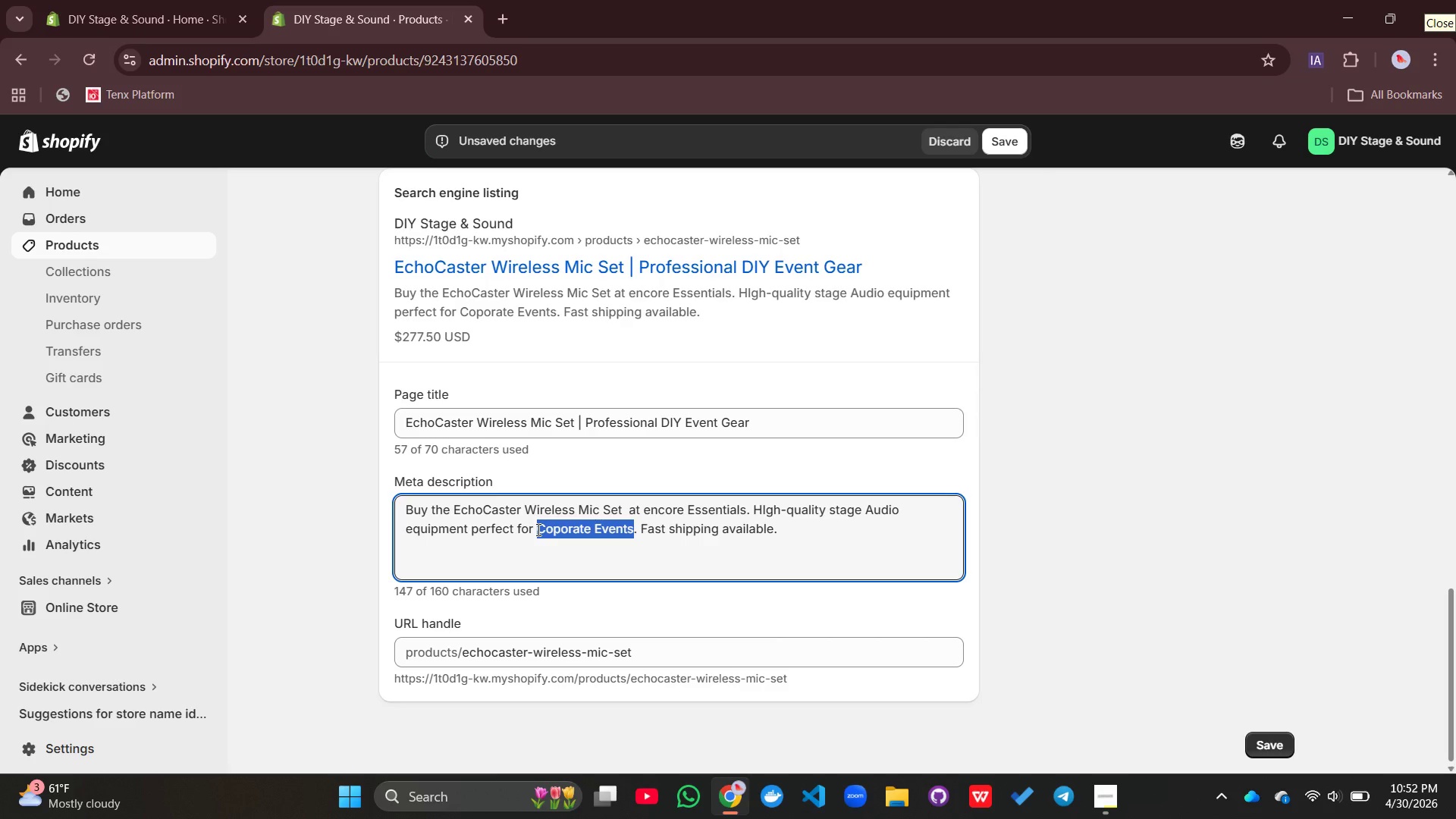 
type(Wedding)
 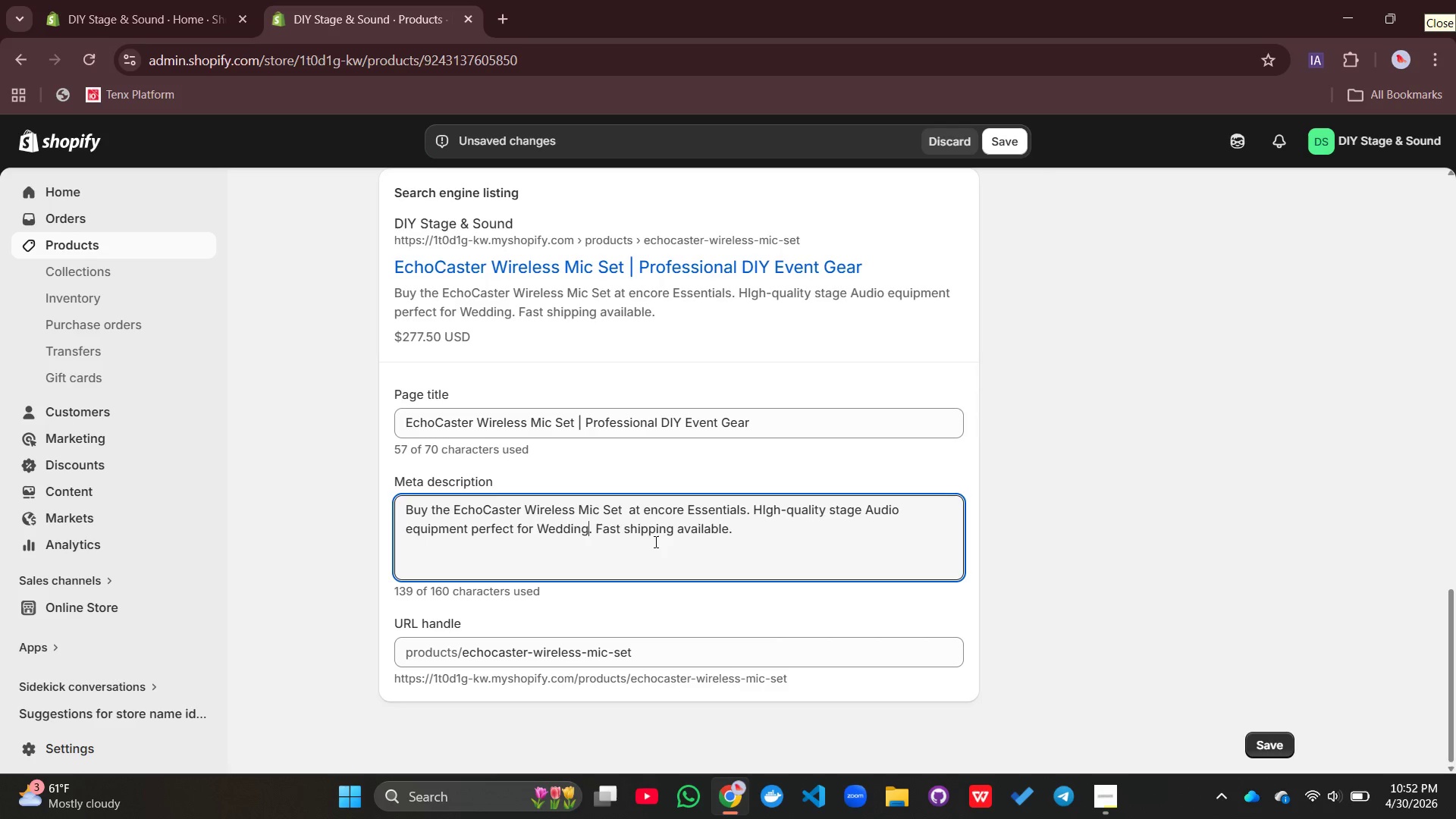 
wait(7.59)
 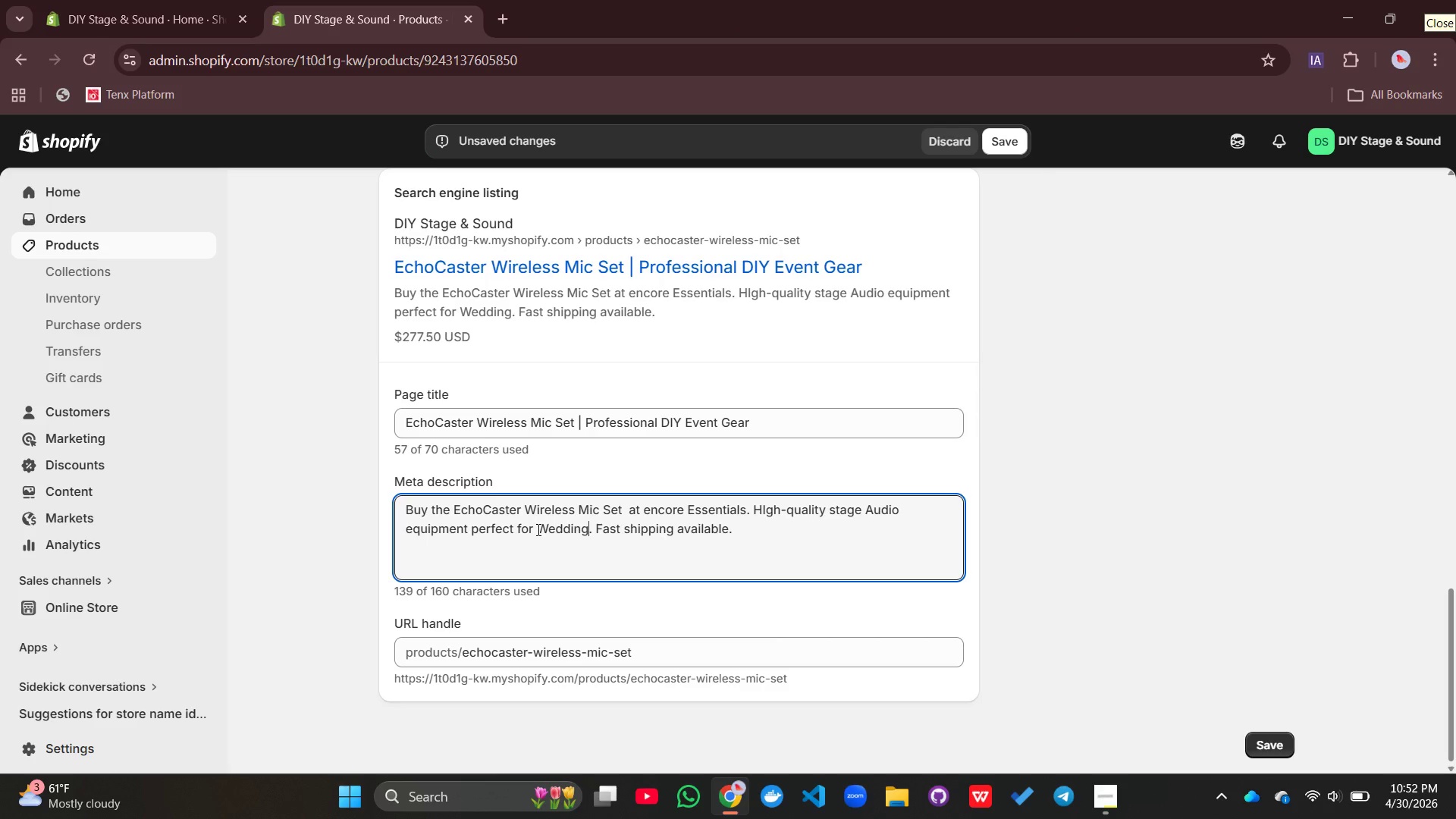 
left_click([1004, 140])
 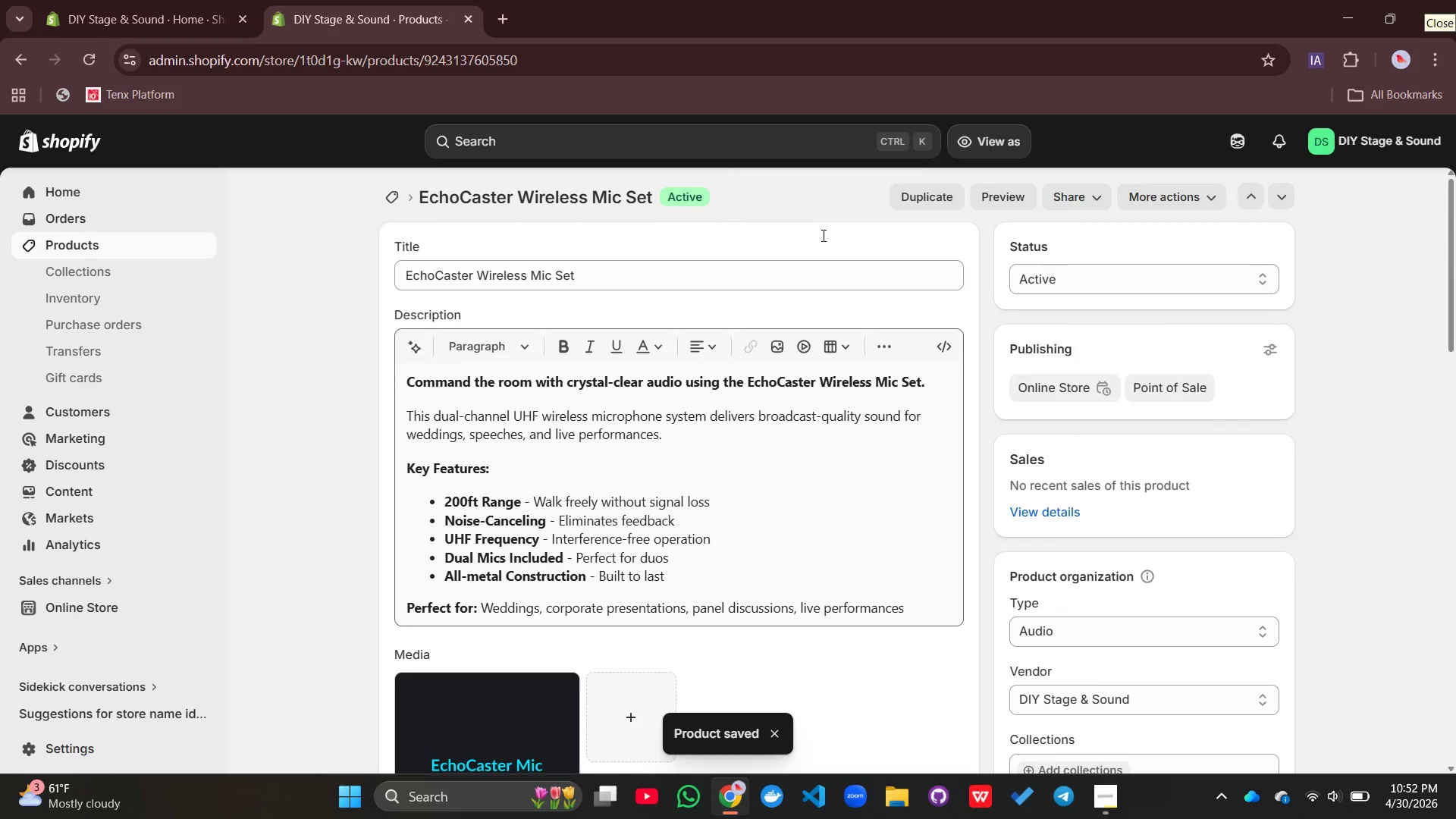 
wait(6.09)
 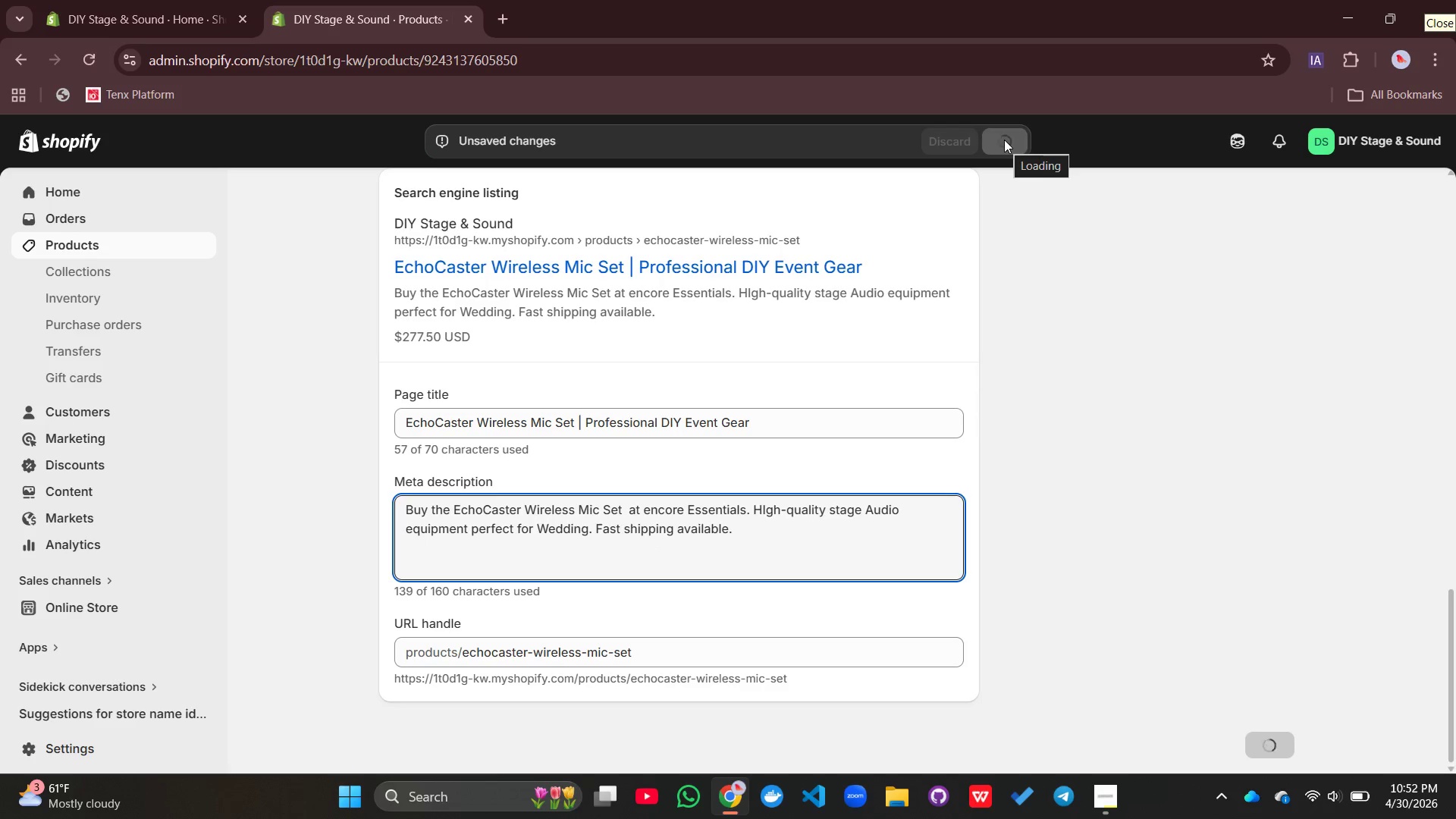 
left_click([382, 199])
 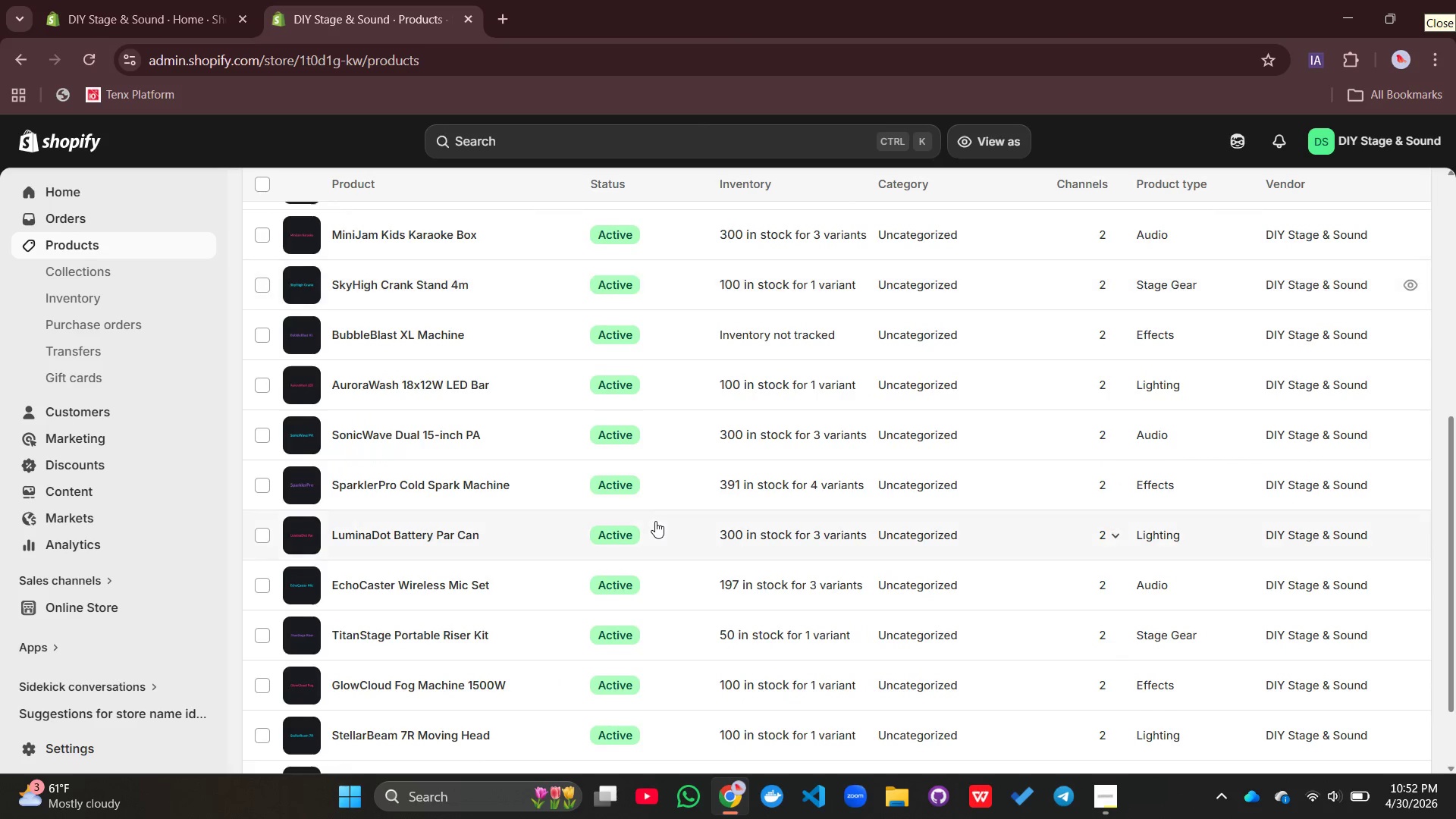 
wait(6.88)
 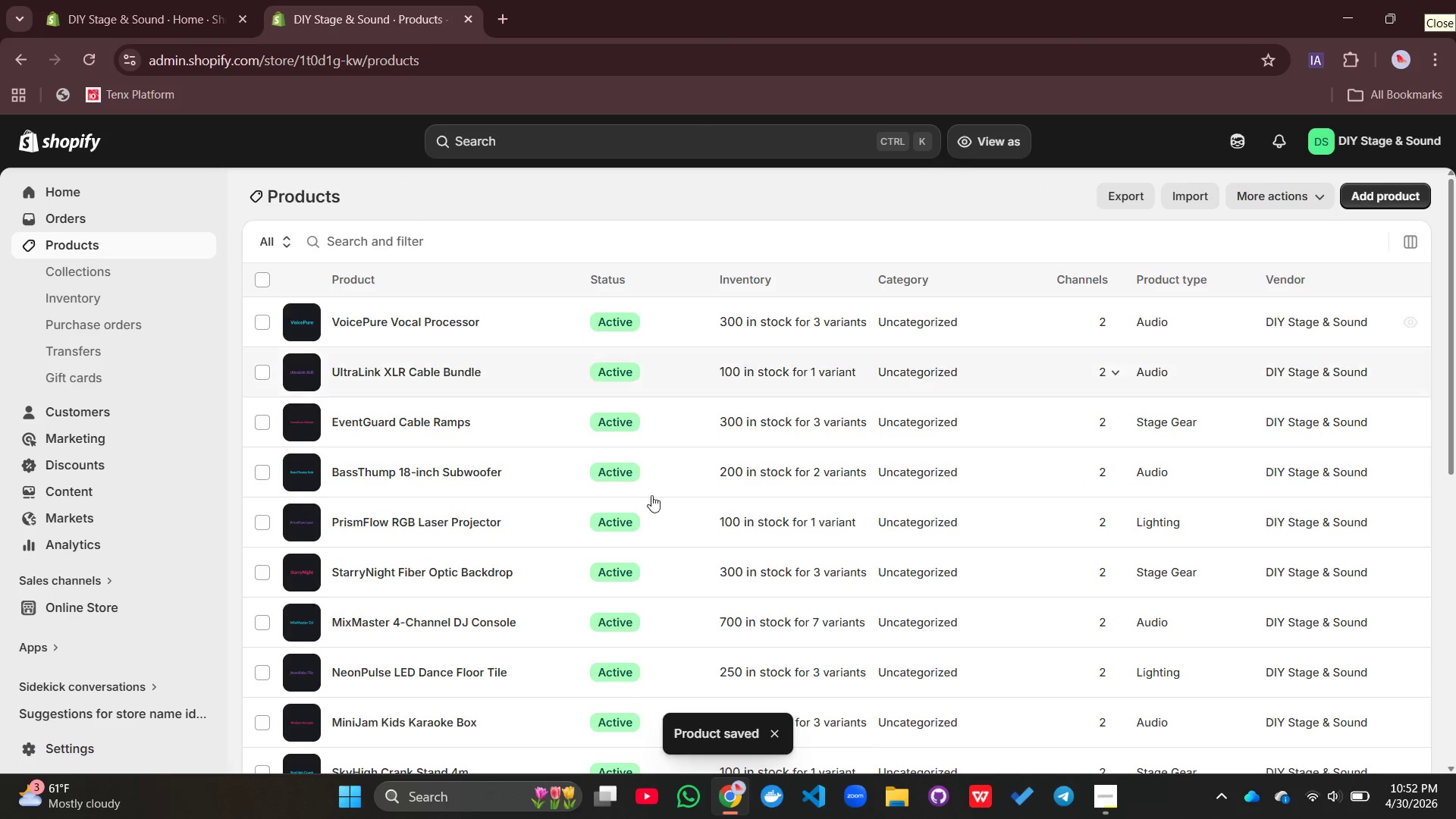 
left_click([448, 527])
 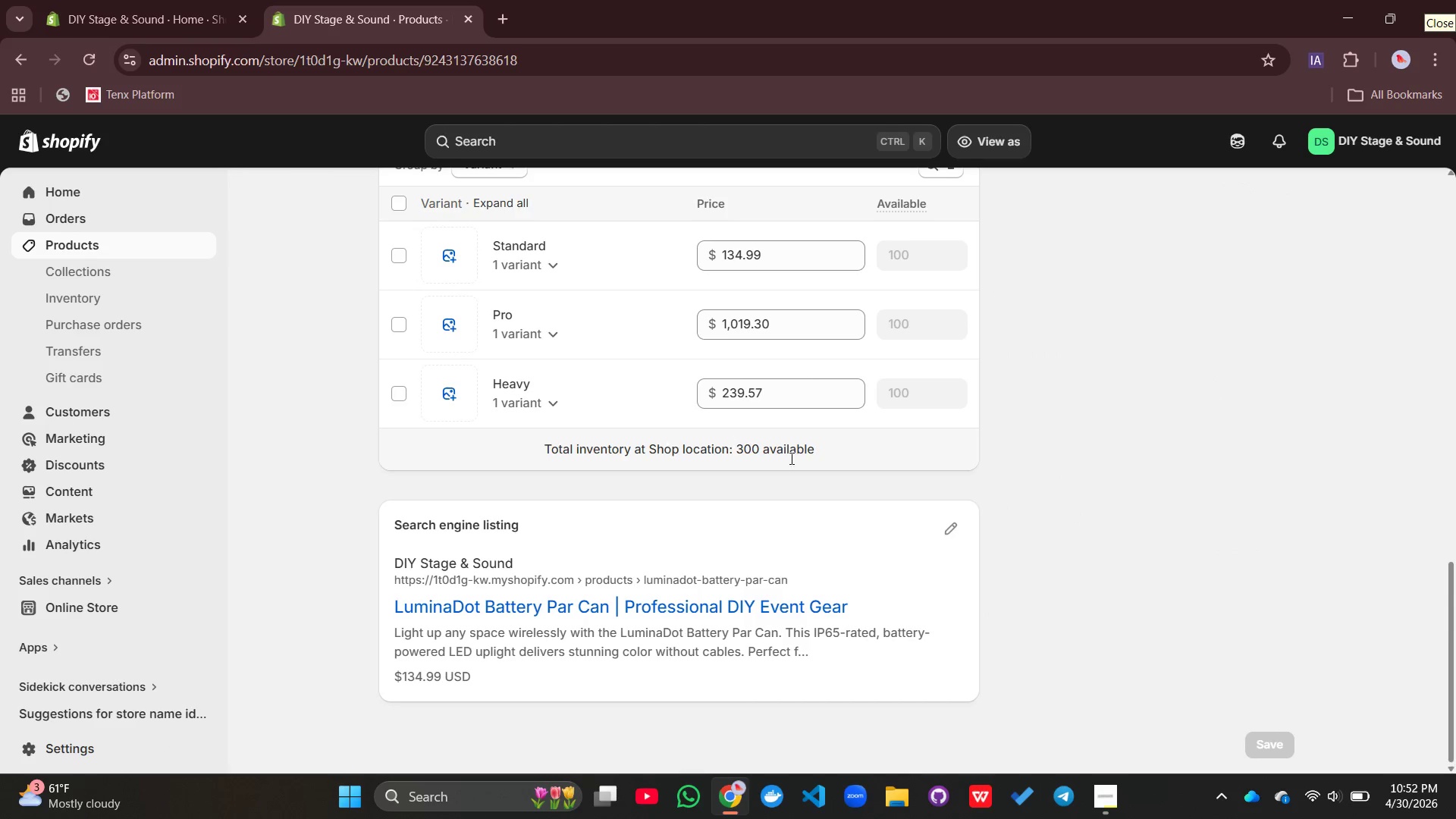 
left_click([940, 536])
 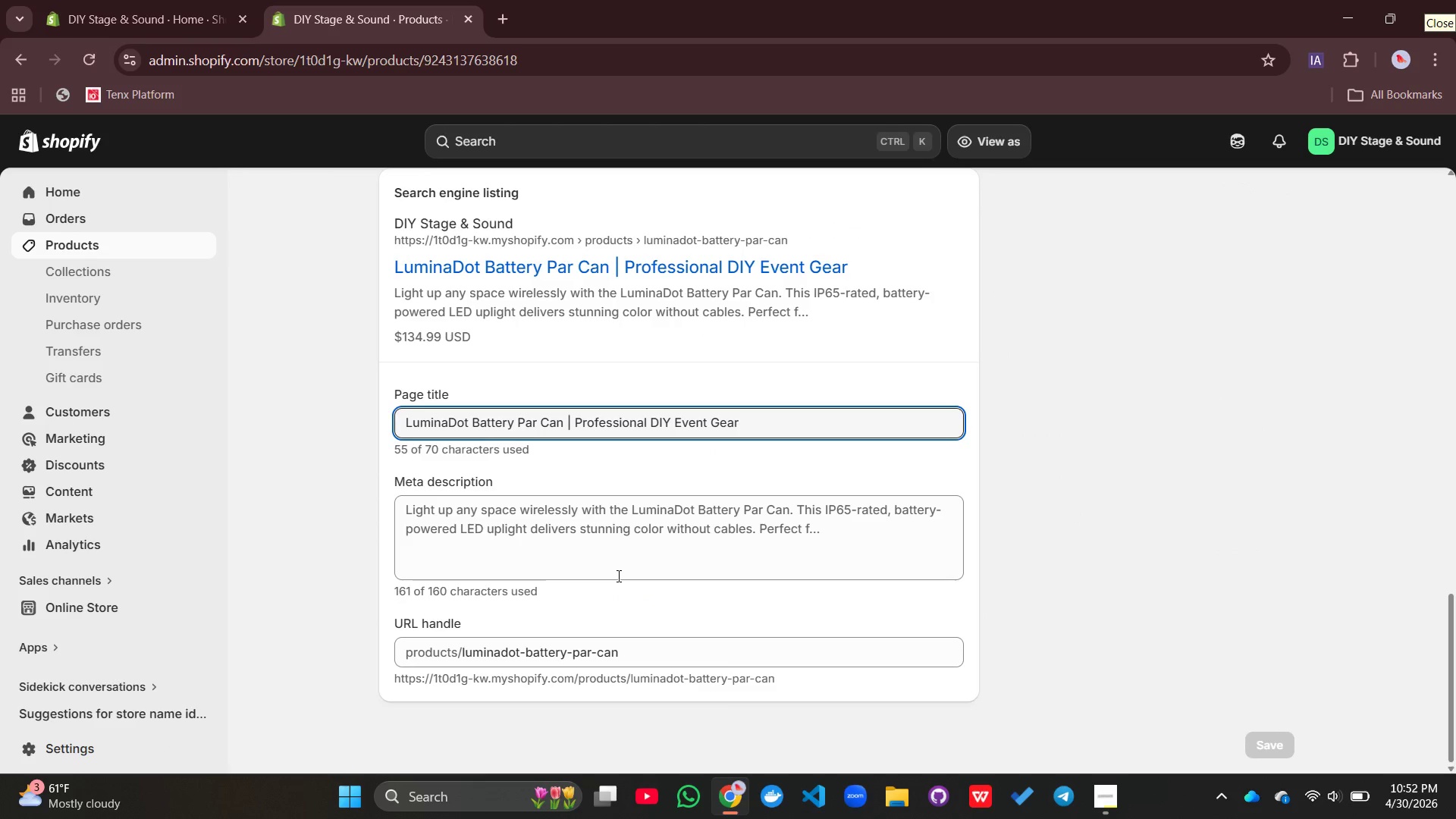 
left_click([567, 529])
 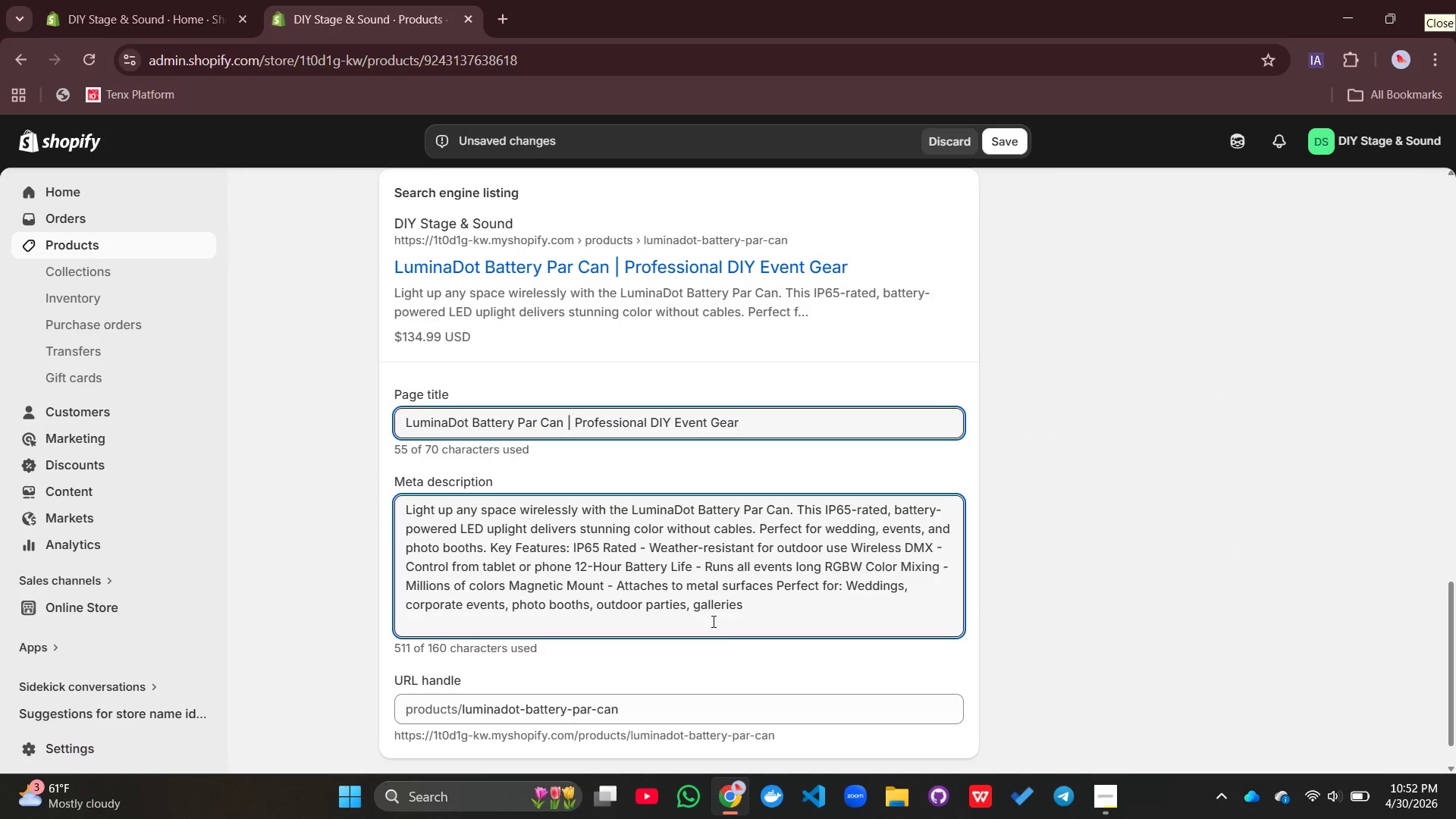 
left_click([712, 621])
 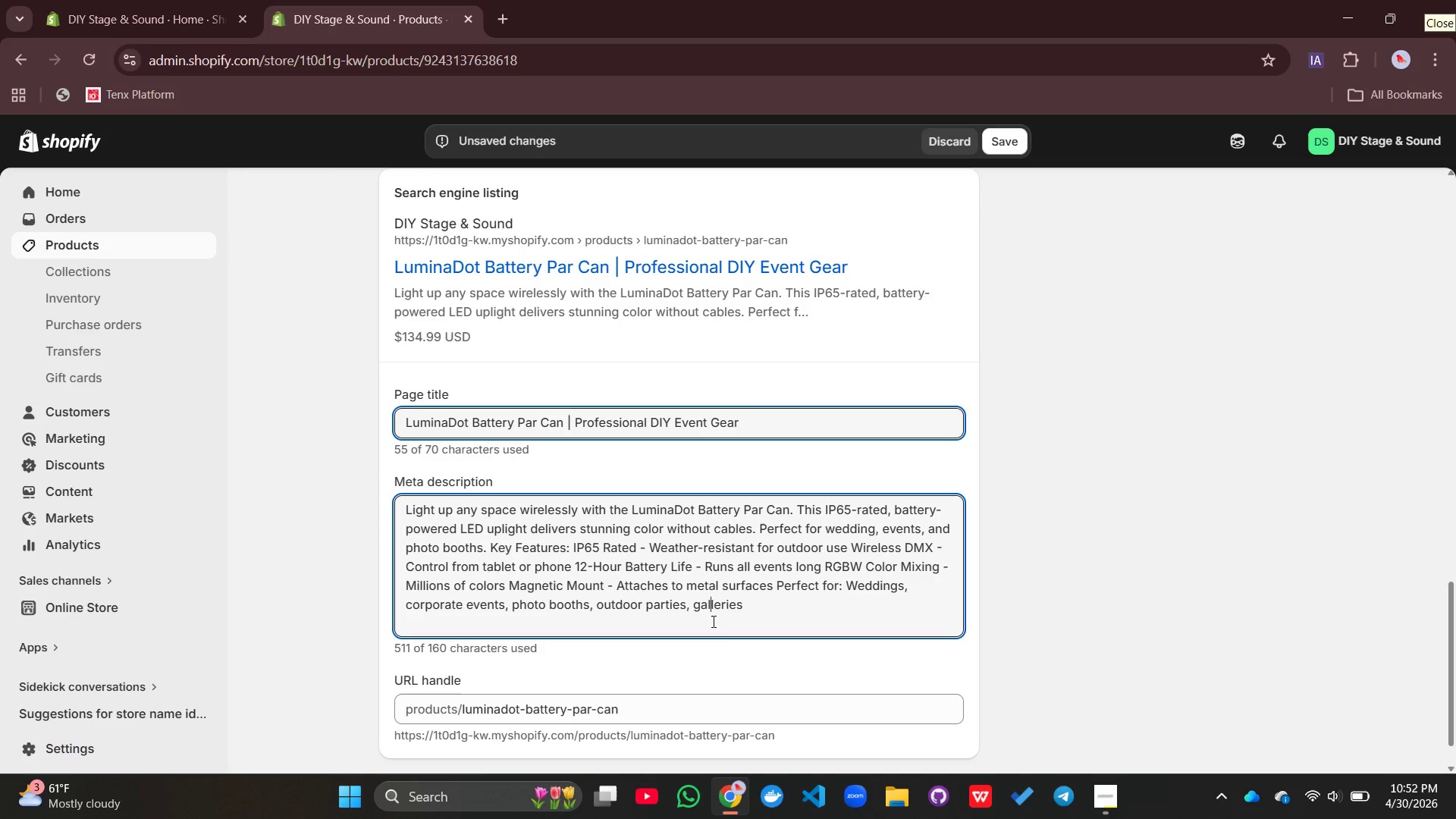 
key(Control+A)
 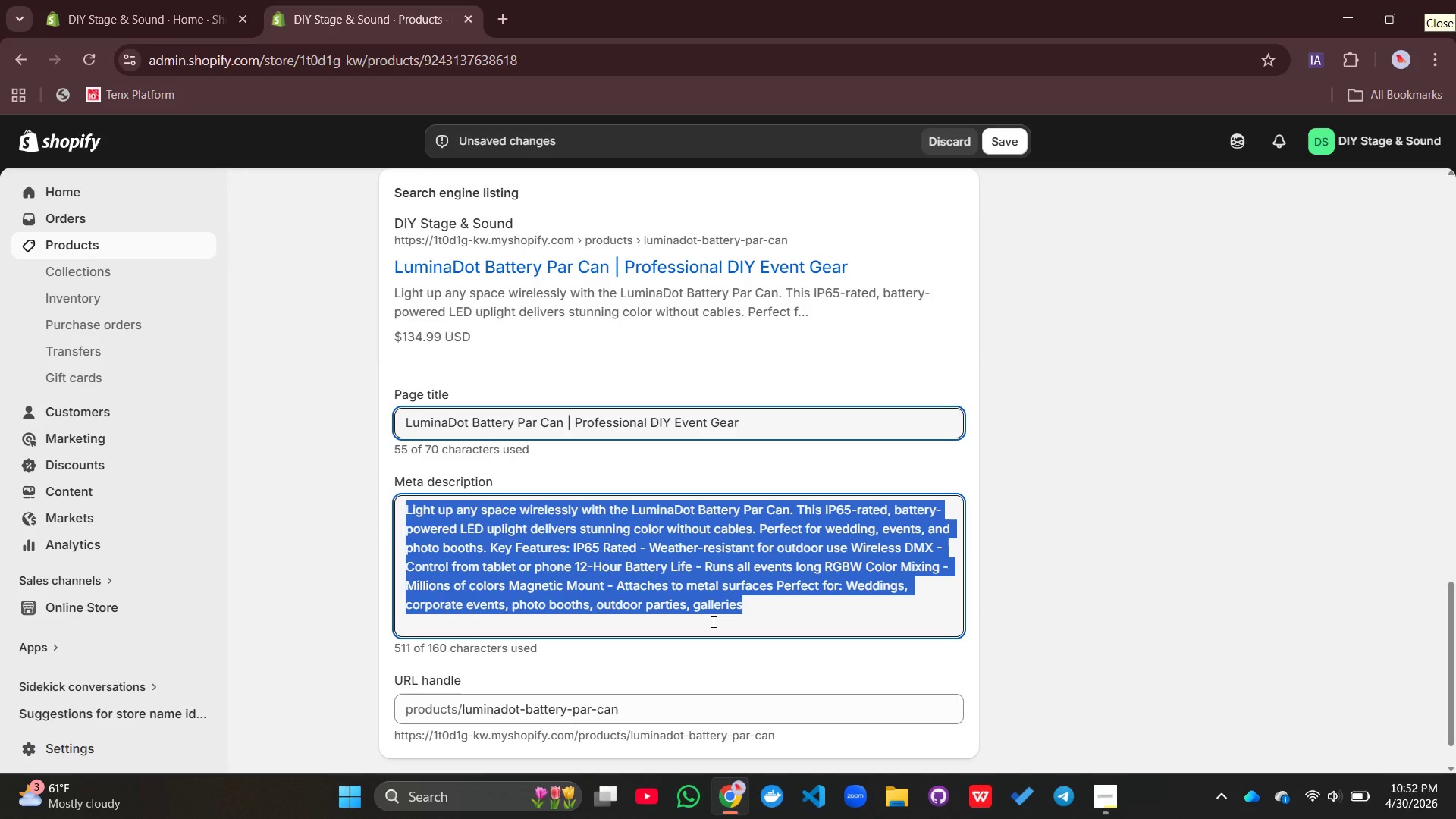 
key(Control+V)
 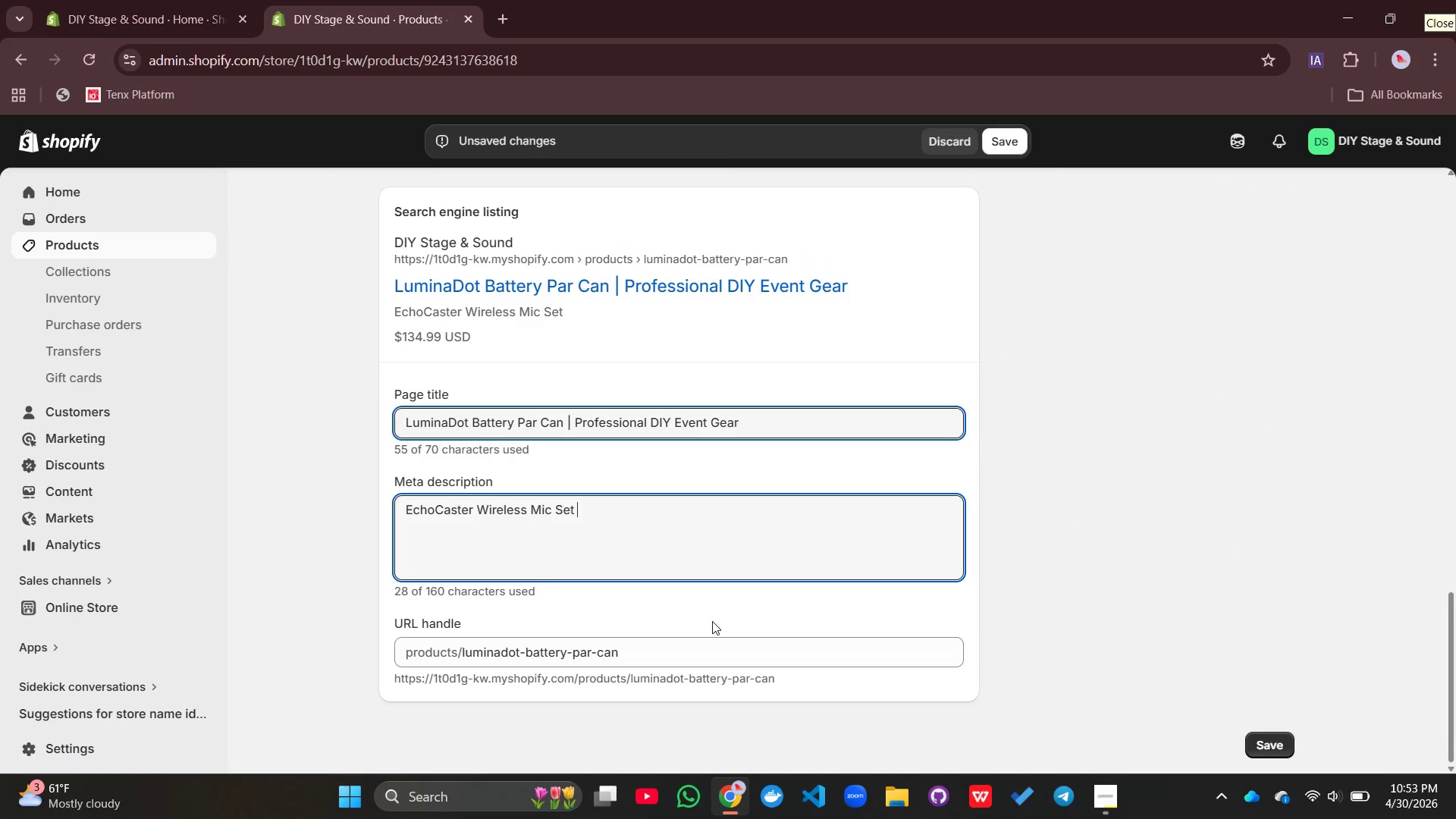 
key(Control+Z)
 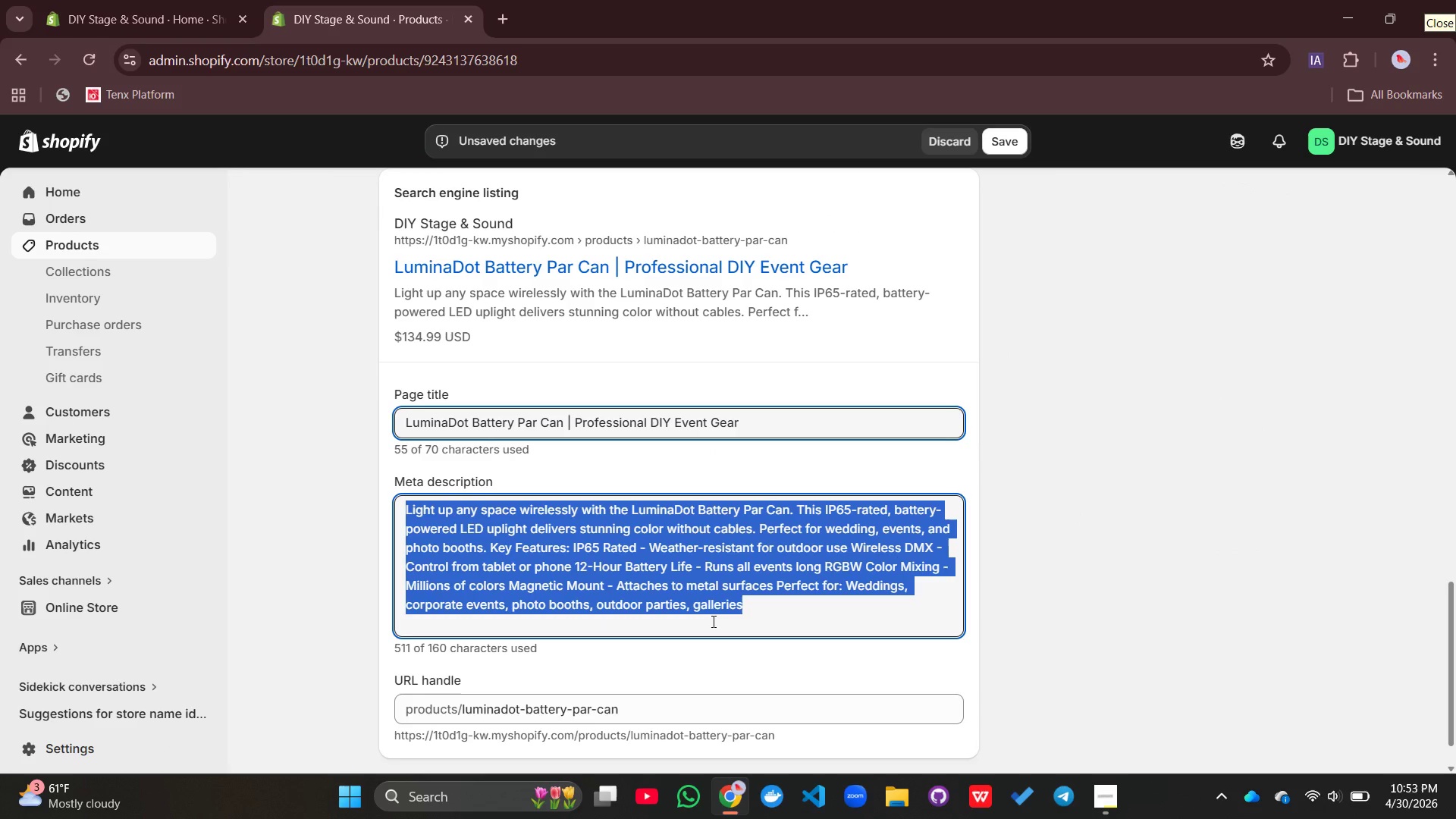 
key(Meta+V)
 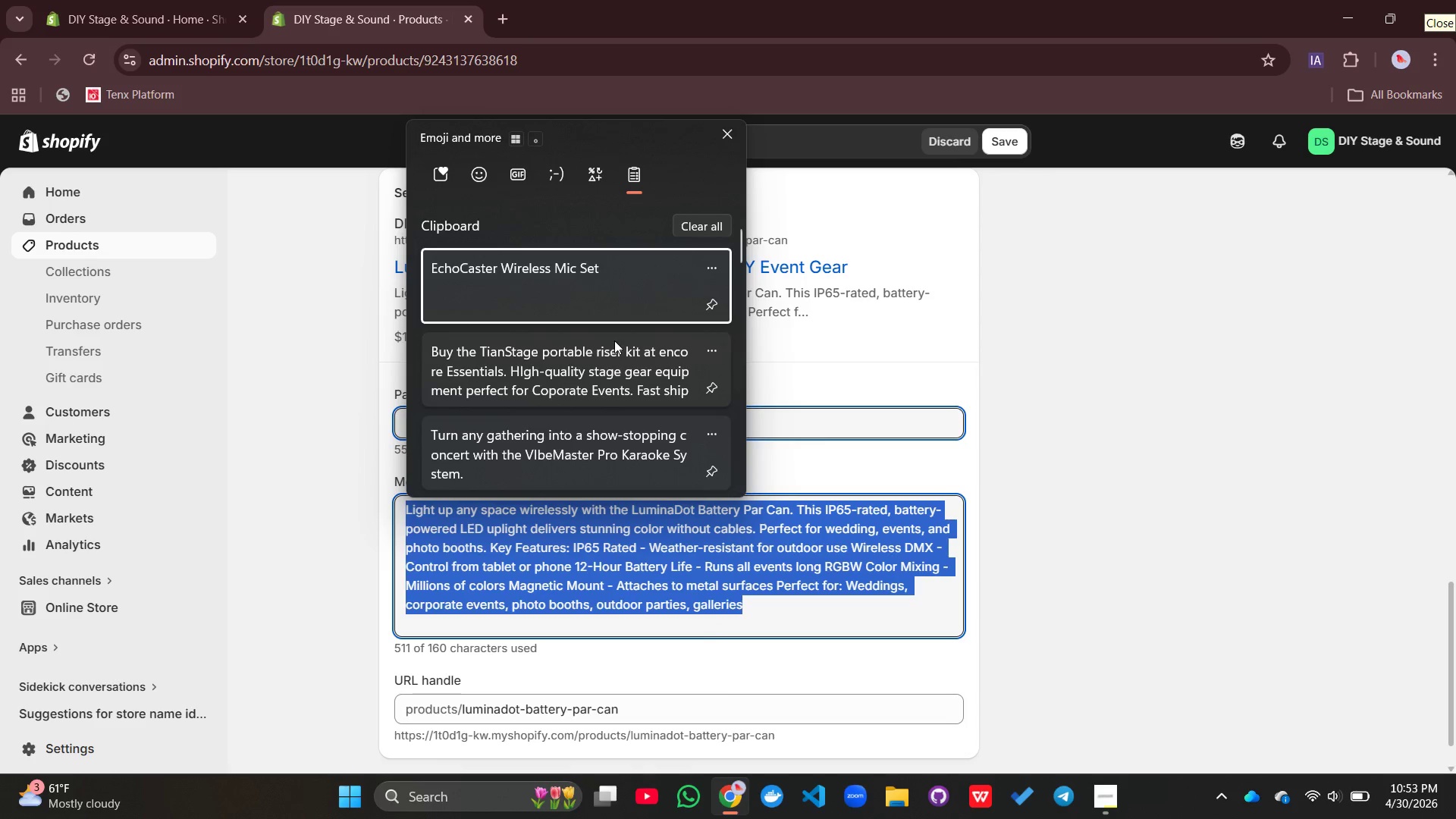 
left_click([595, 388])
 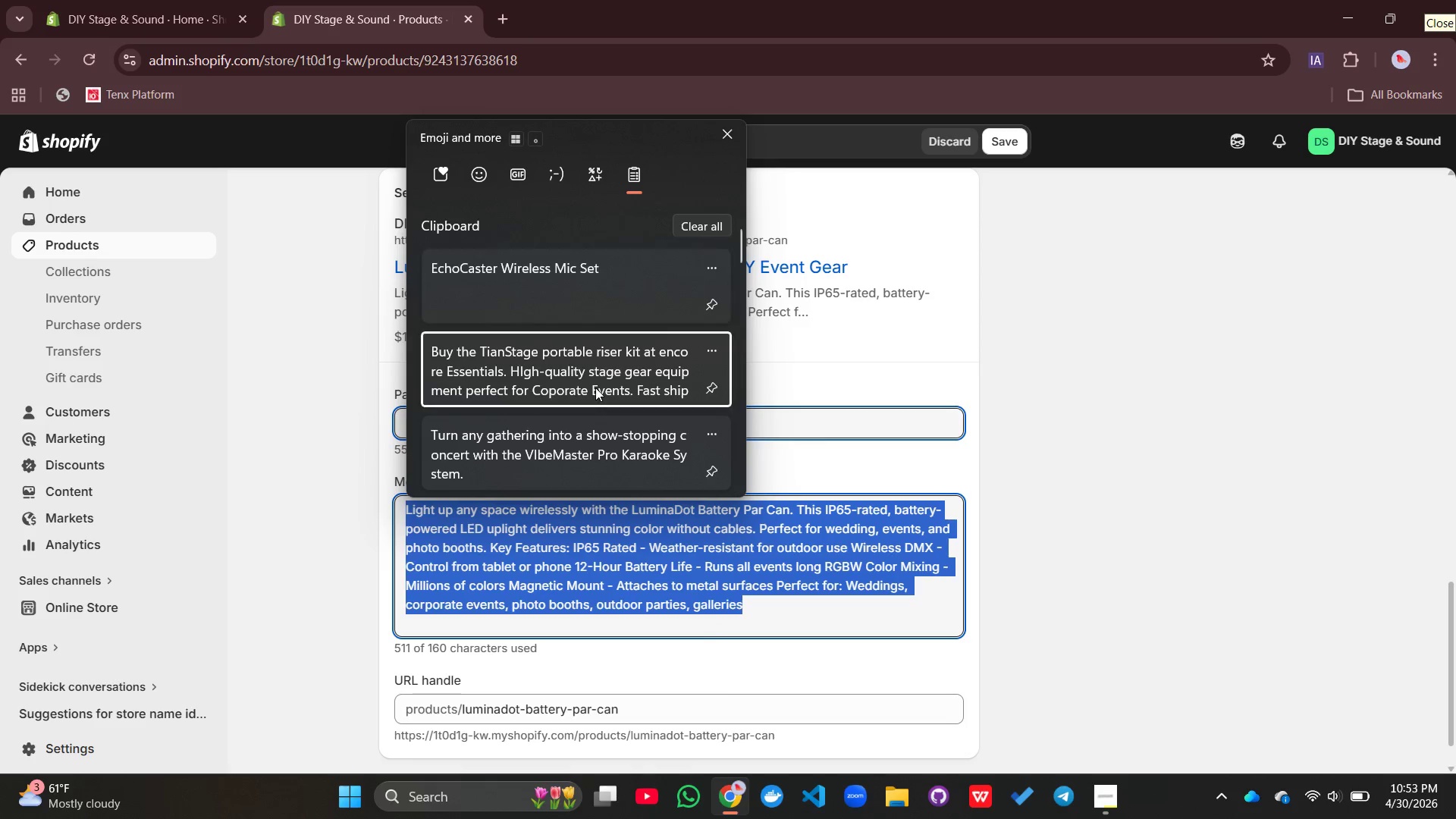 
key(Control+ControlLeft)
 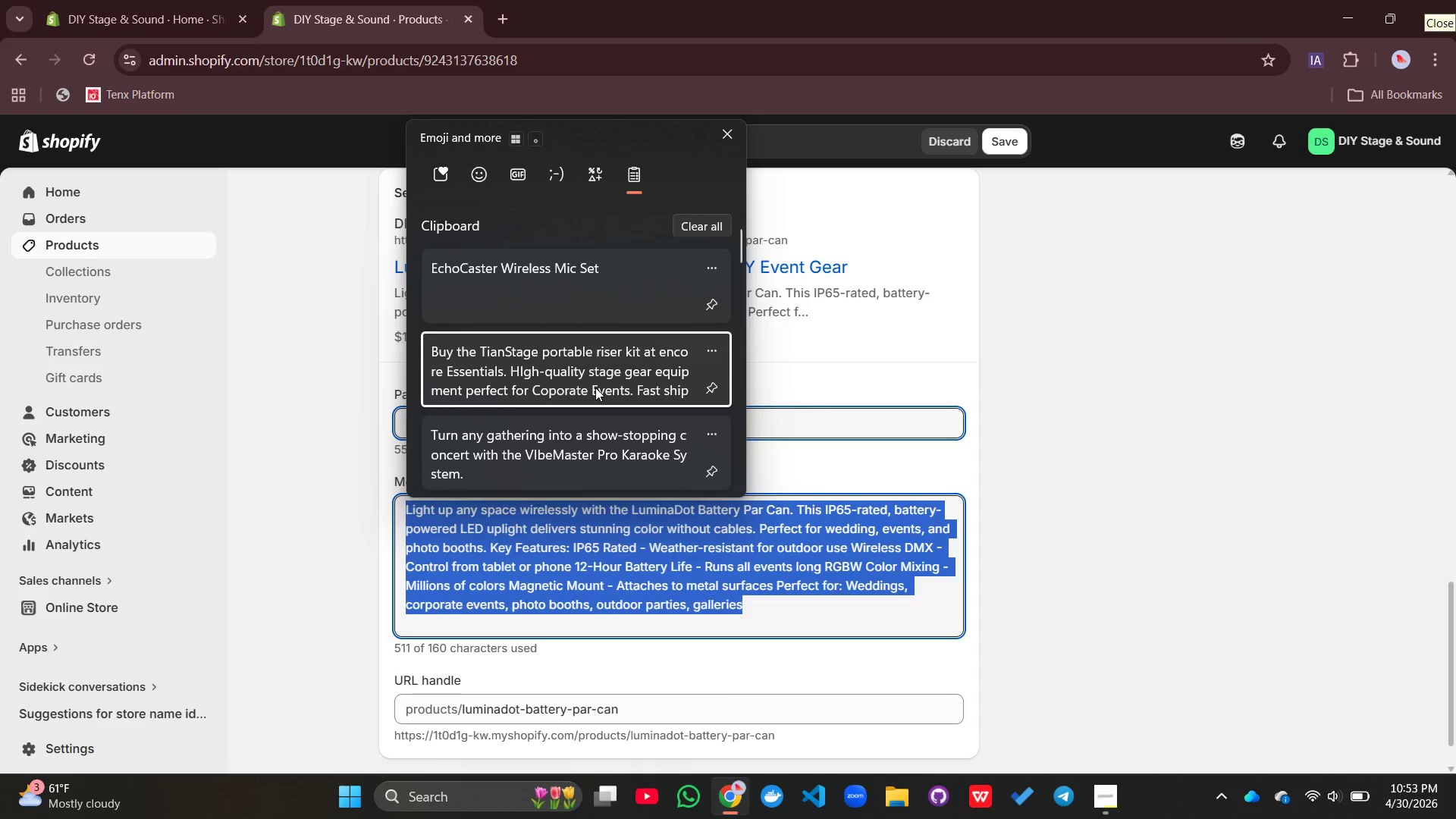 
hold_key(key=V, duration=16.64)
 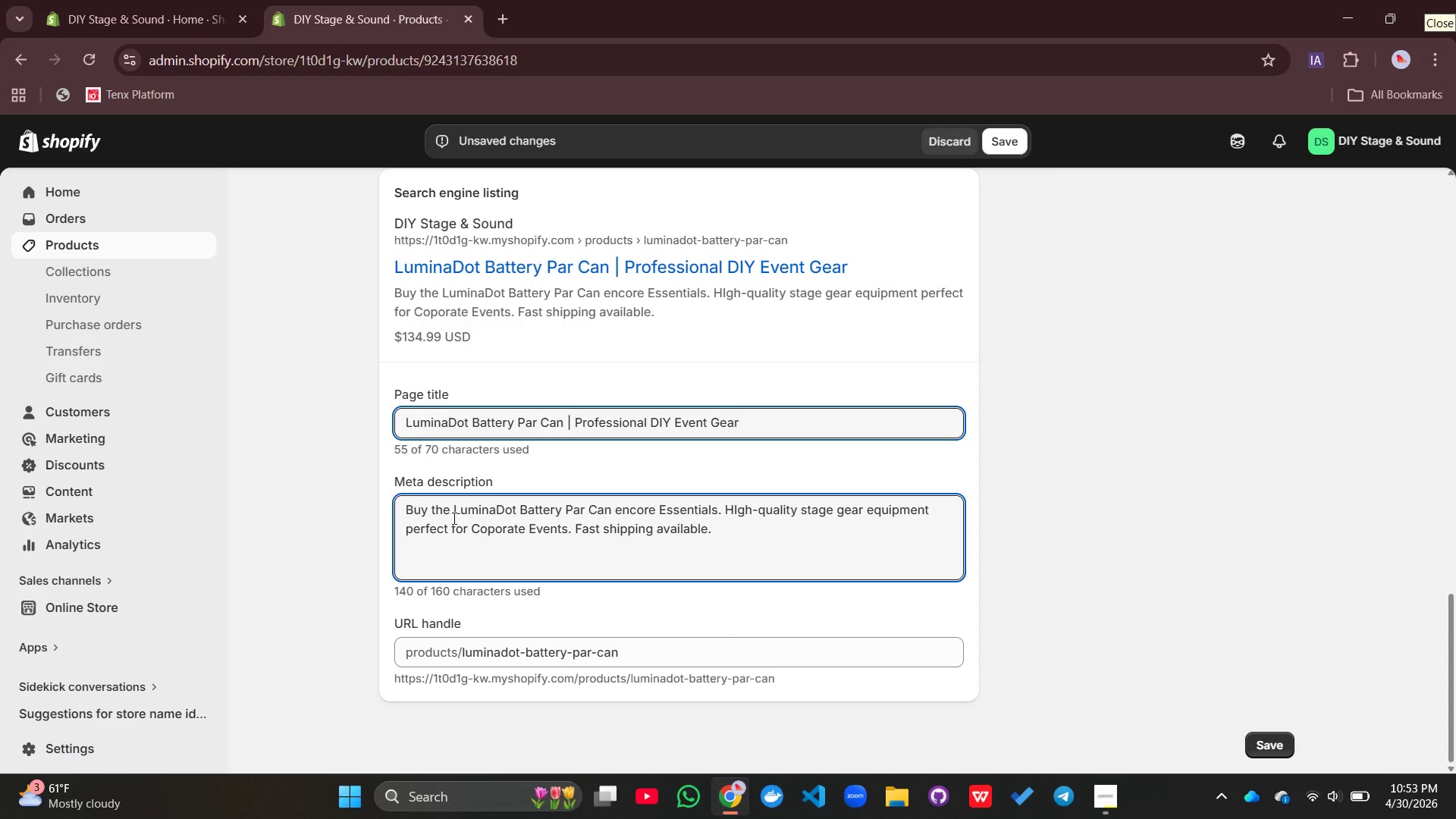 
left_click_drag(start_coordinate=[606, 267], to_coordinate=[394, 277])
 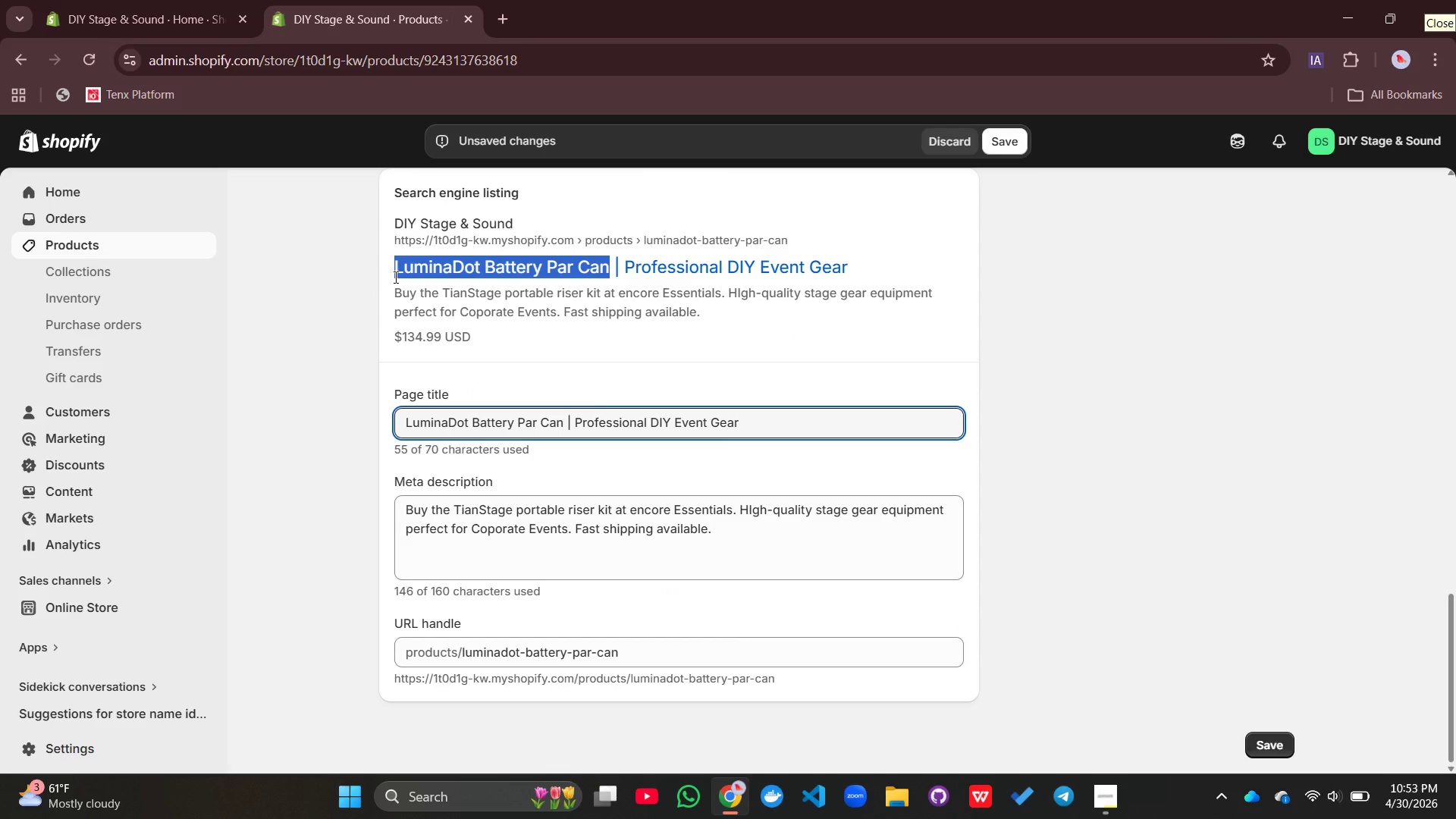 
key(Control+C)
 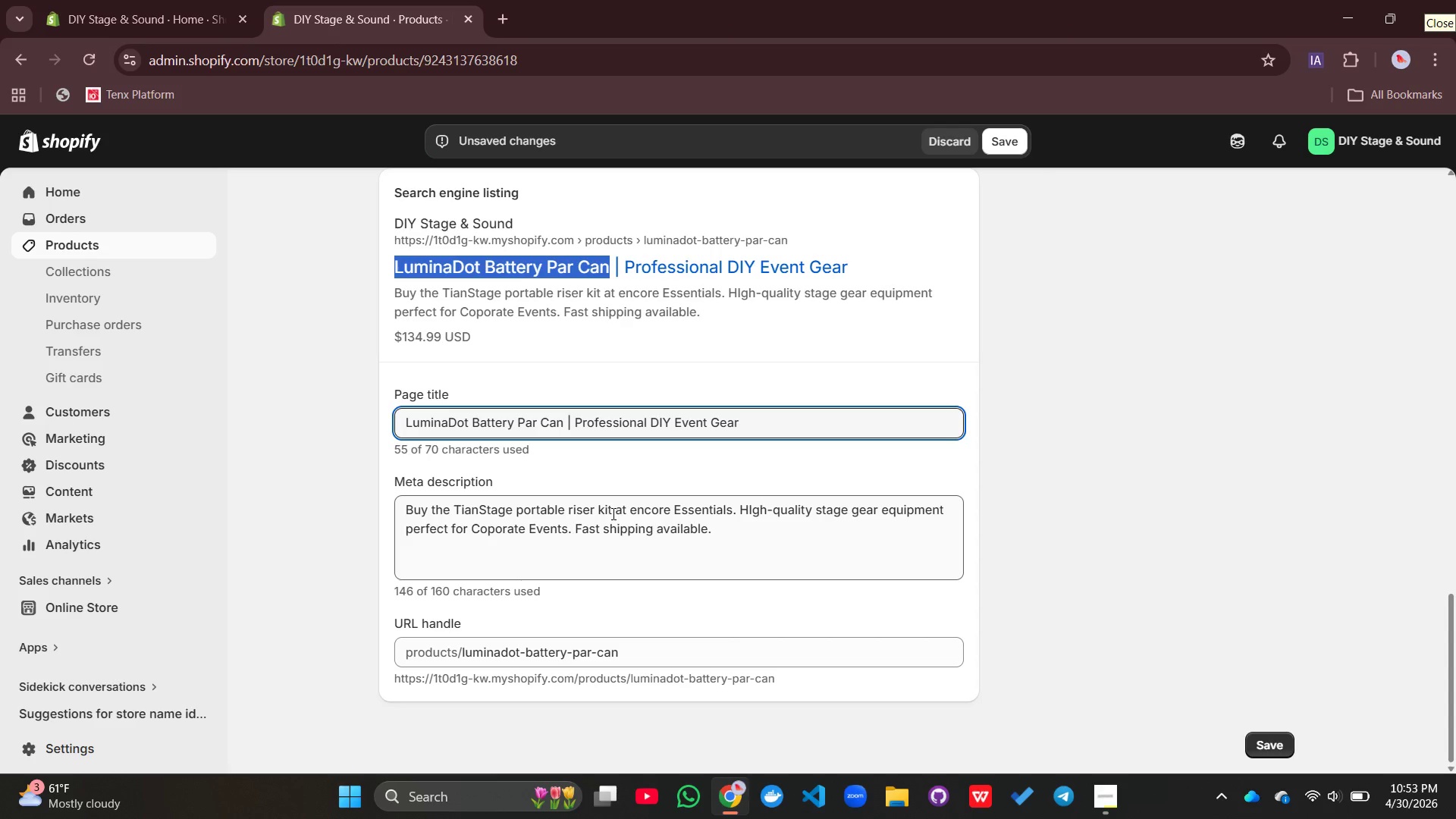 
left_click_drag(start_coordinate=[626, 510], to_coordinate=[453, 518])
 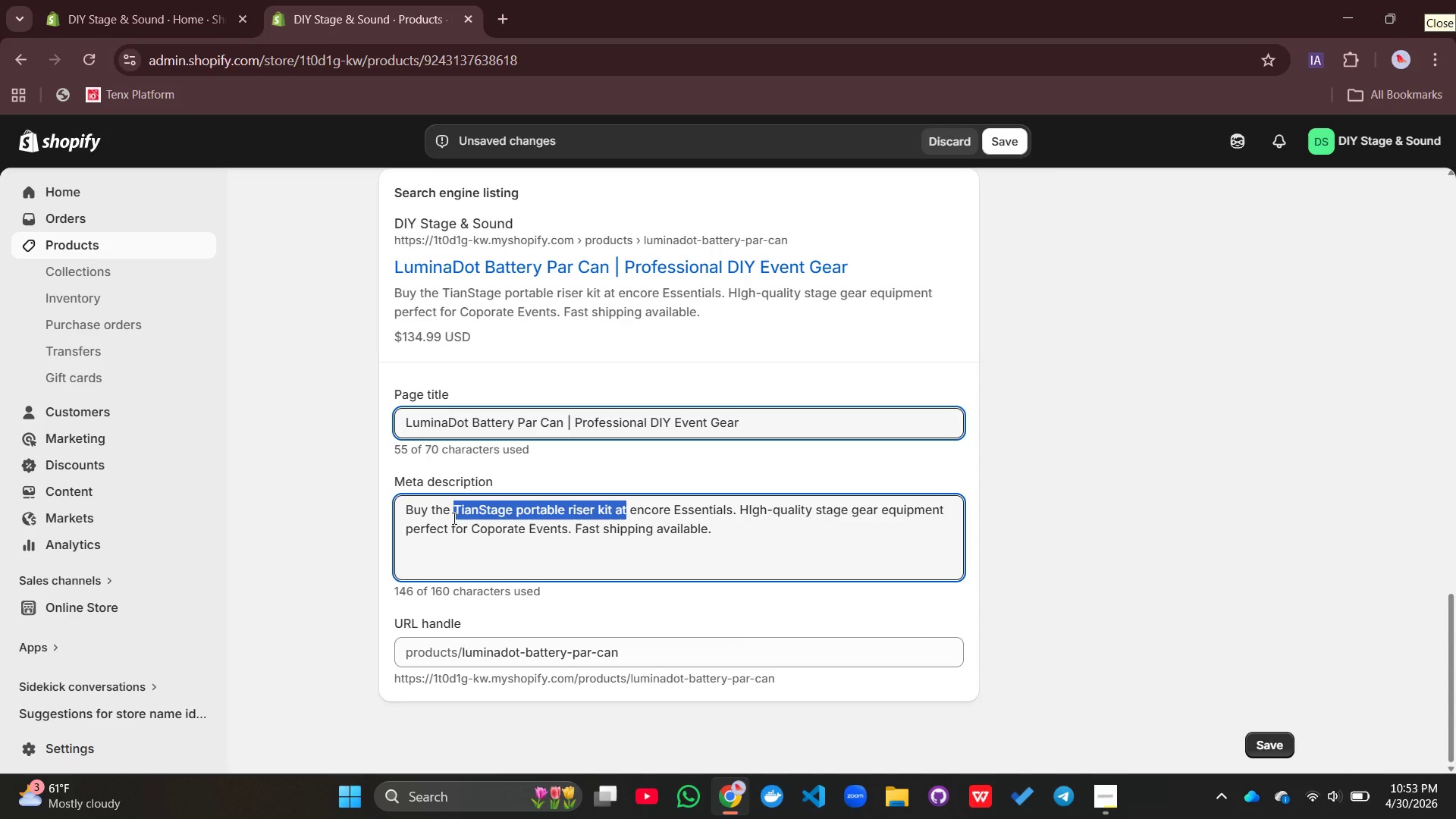 
hold_key(key=ControlLeft, duration=0.81)
 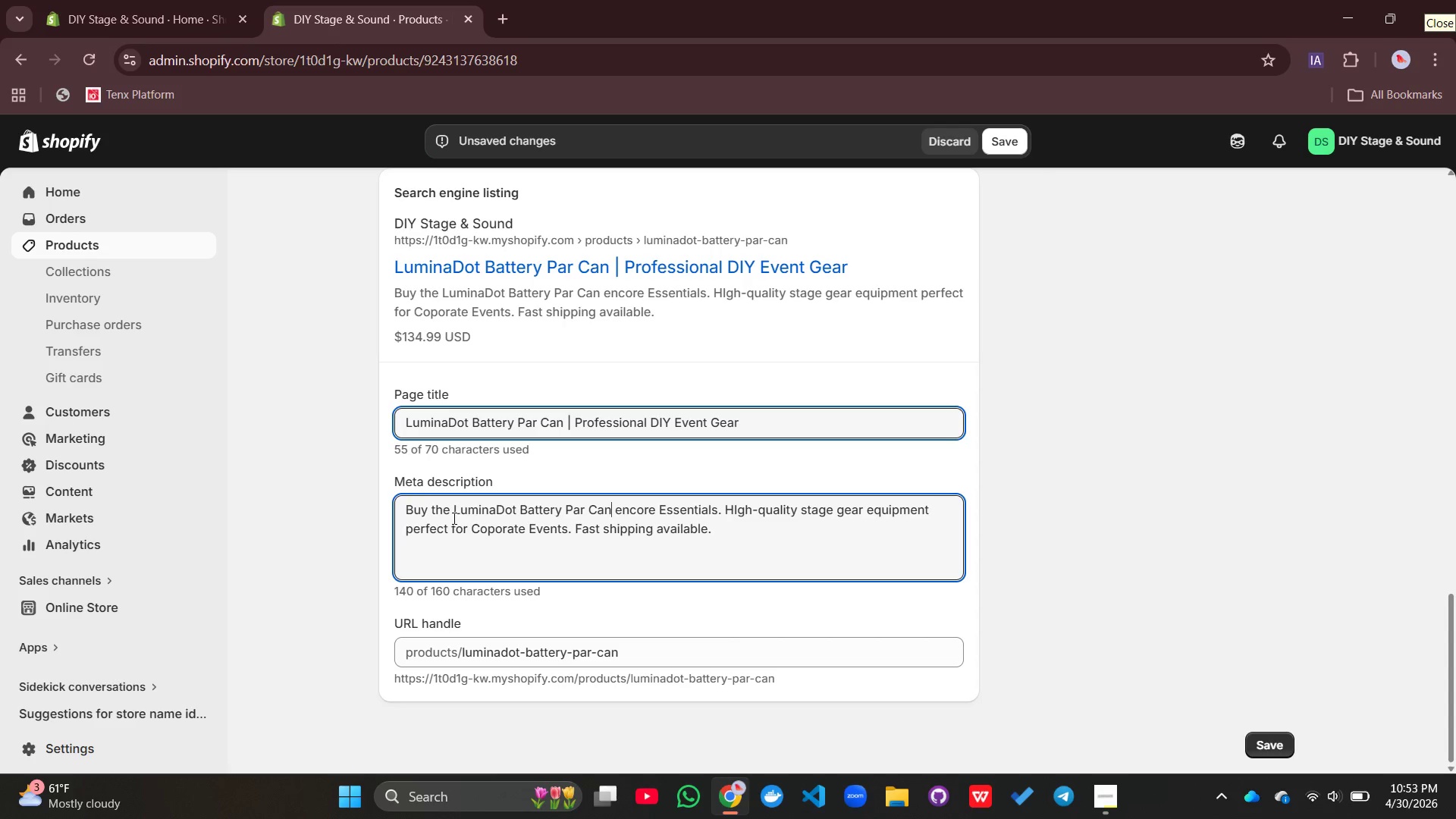 
type( at)
 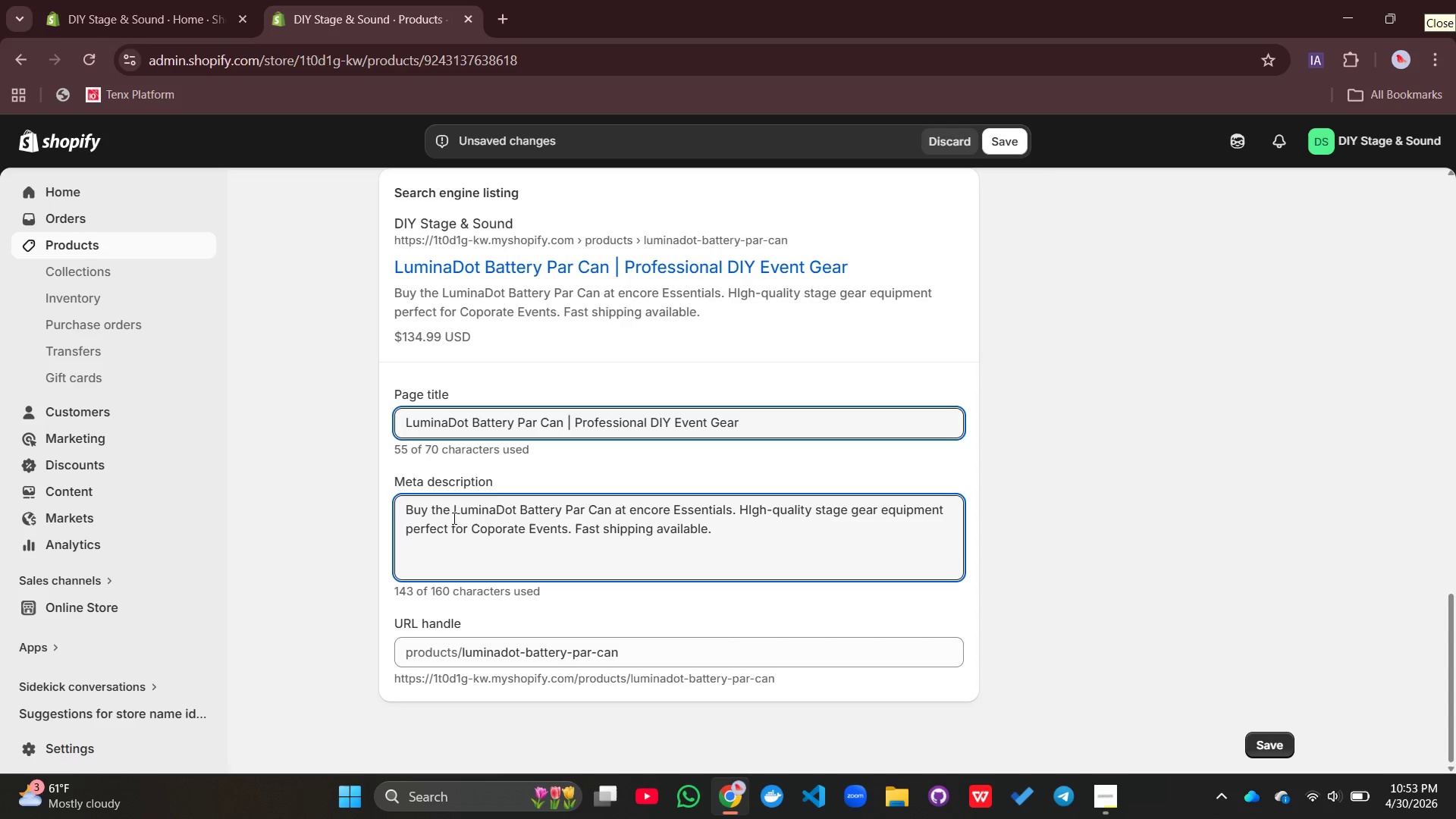 
wait(11.08)
 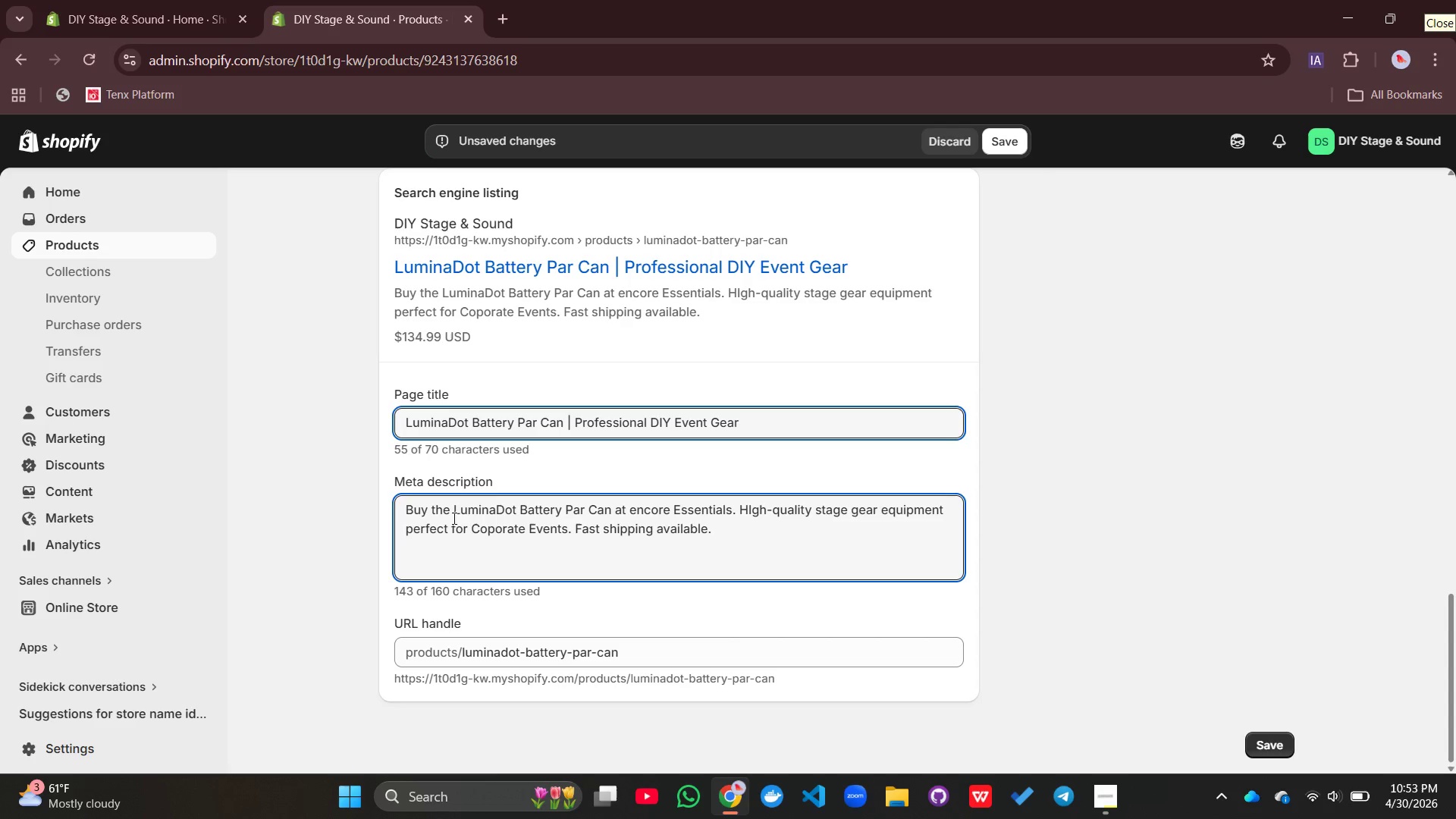 
left_click_drag(start_coordinate=[817, 512], to_coordinate=[879, 519])
 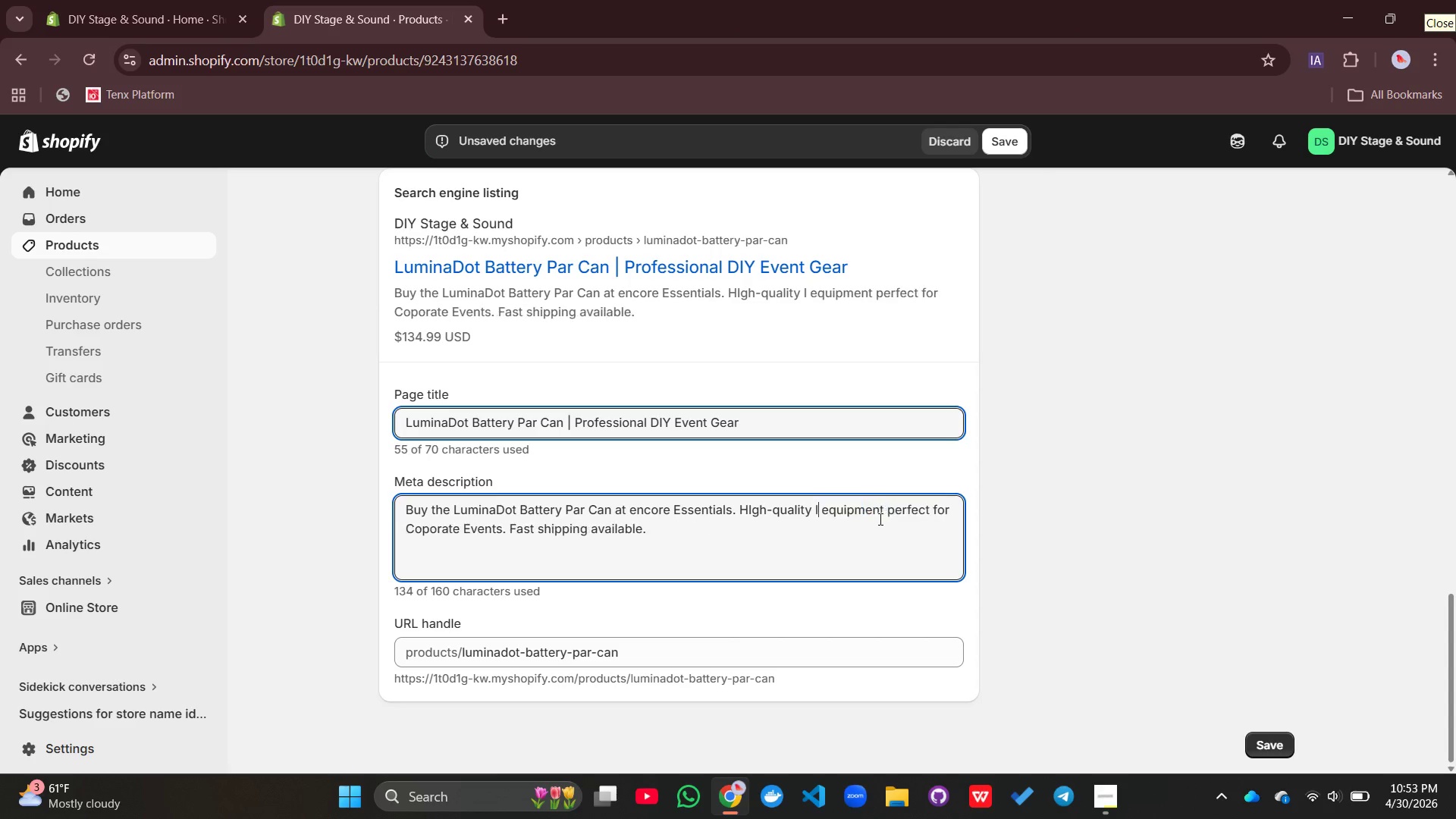 
type(lighting)
 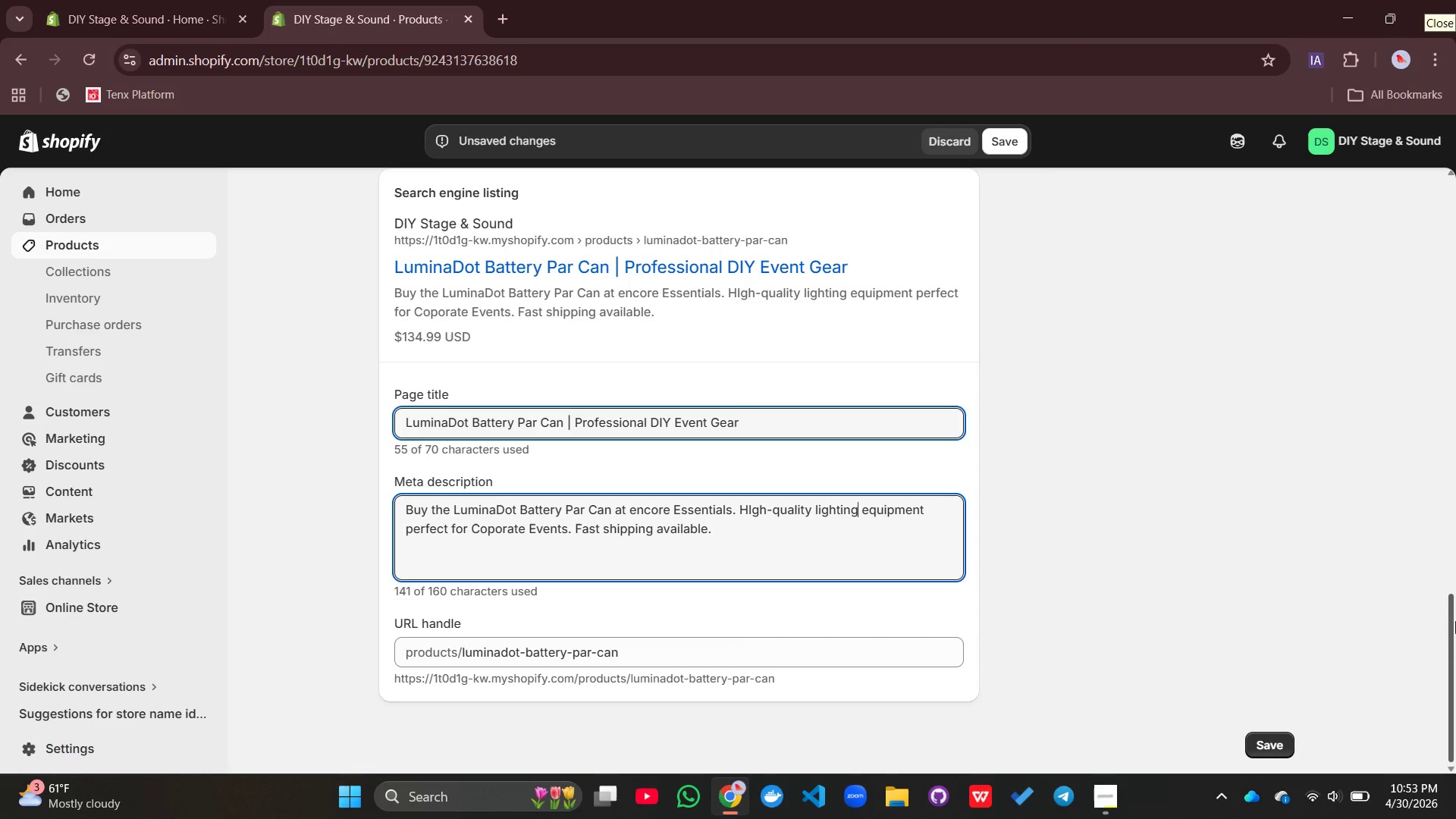 
wait(12.44)
 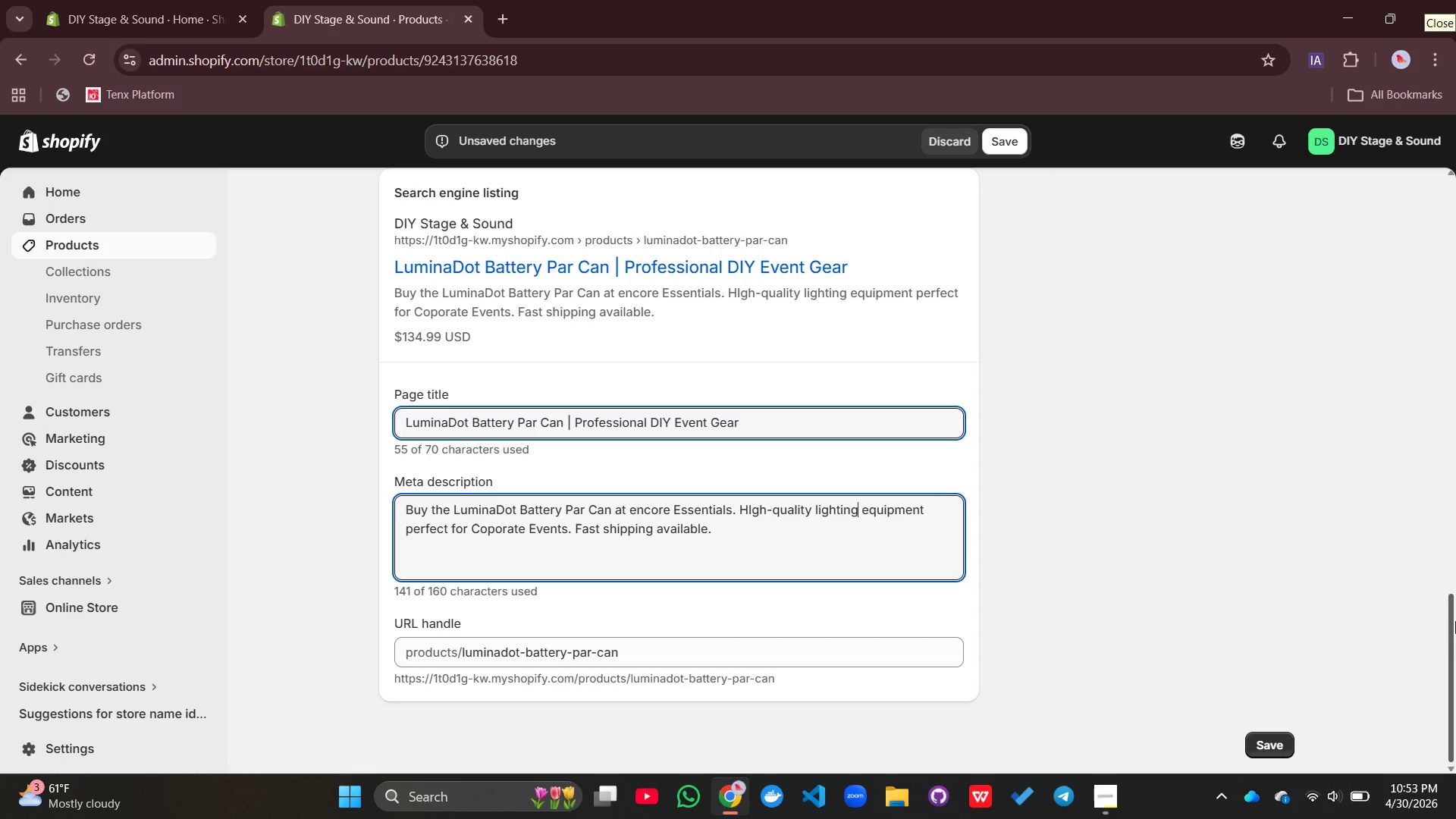 
left_click_drag(start_coordinate=[566, 525], to_coordinate=[475, 527])
 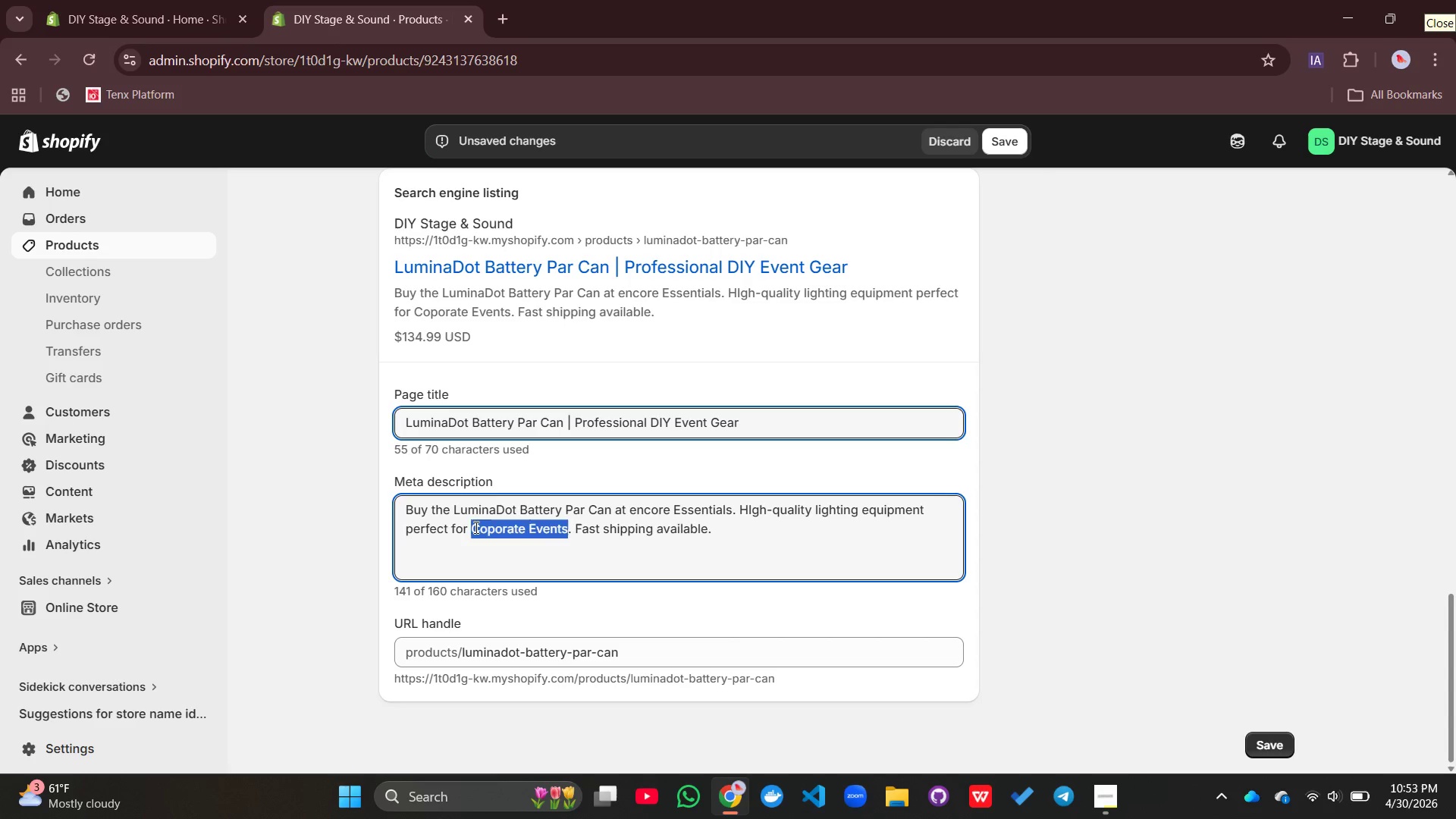 
type(wedding)
 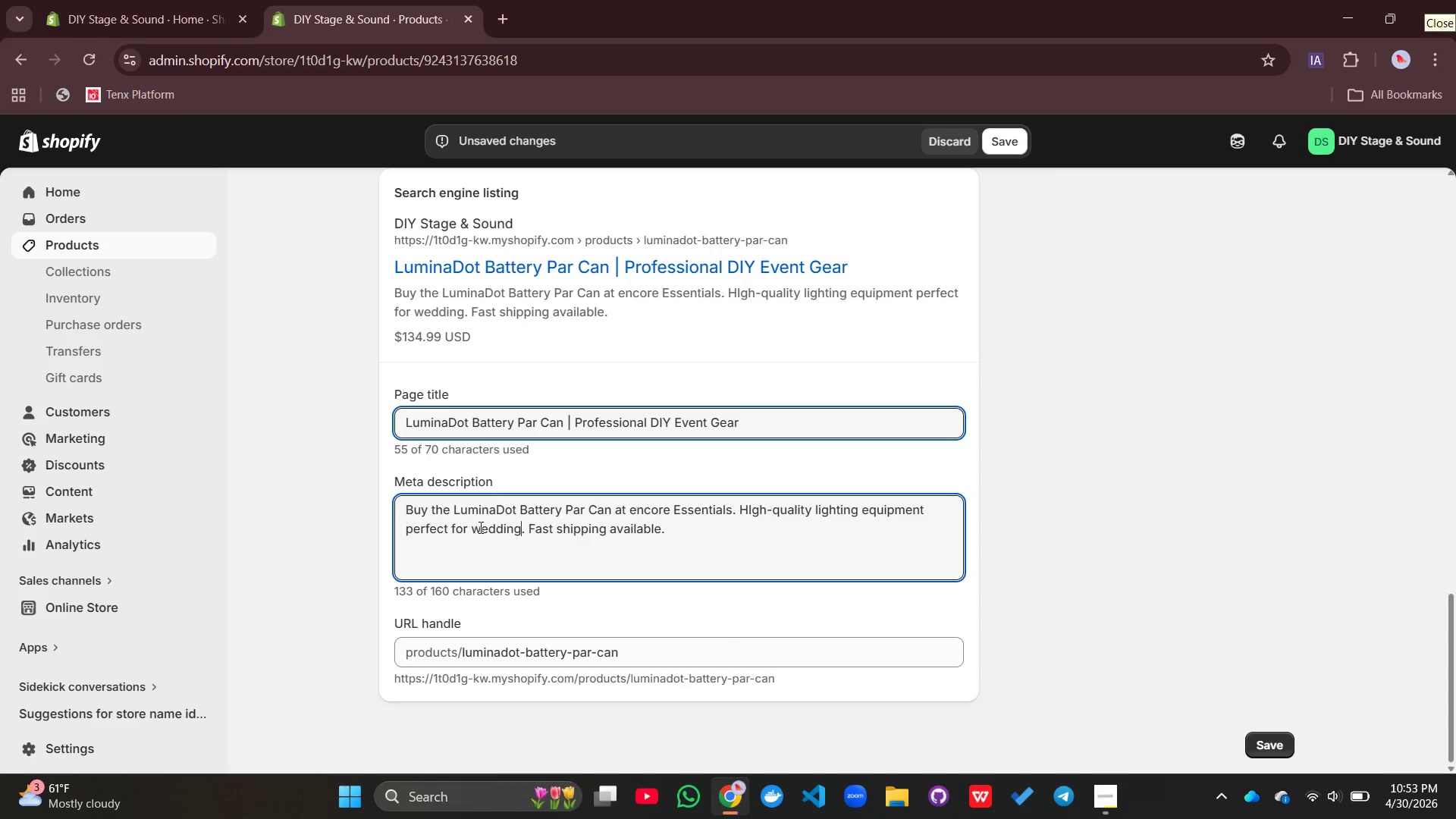 
left_click([645, 533])
 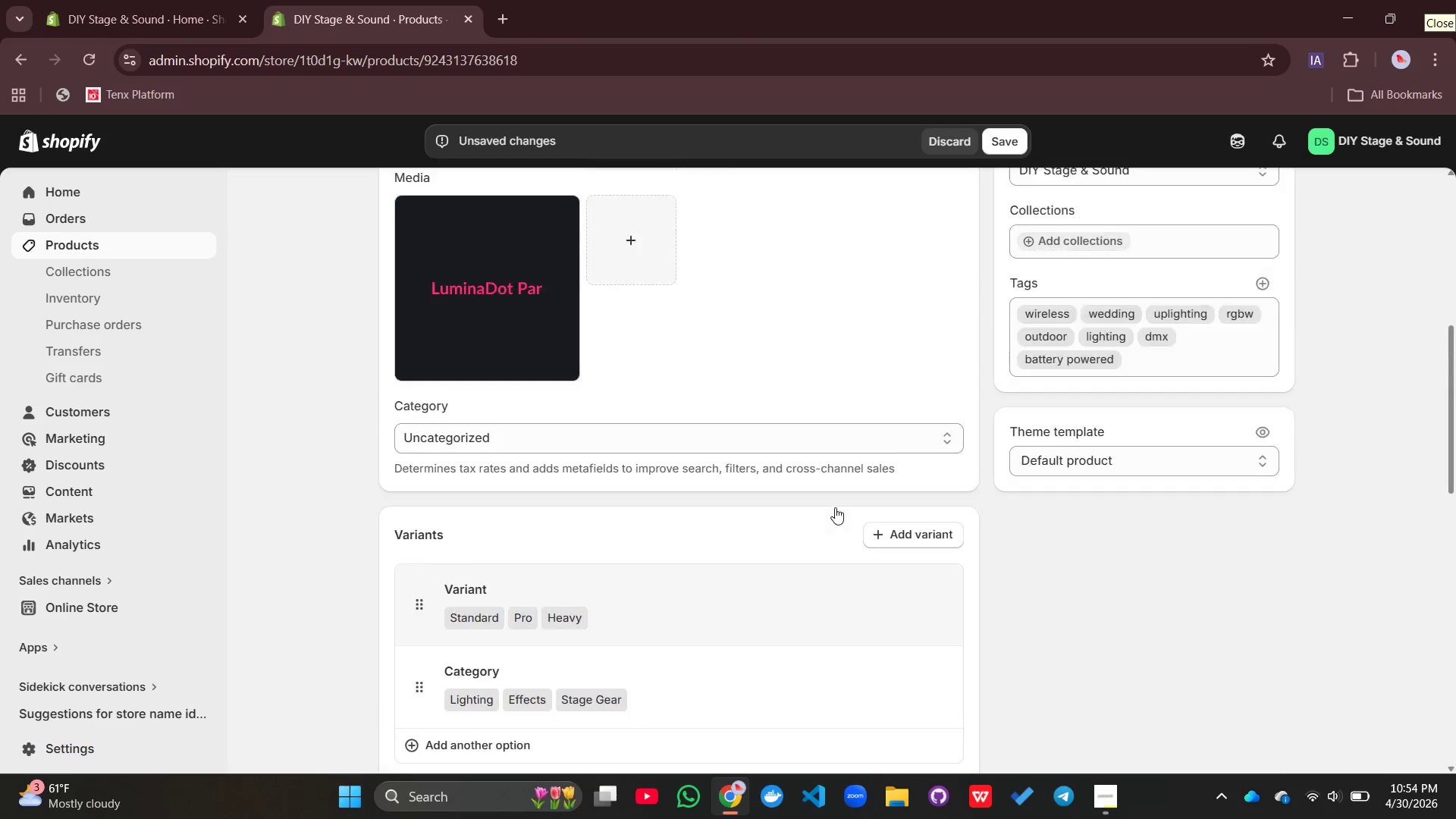 
left_click([1009, 133])
 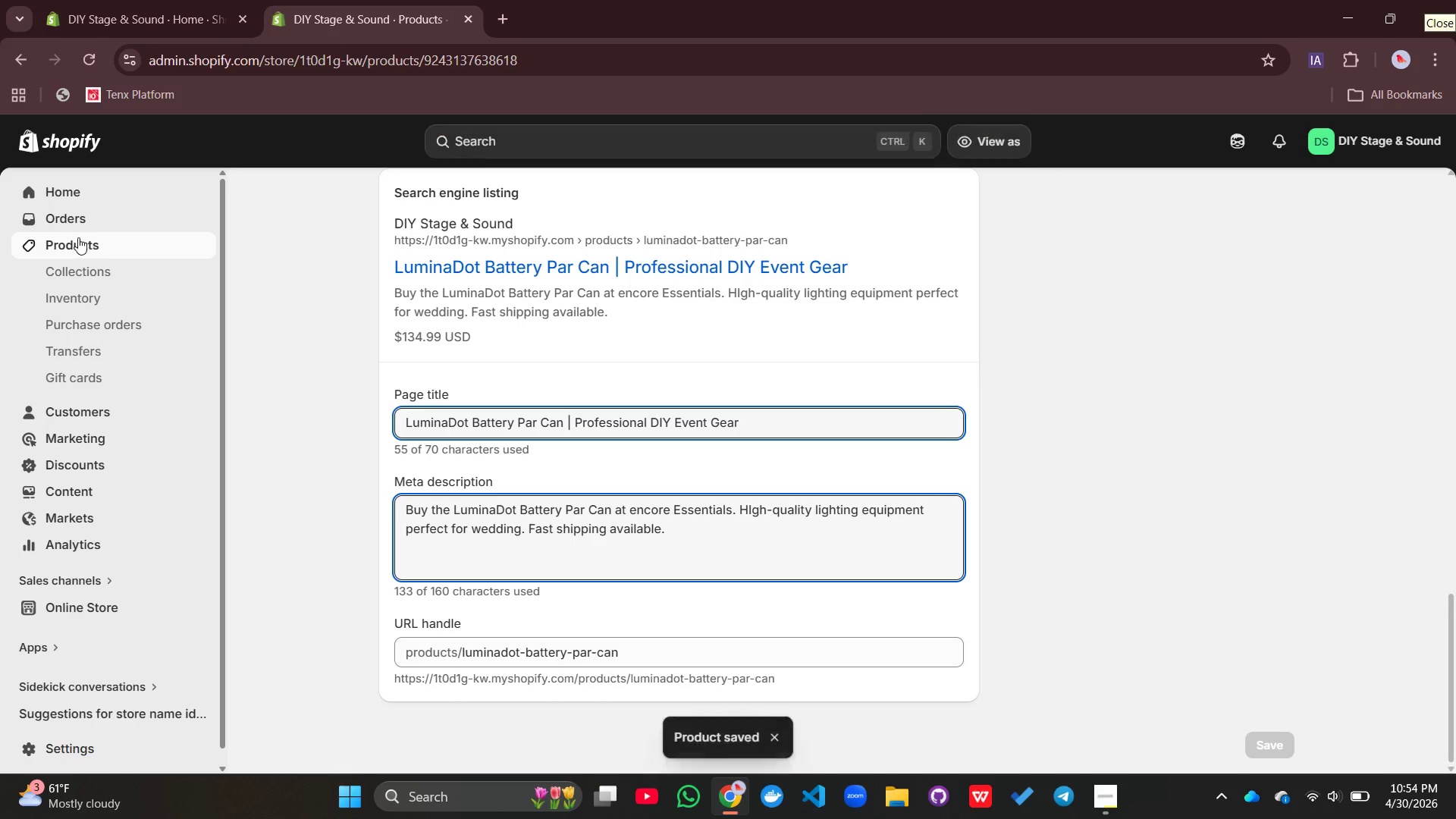 
left_click([68, 250])
 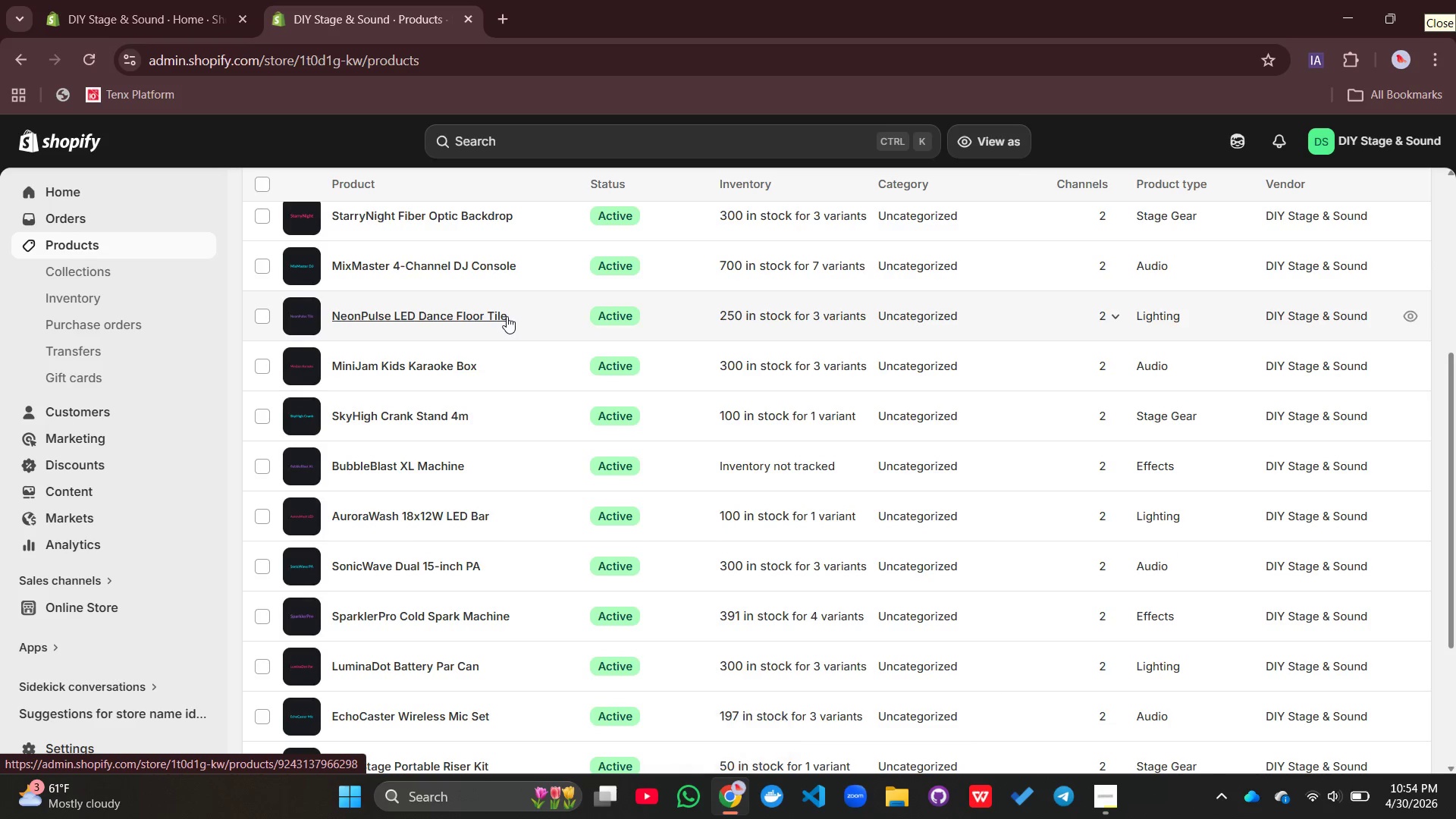 
wait(8.56)
 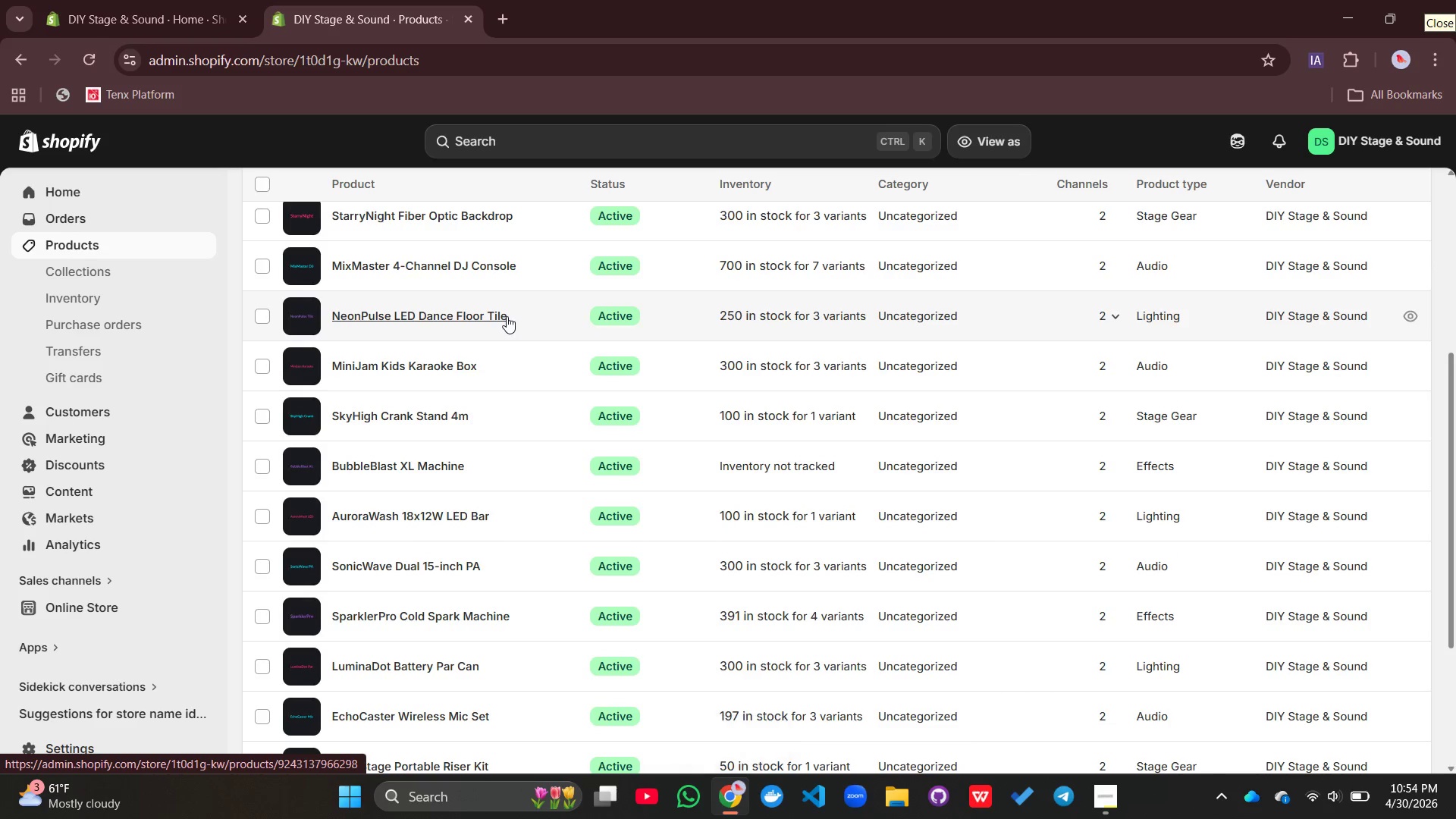 
left_click([410, 453])
 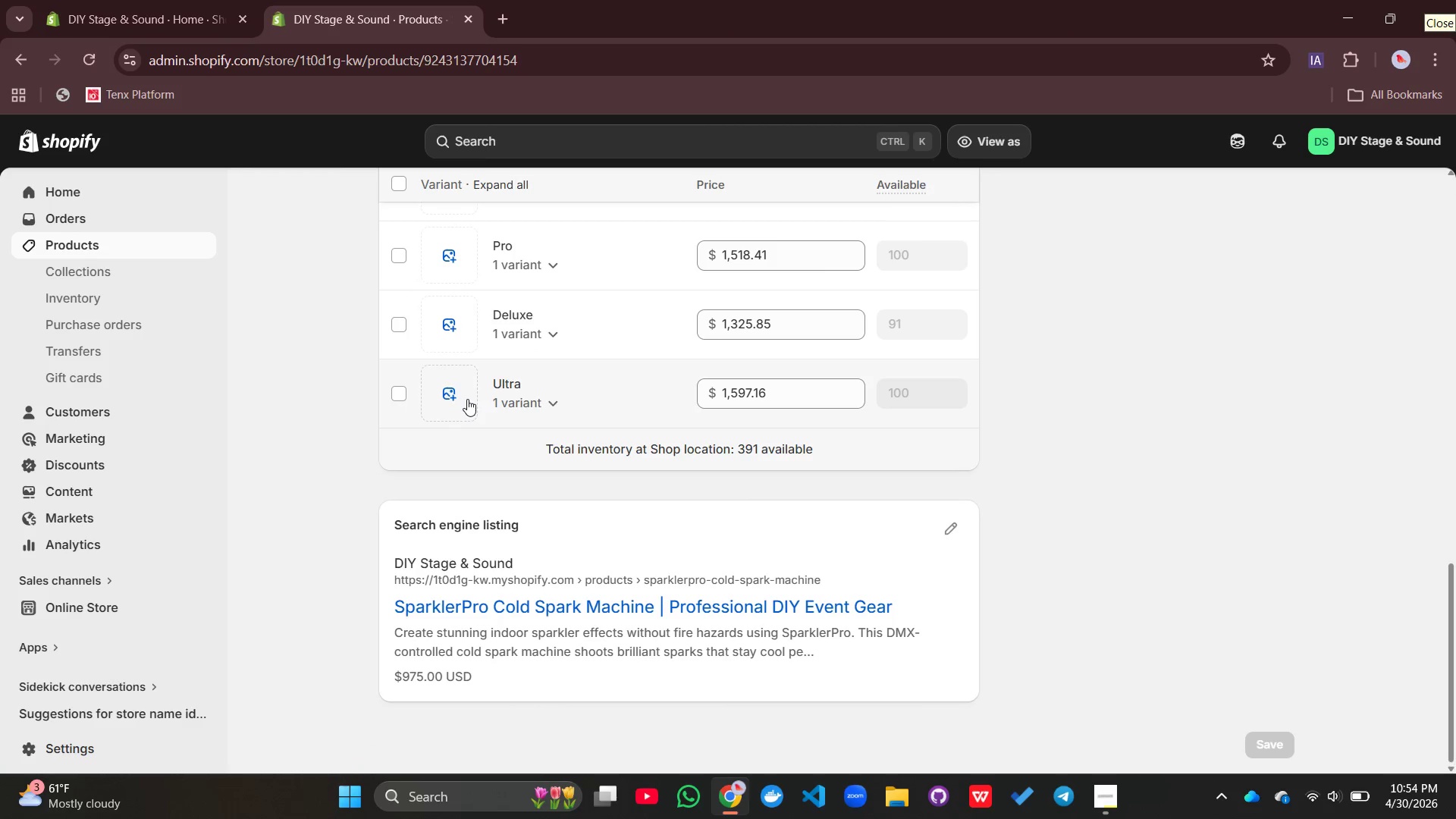 
wait(5.19)
 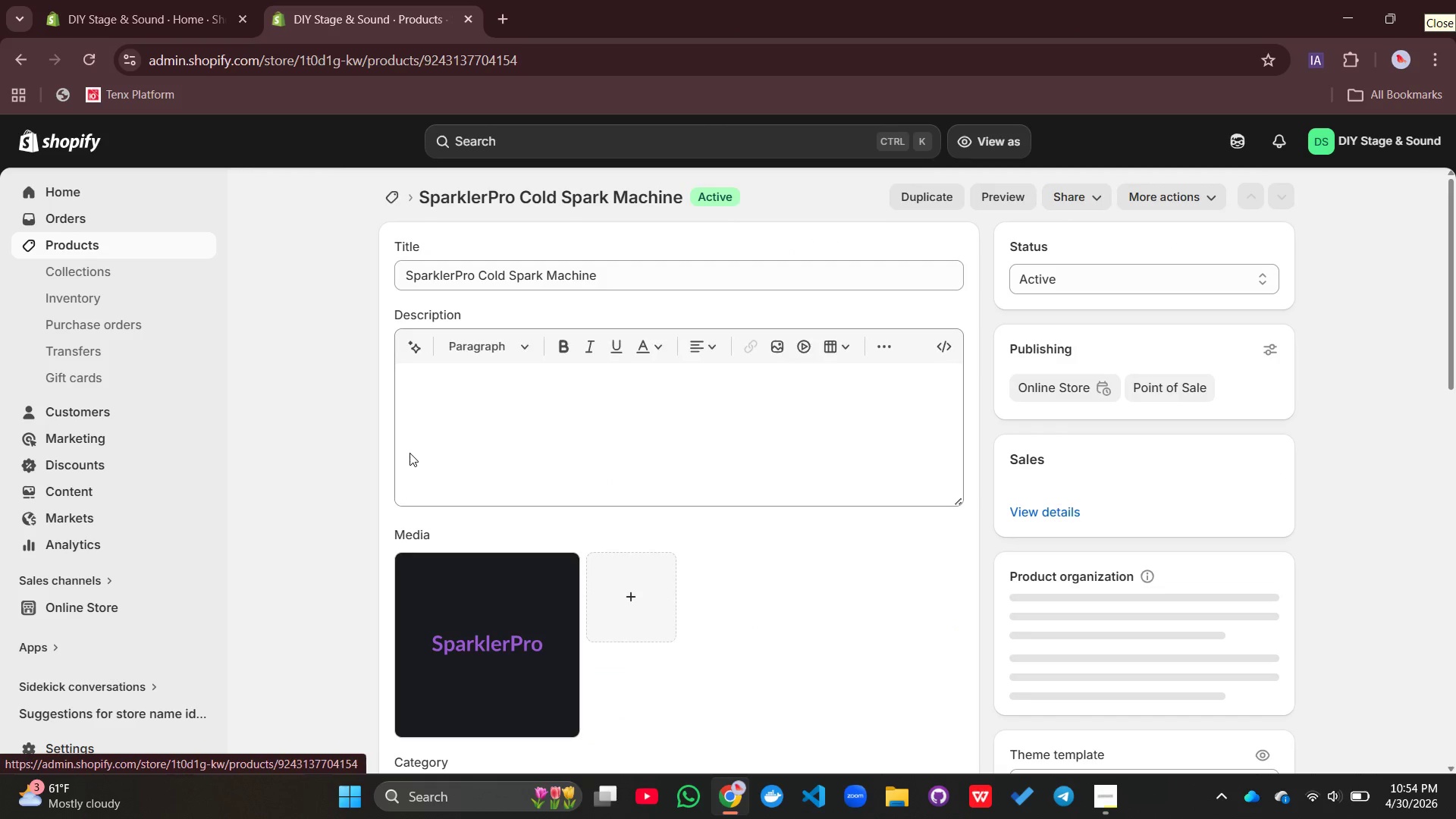 
left_click([940, 524])
 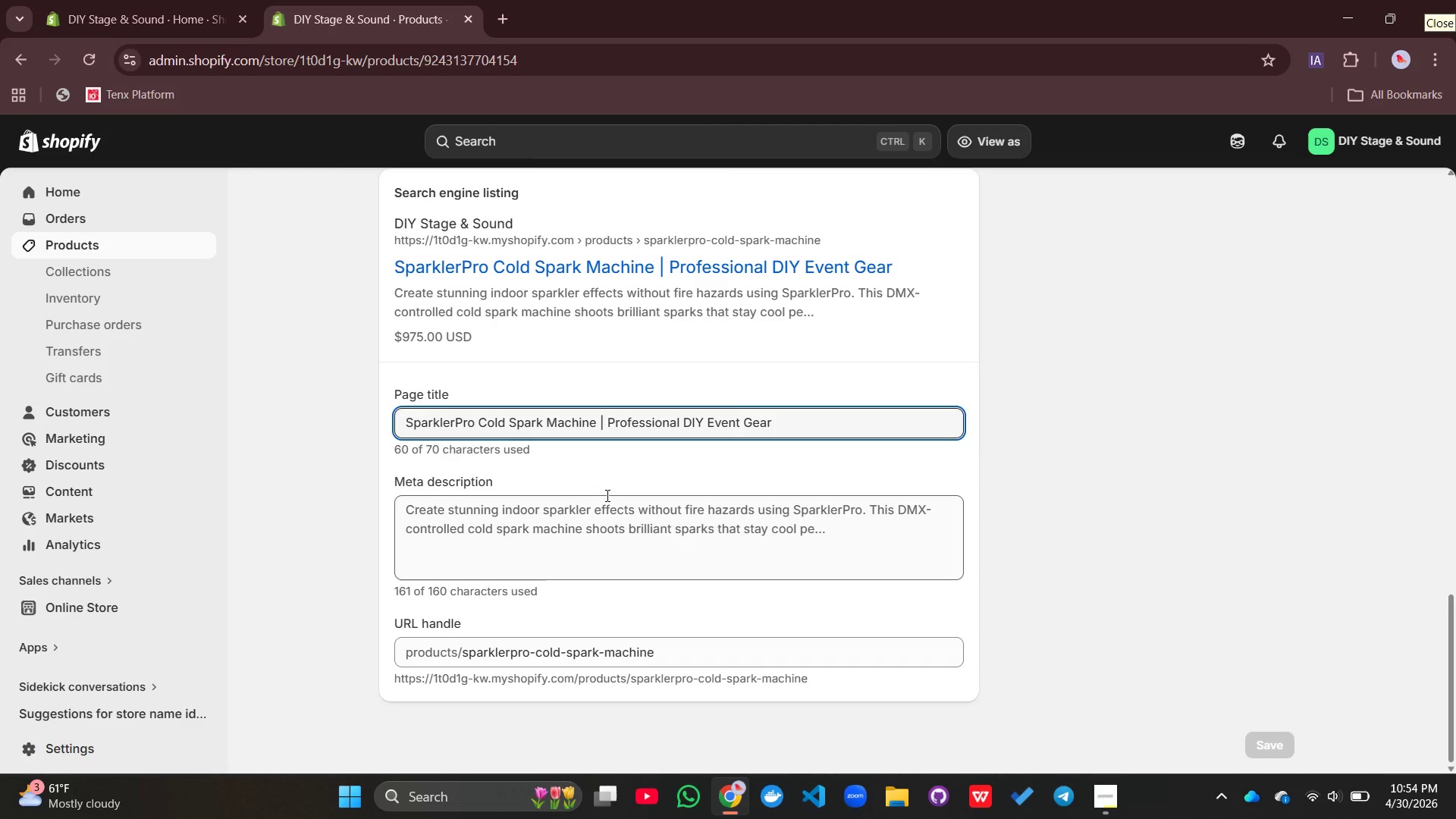 
left_click([611, 535])
 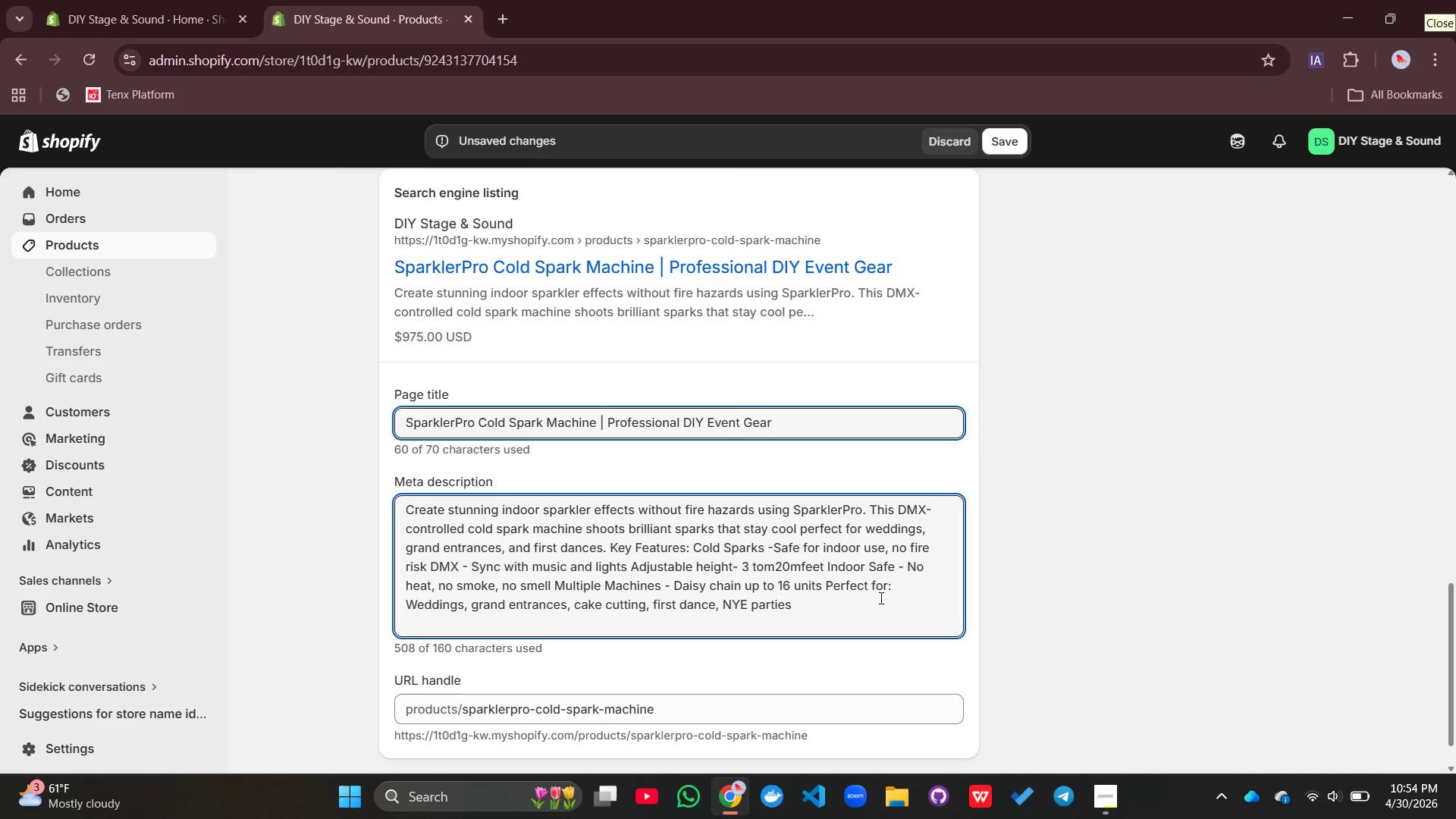 
left_click([810, 601])
 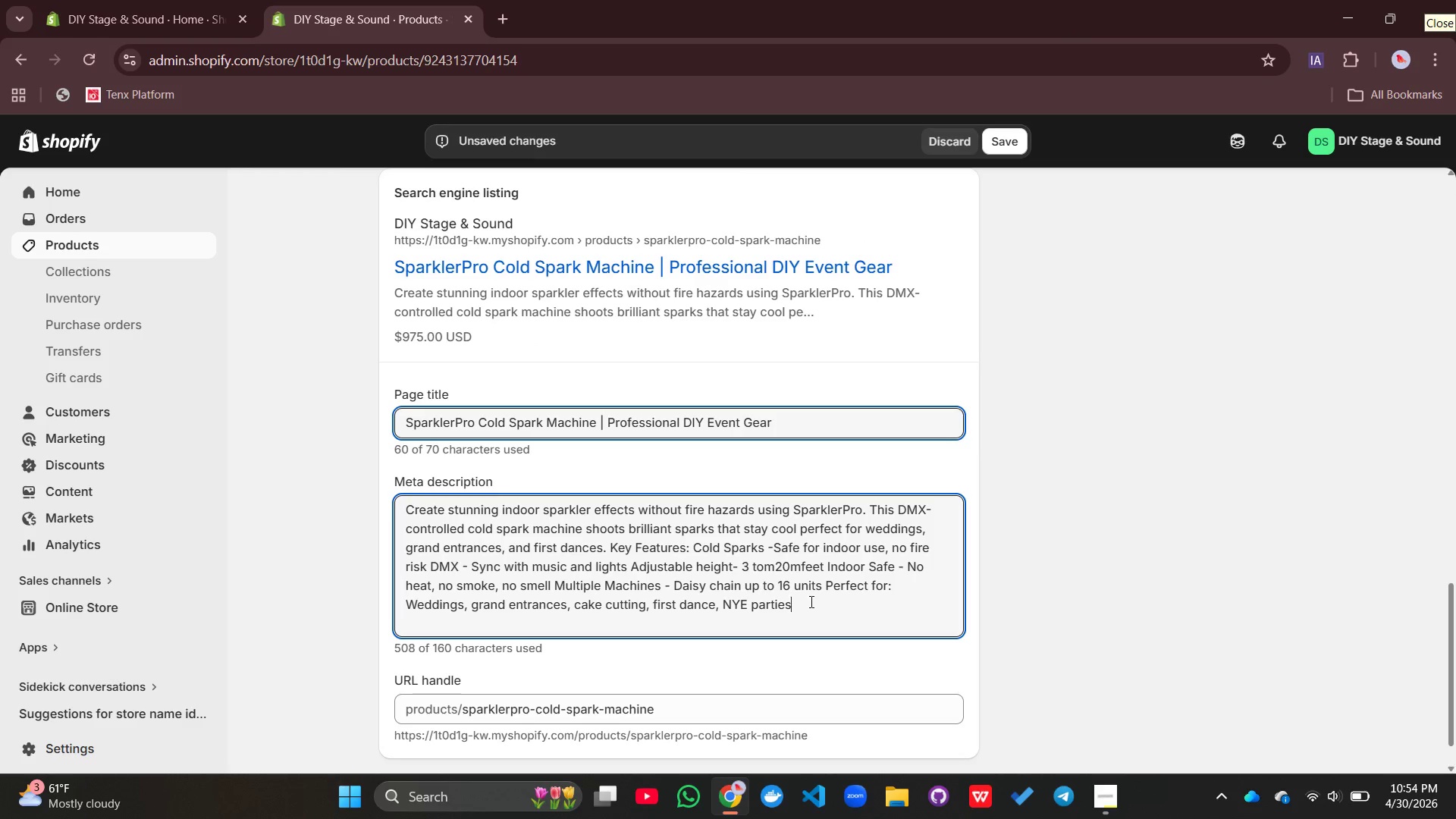 
left_click([810, 601])
 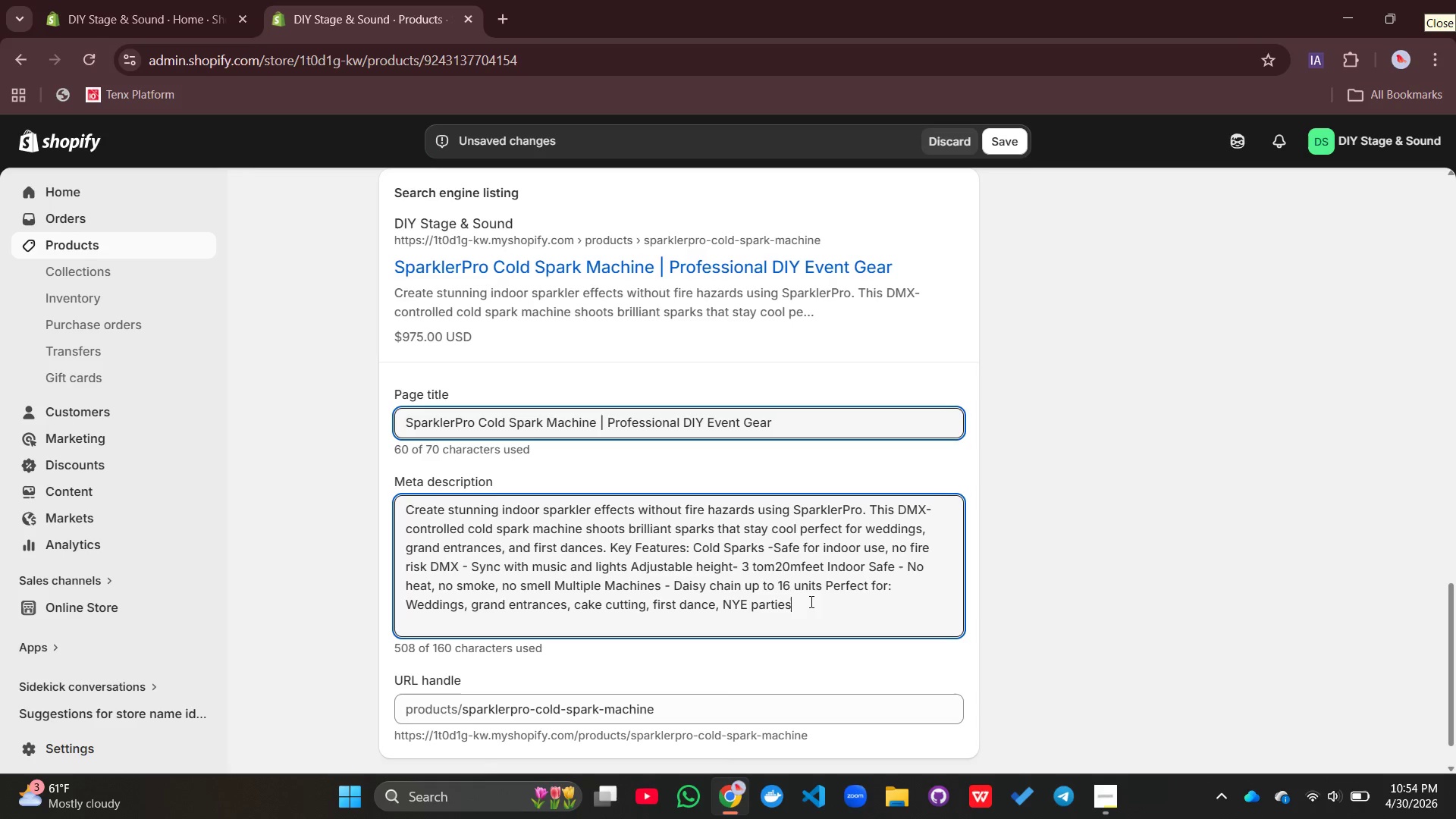 
key(Control+A)
 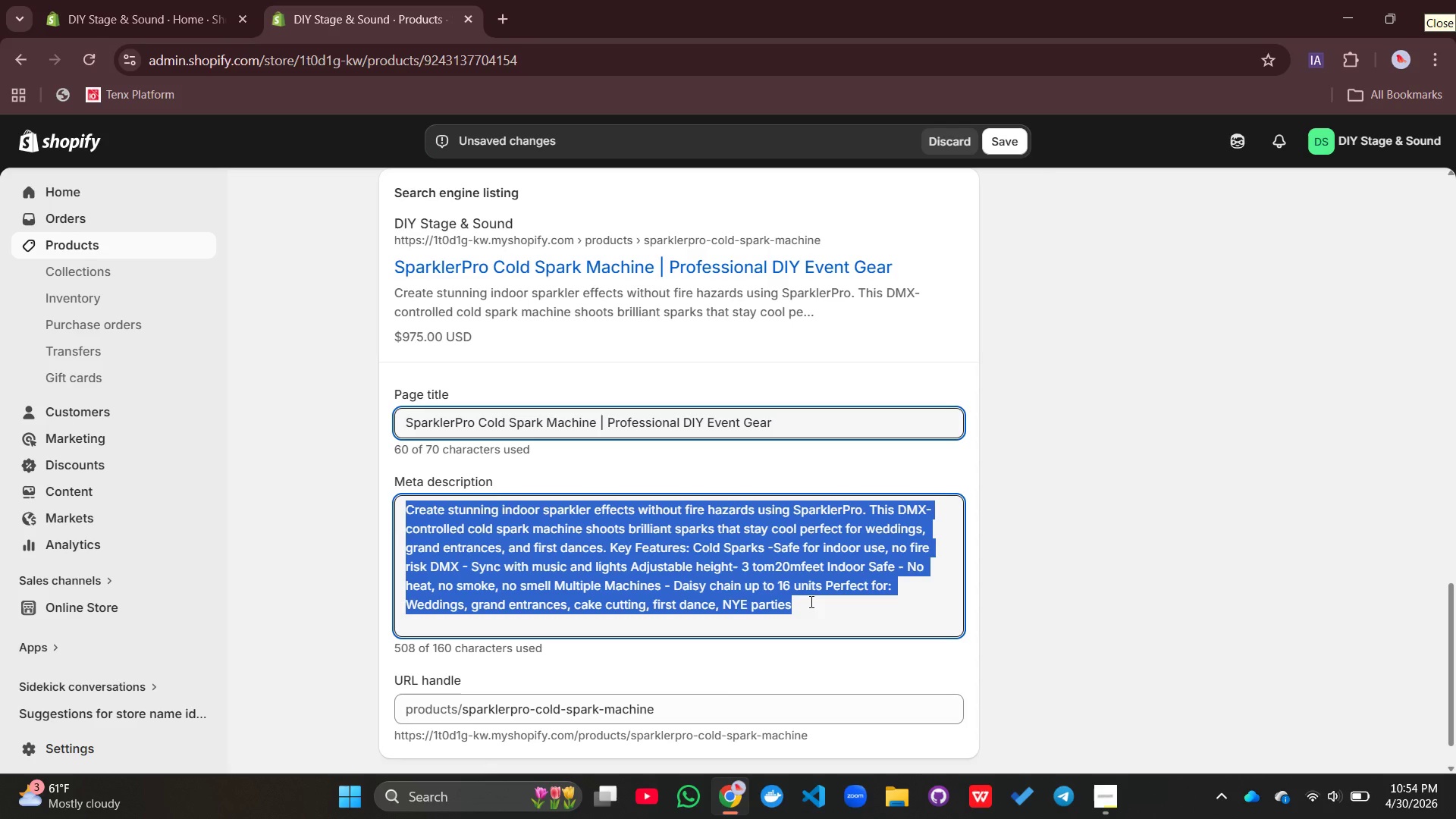 
key(Control+V)
 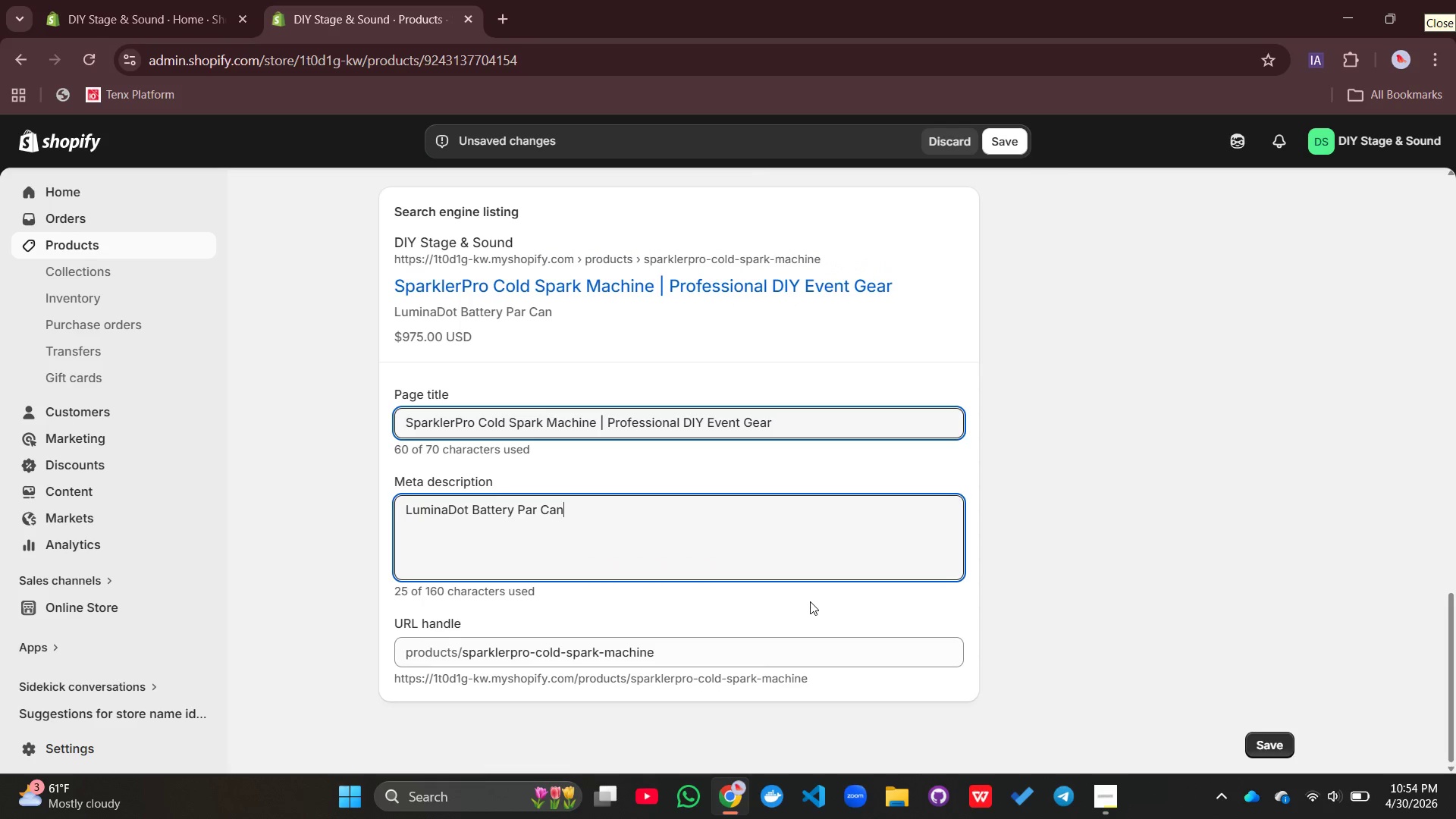 
key(Control+Z)
 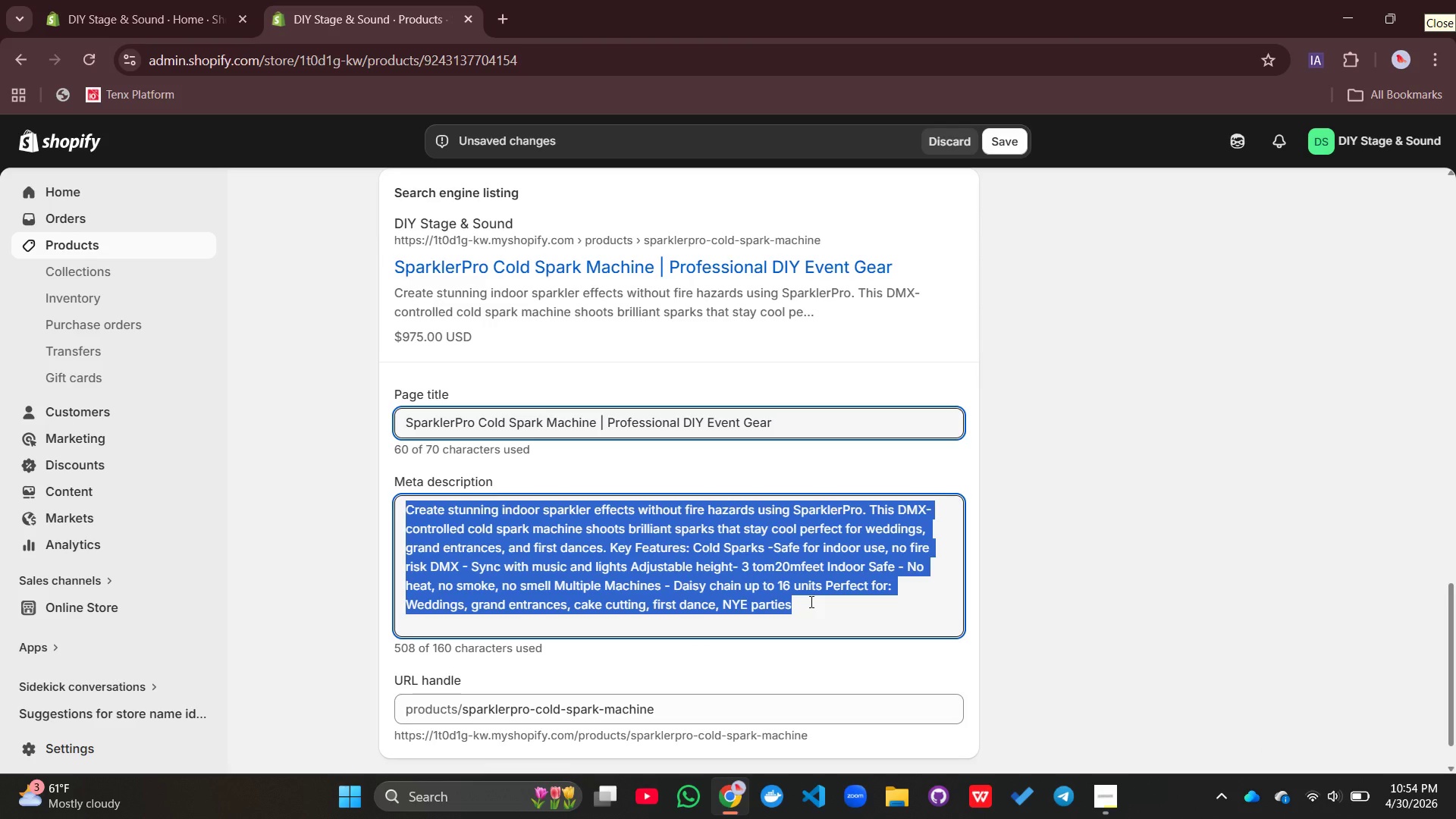 
key(Meta+V)
 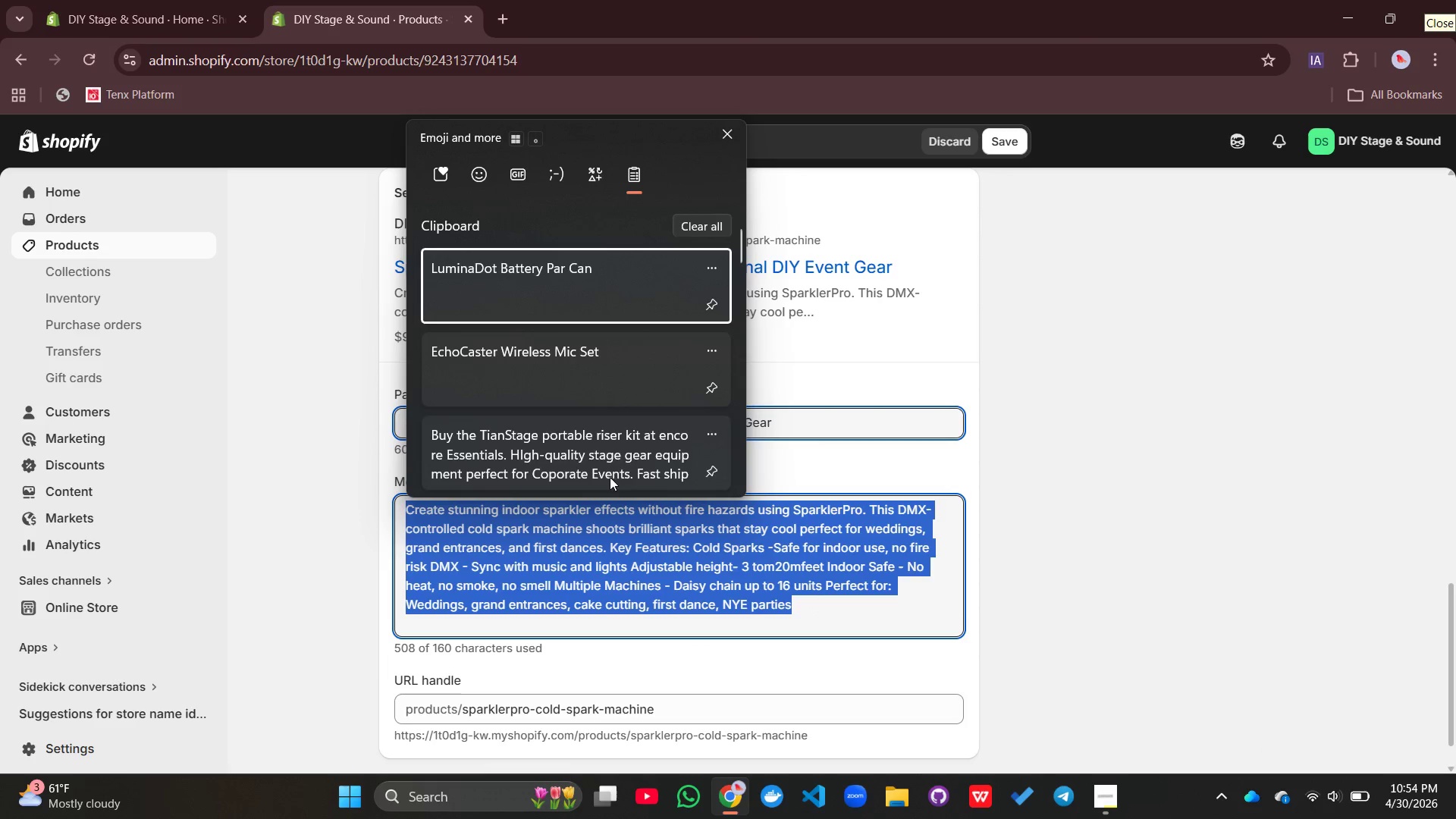 
left_click([607, 472])
 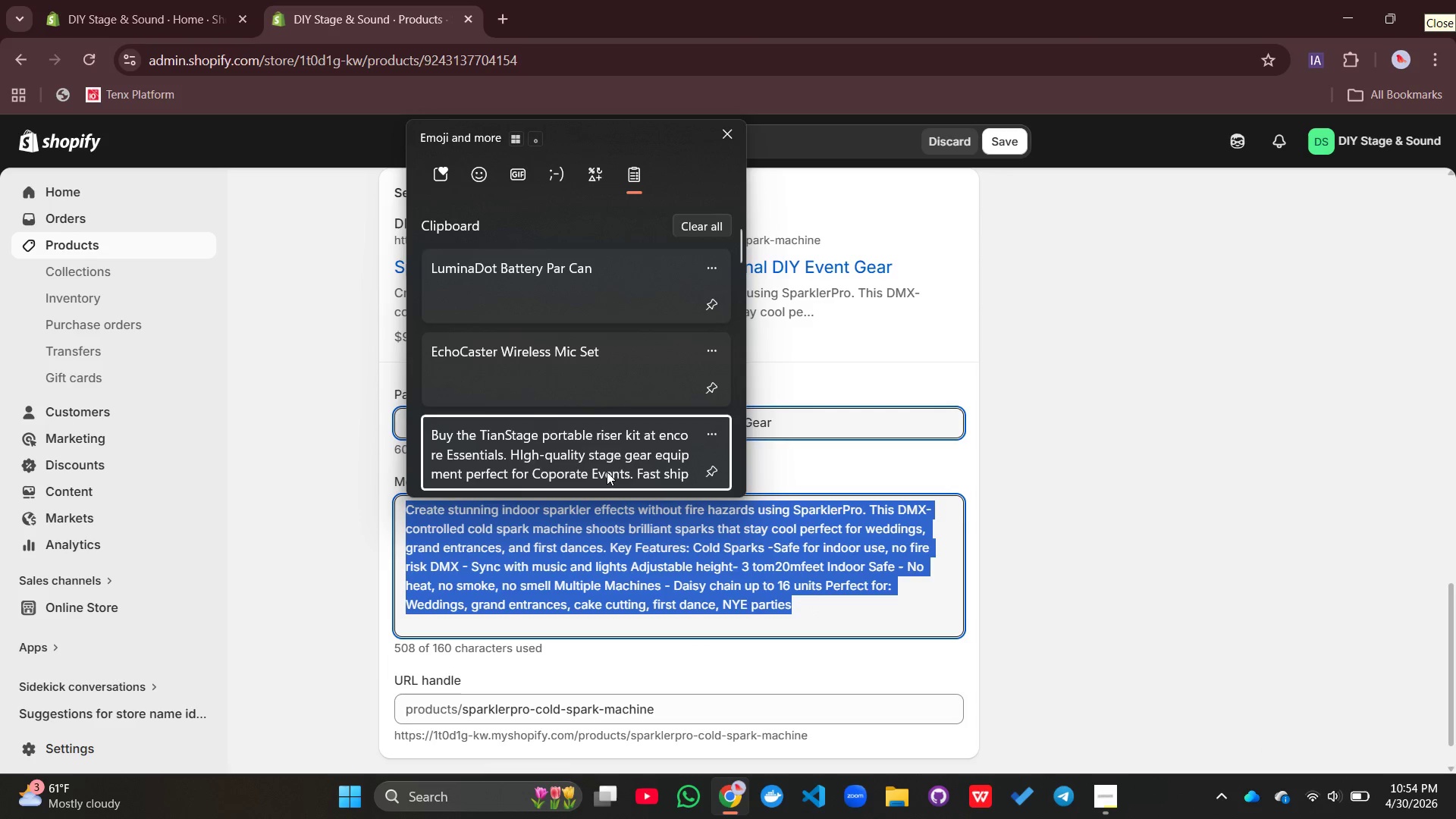 
key(Control+ControlLeft)
 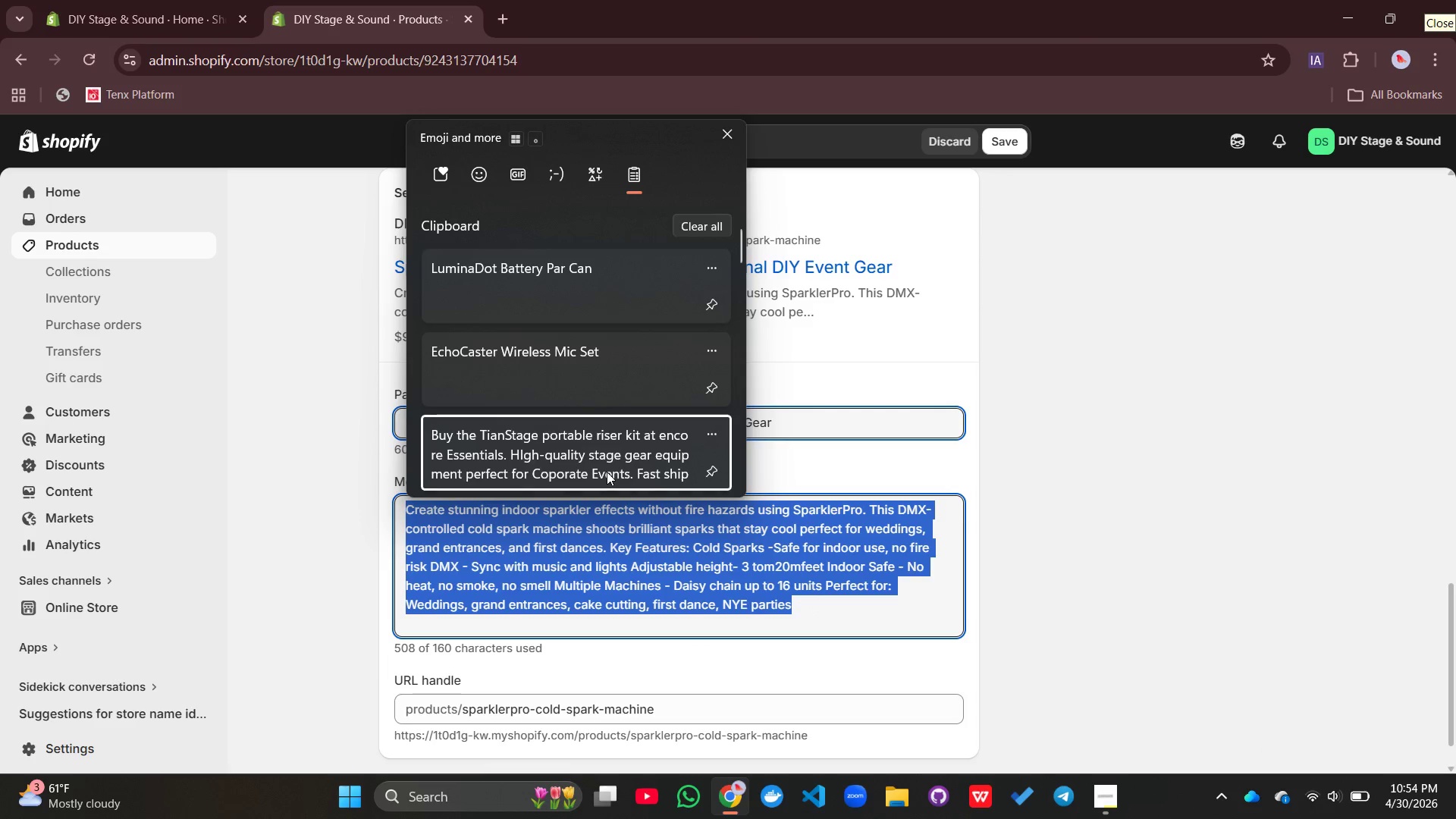 
key(Control+V)
 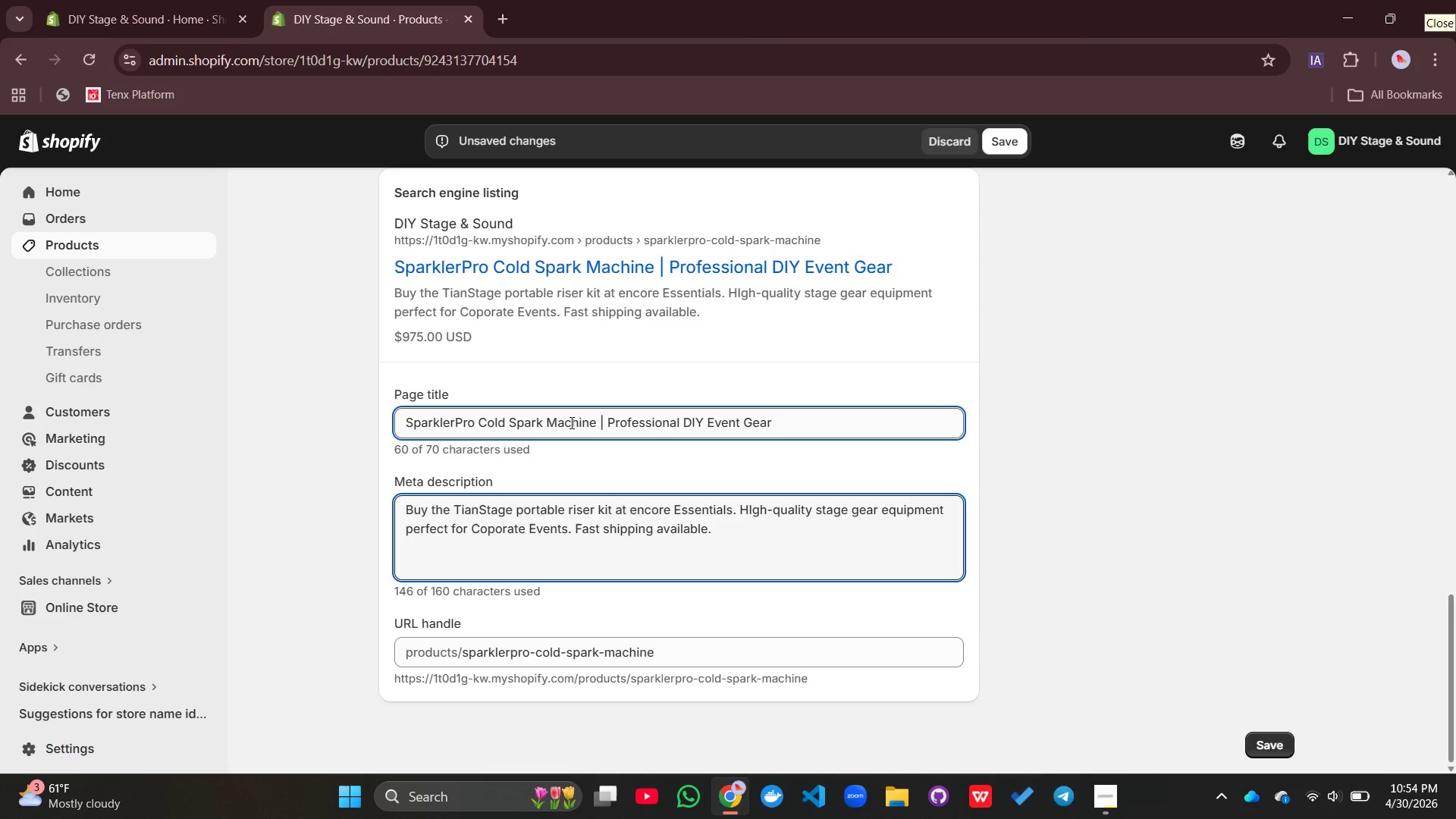 
left_click_drag(start_coordinate=[598, 419], to_coordinate=[408, 425])
 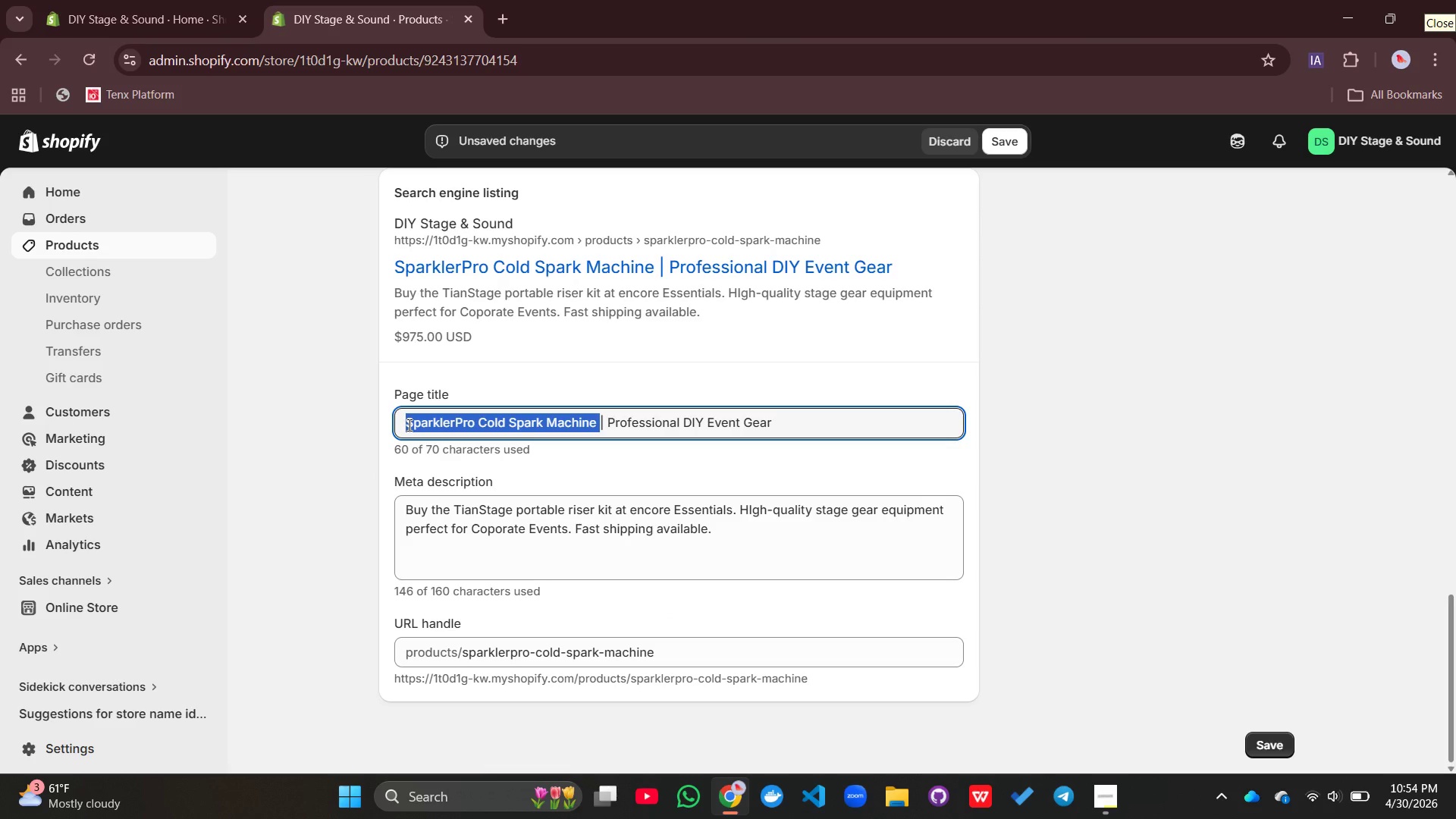 
key(Control+C)
 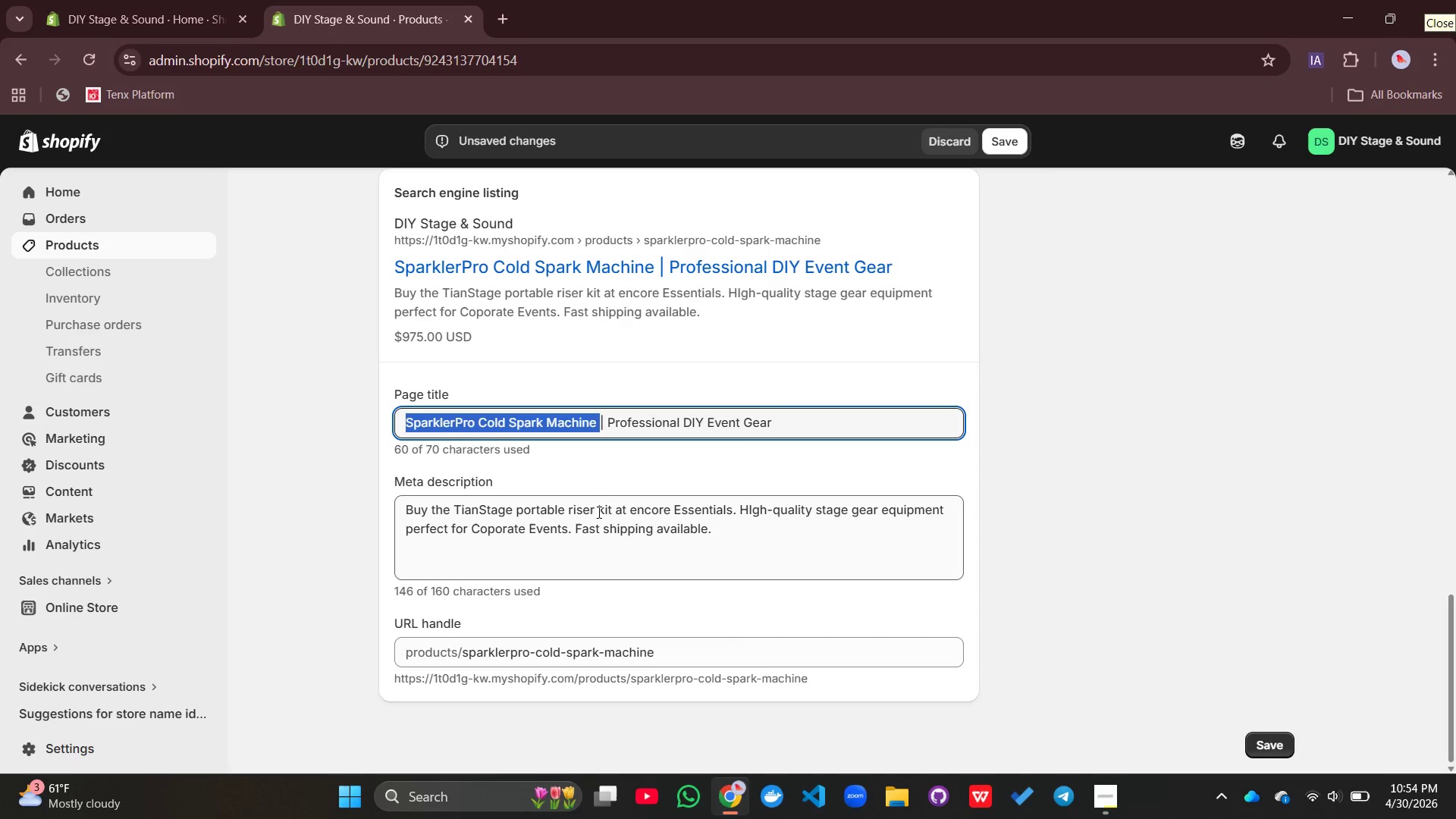 
wait(6.17)
 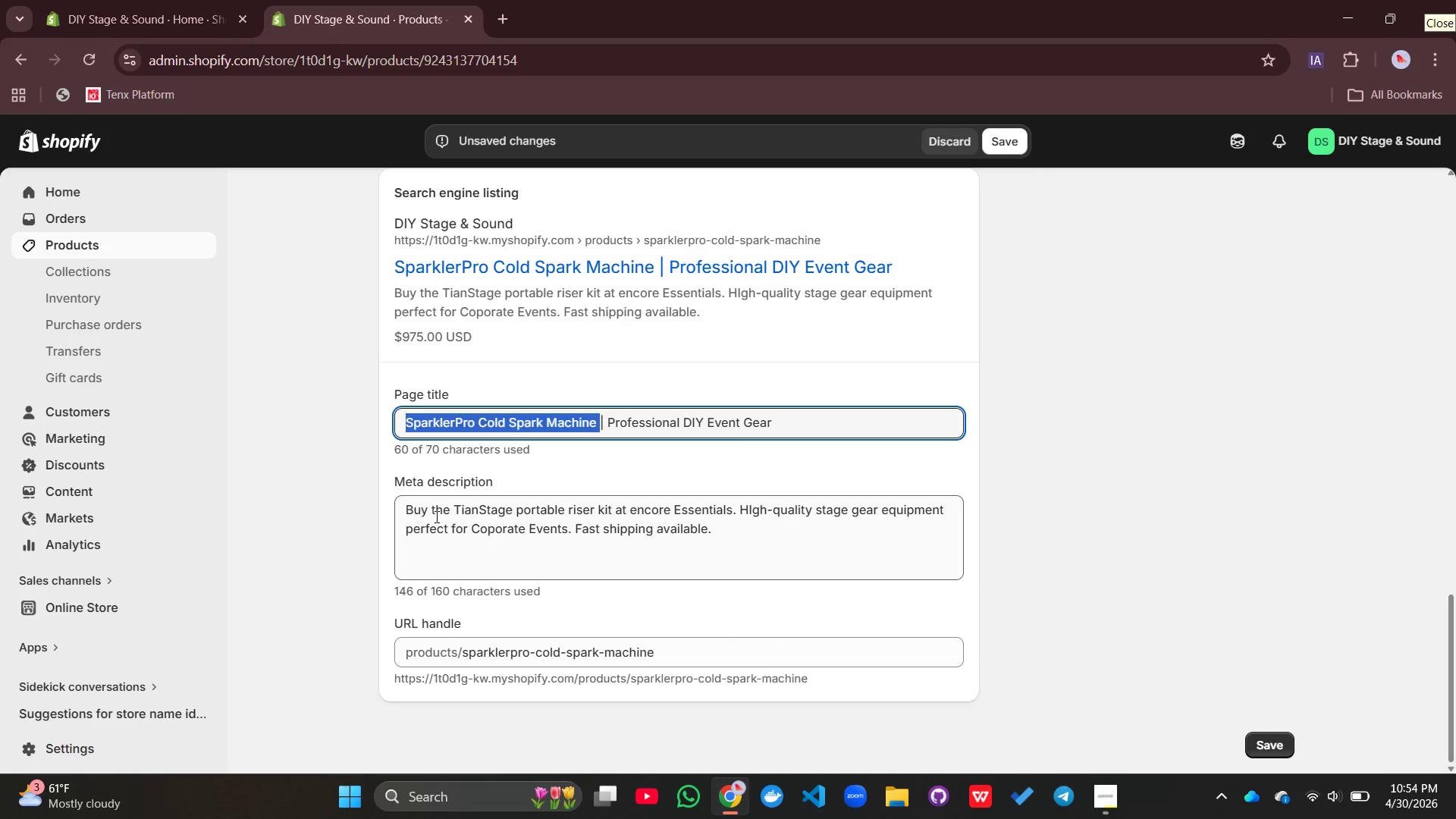 
left_click_drag(start_coordinate=[613, 509], to_coordinate=[450, 513])
 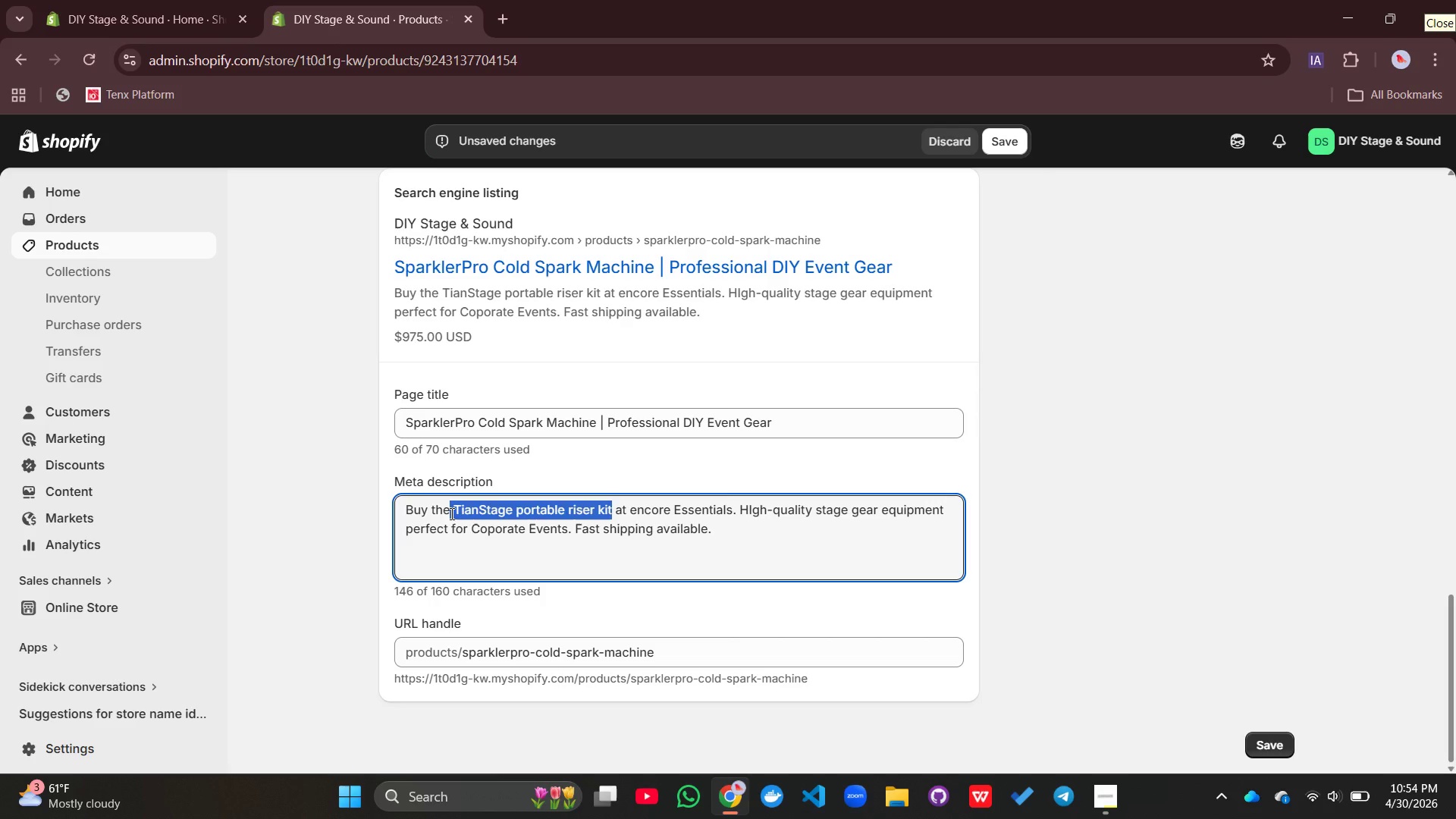 
key(Control+V)
 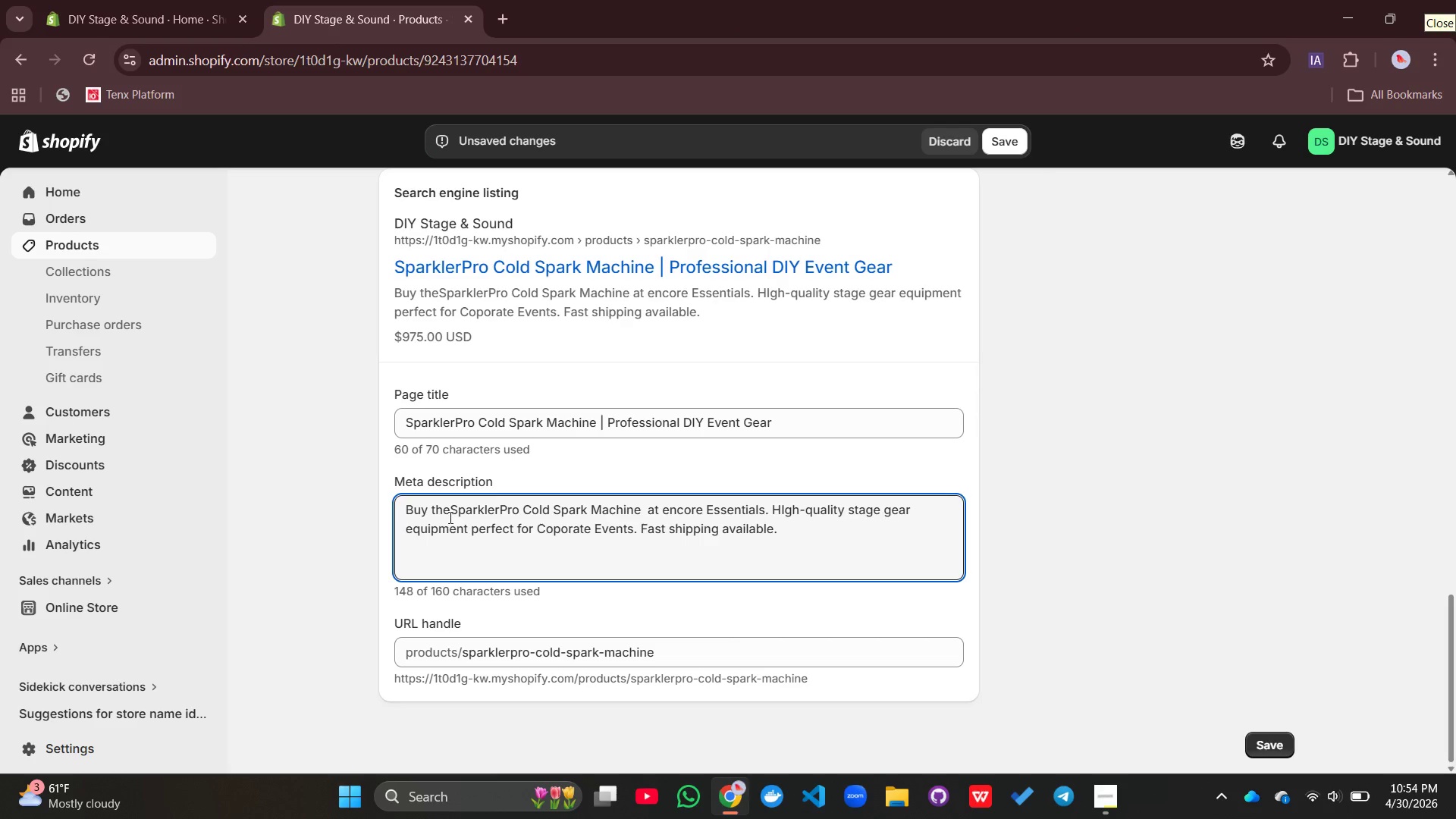 
left_click([450, 507])
 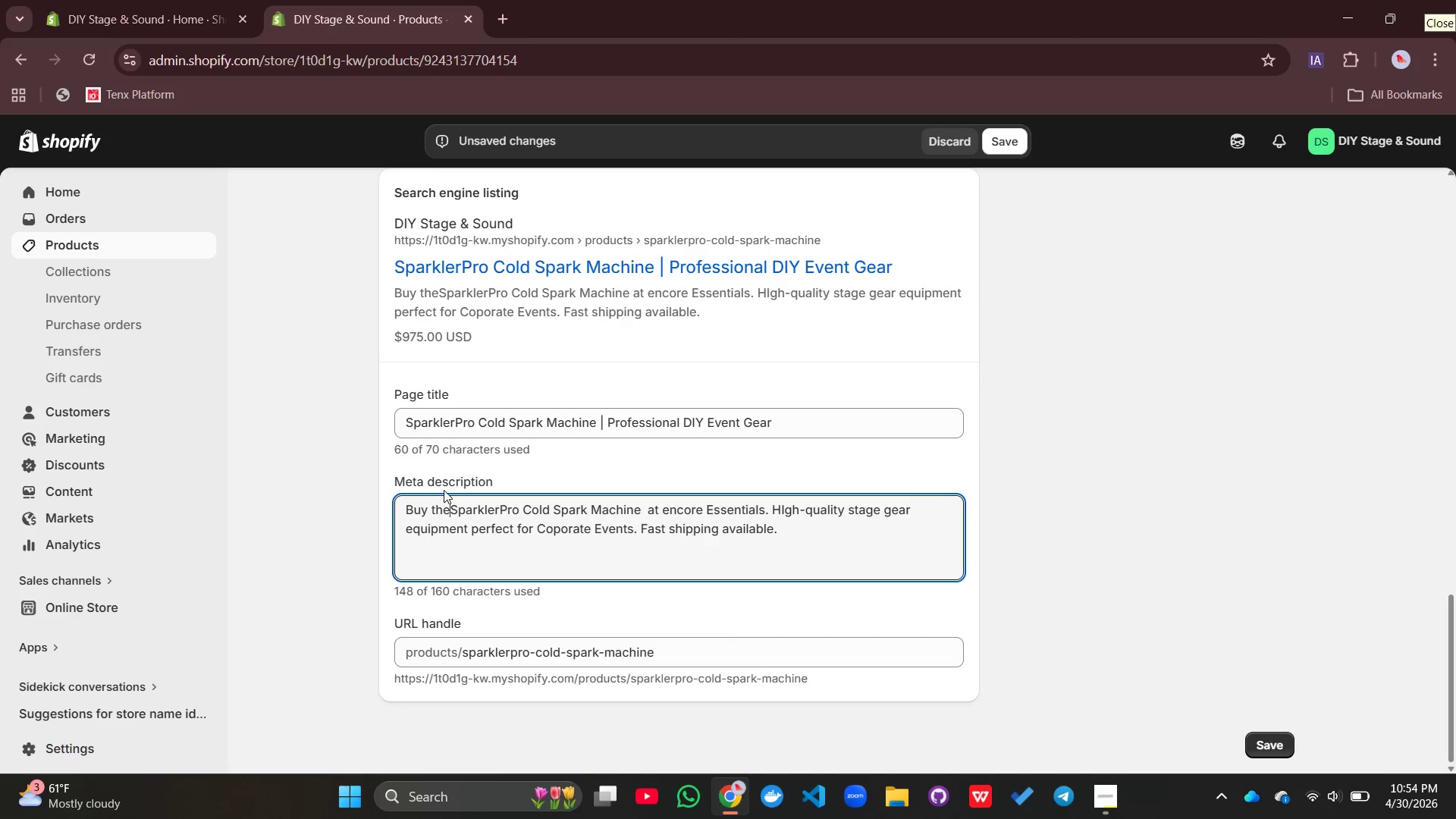 
key(Space)
 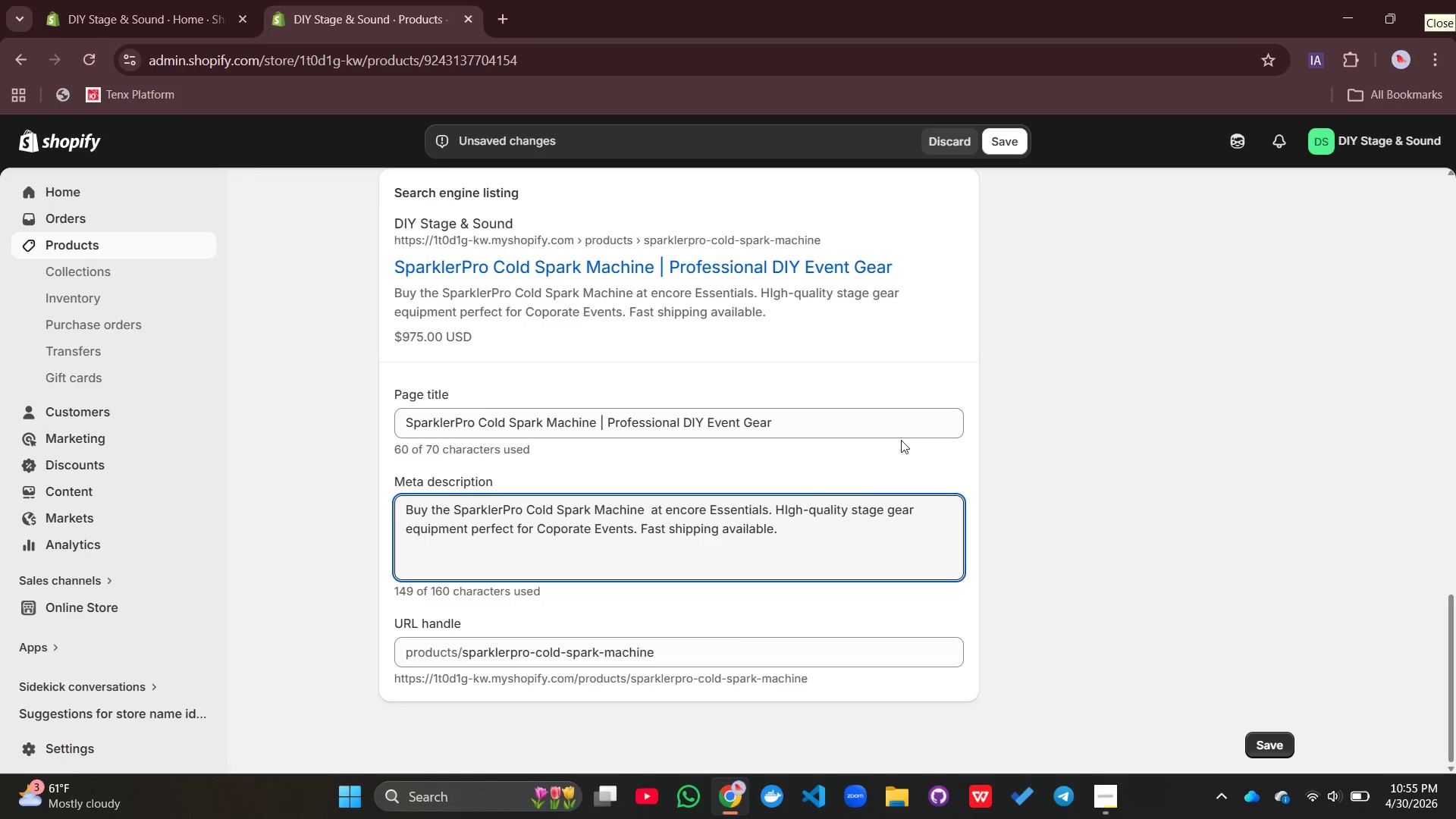 
wait(23.64)
 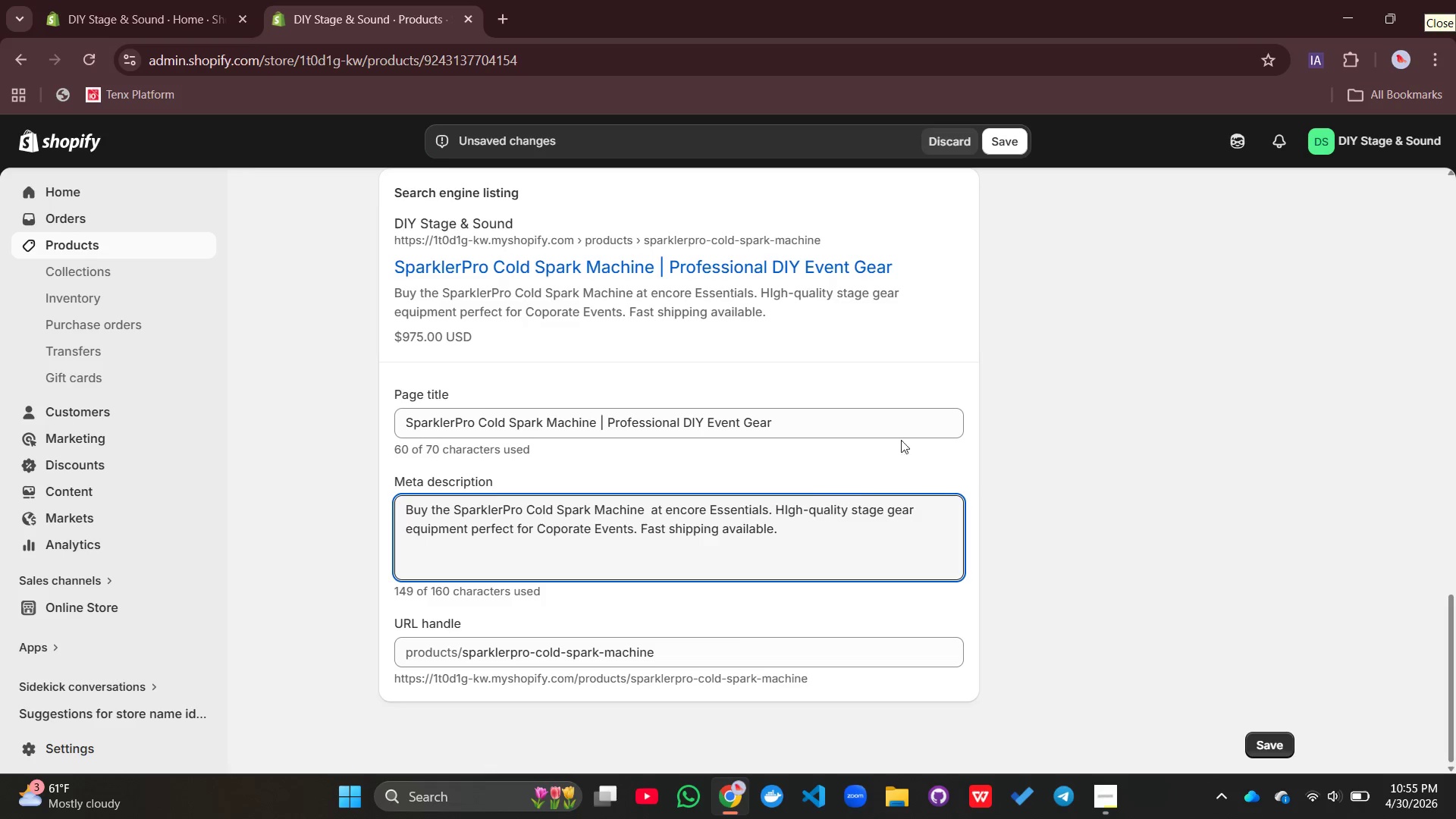 
left_click([1006, 133])
 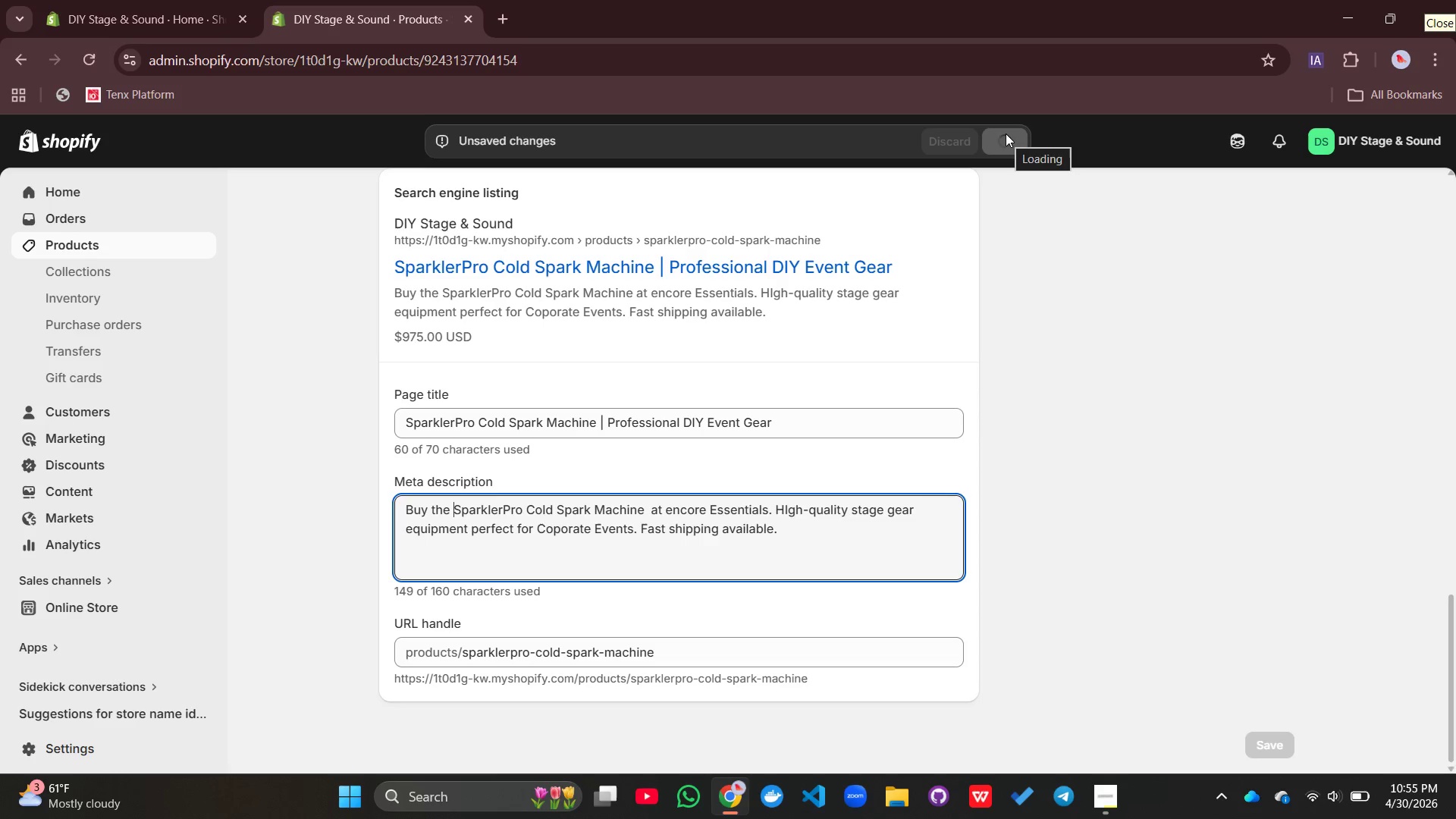 
wait(8.05)
 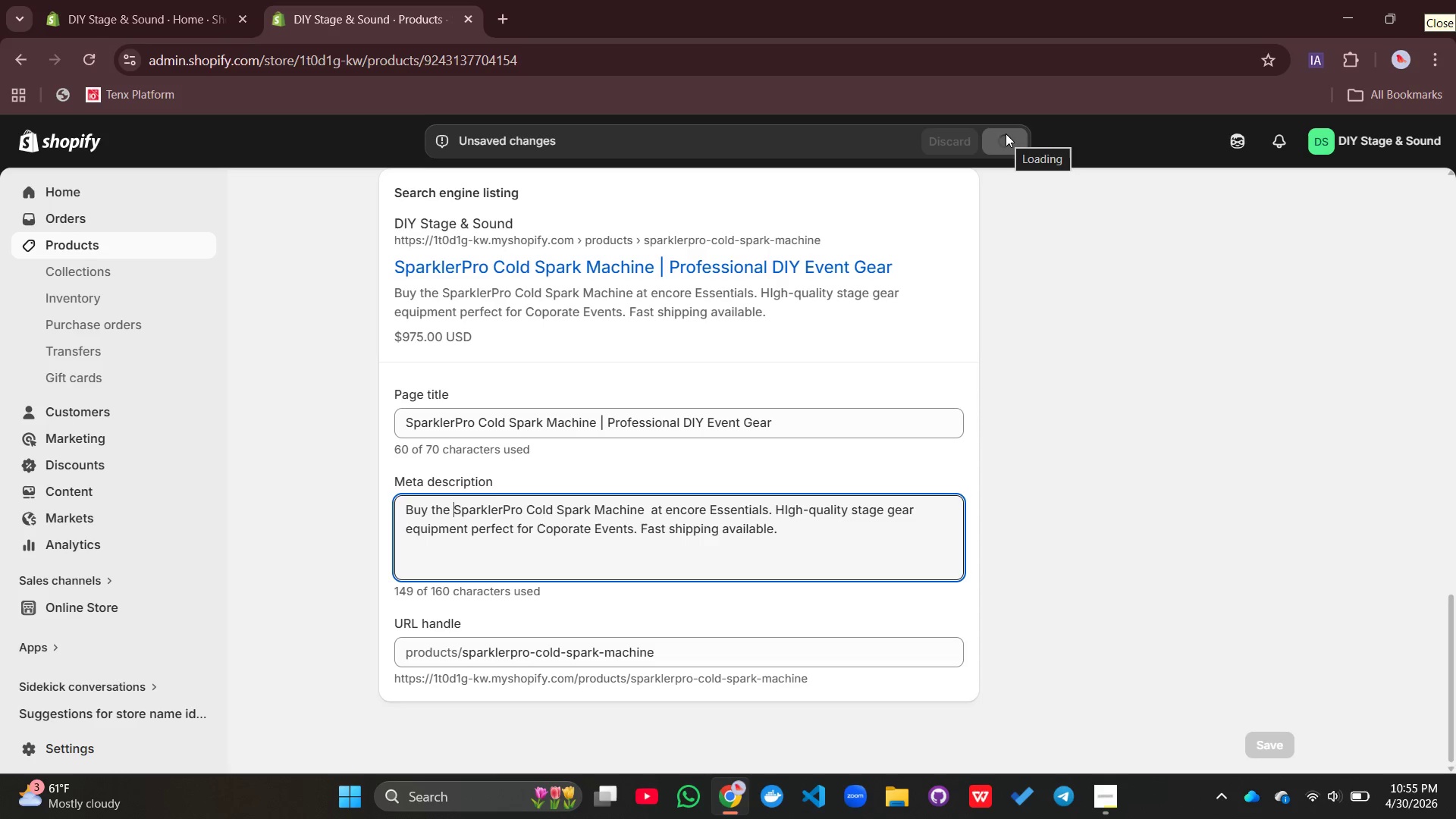 
left_click([393, 210])
 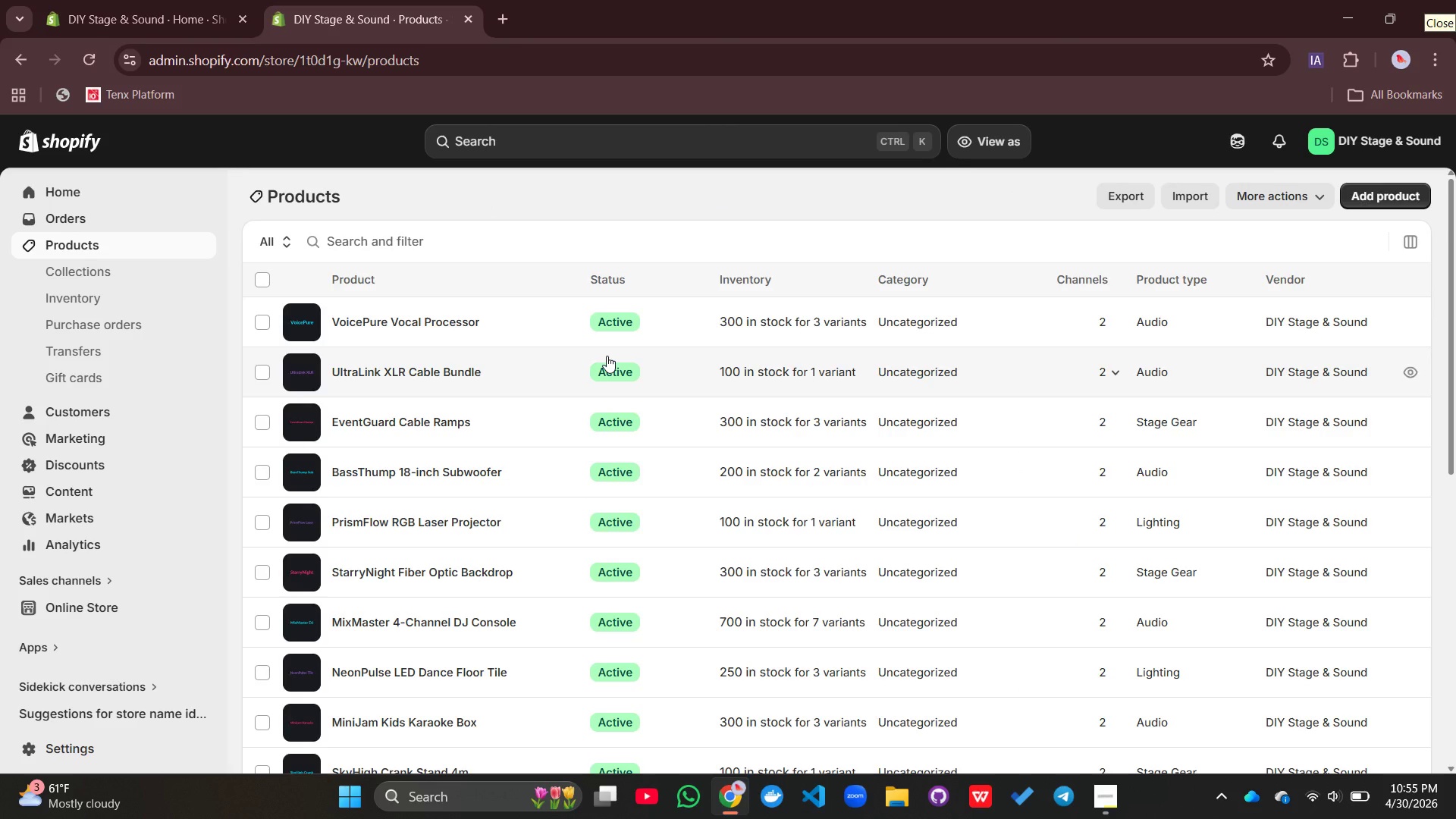 
wait(8.08)
 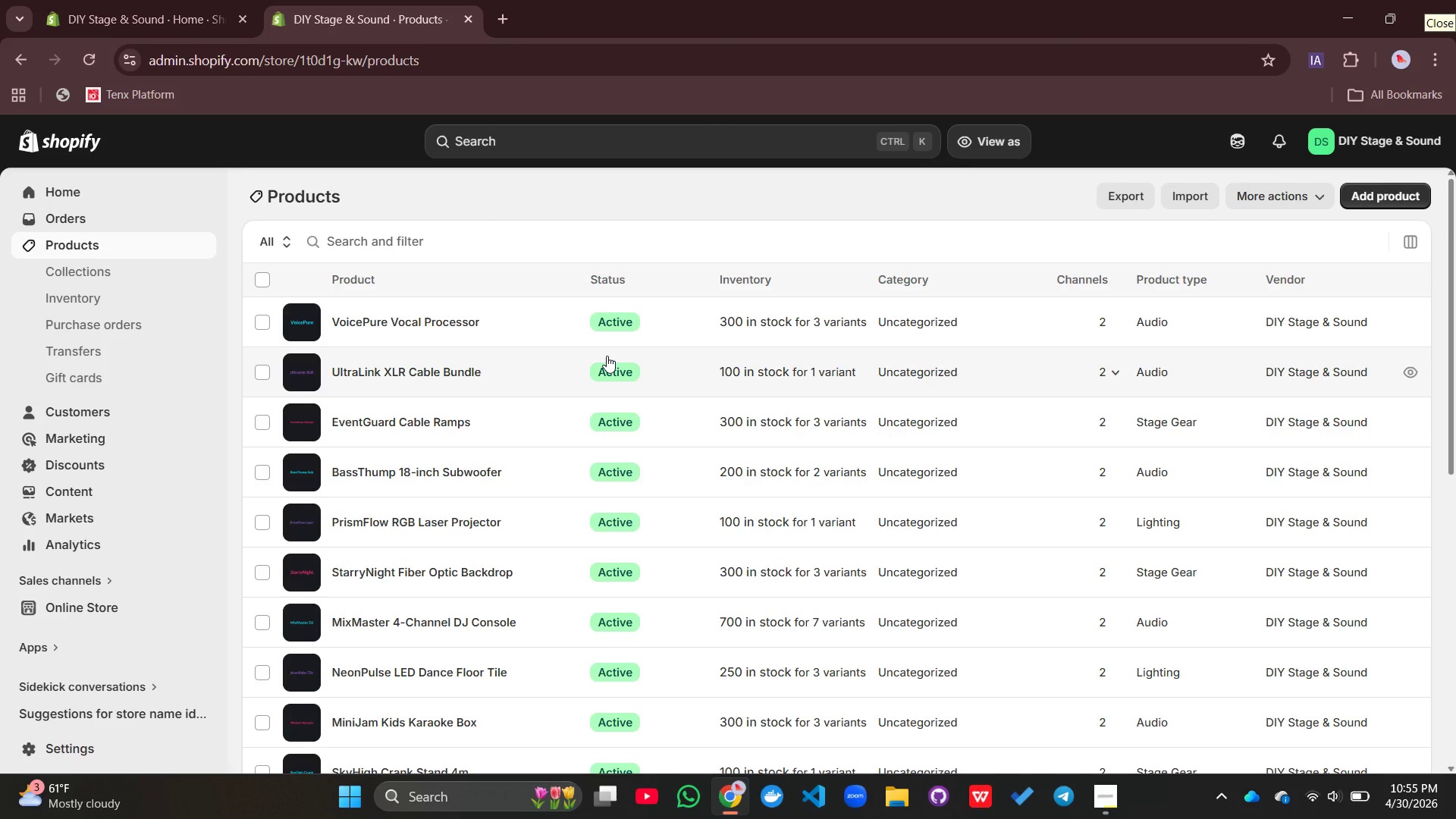 
left_click([393, 324])
 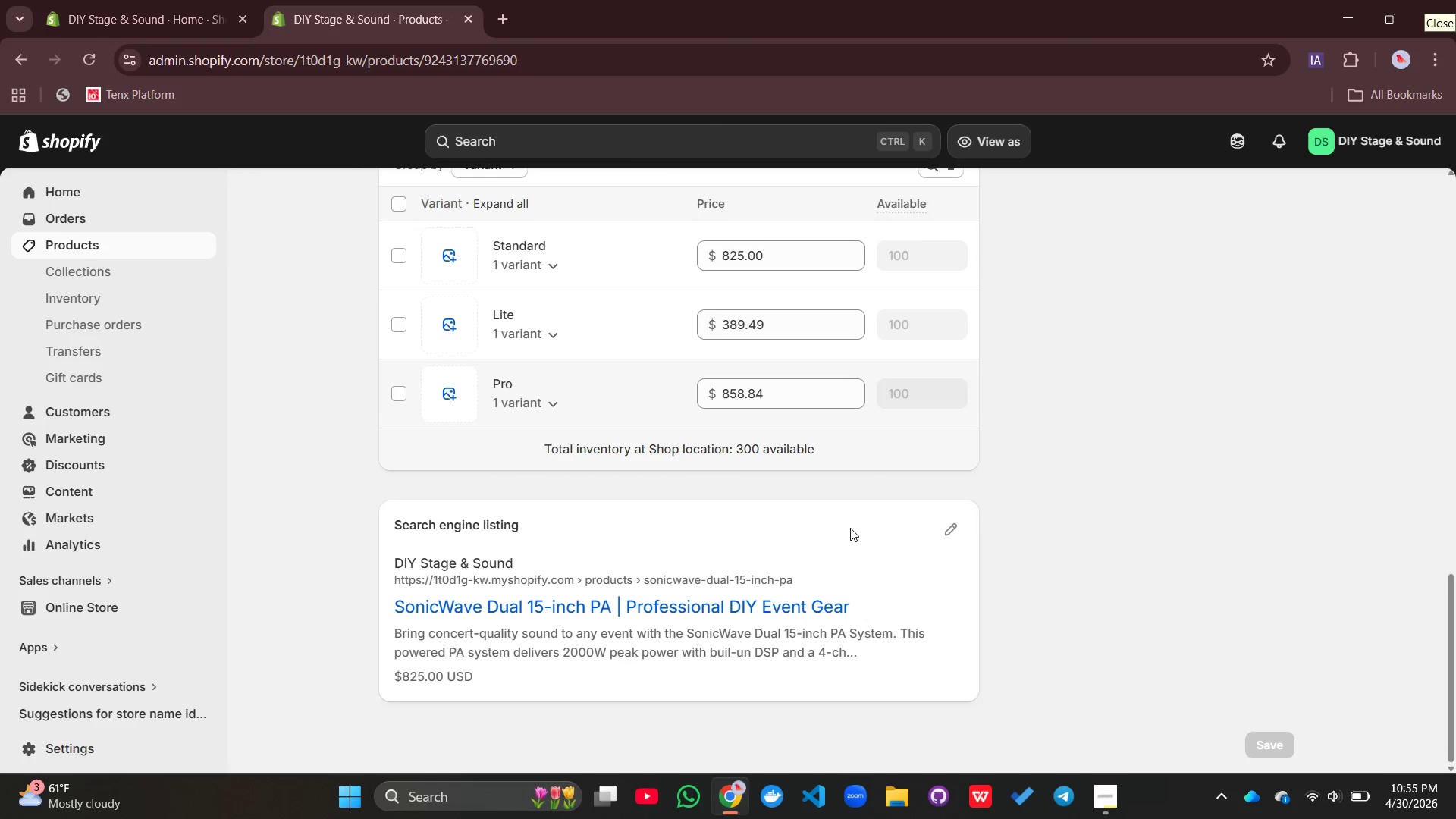 
wait(5.8)
 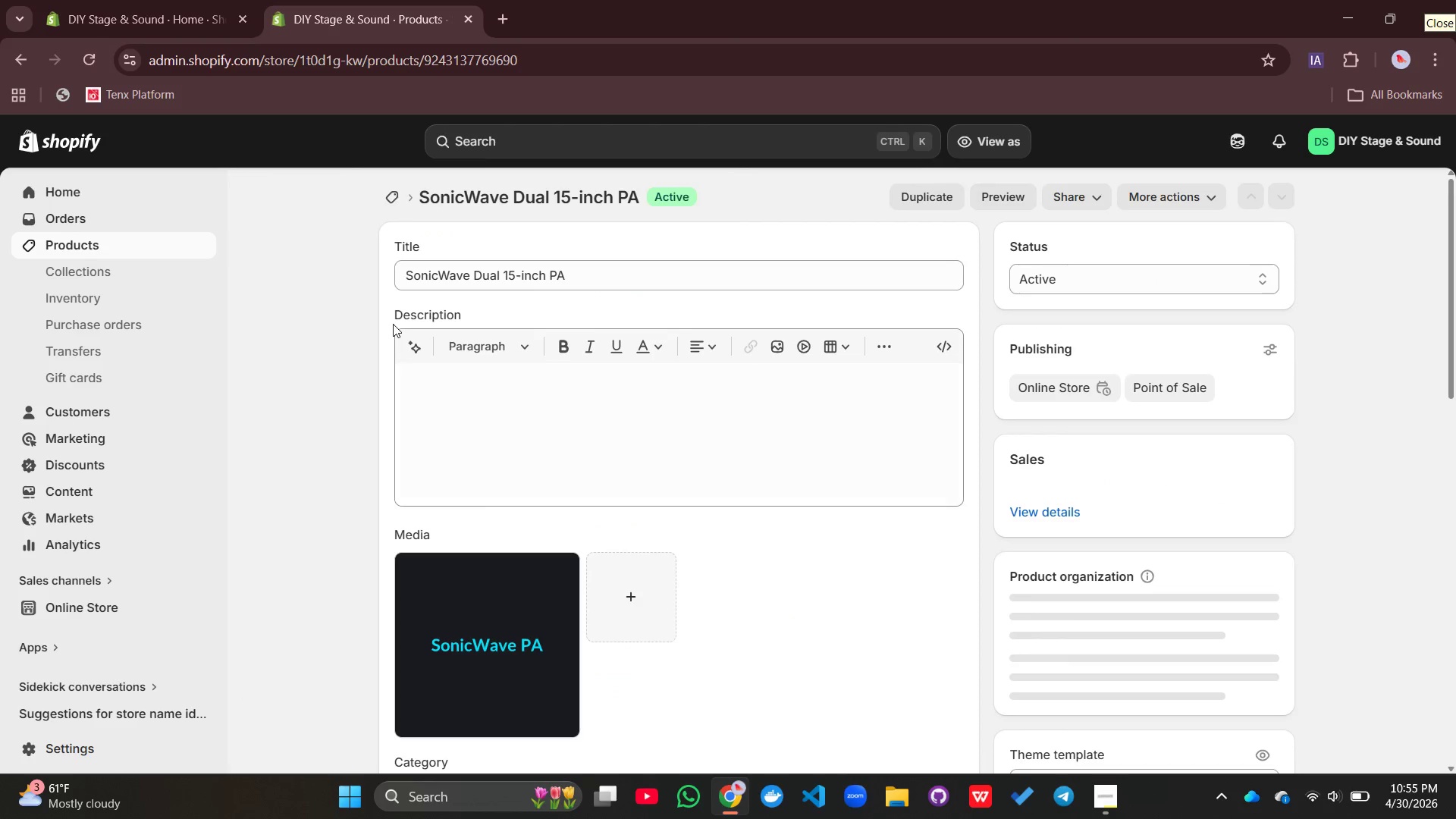 
left_click([946, 521])
 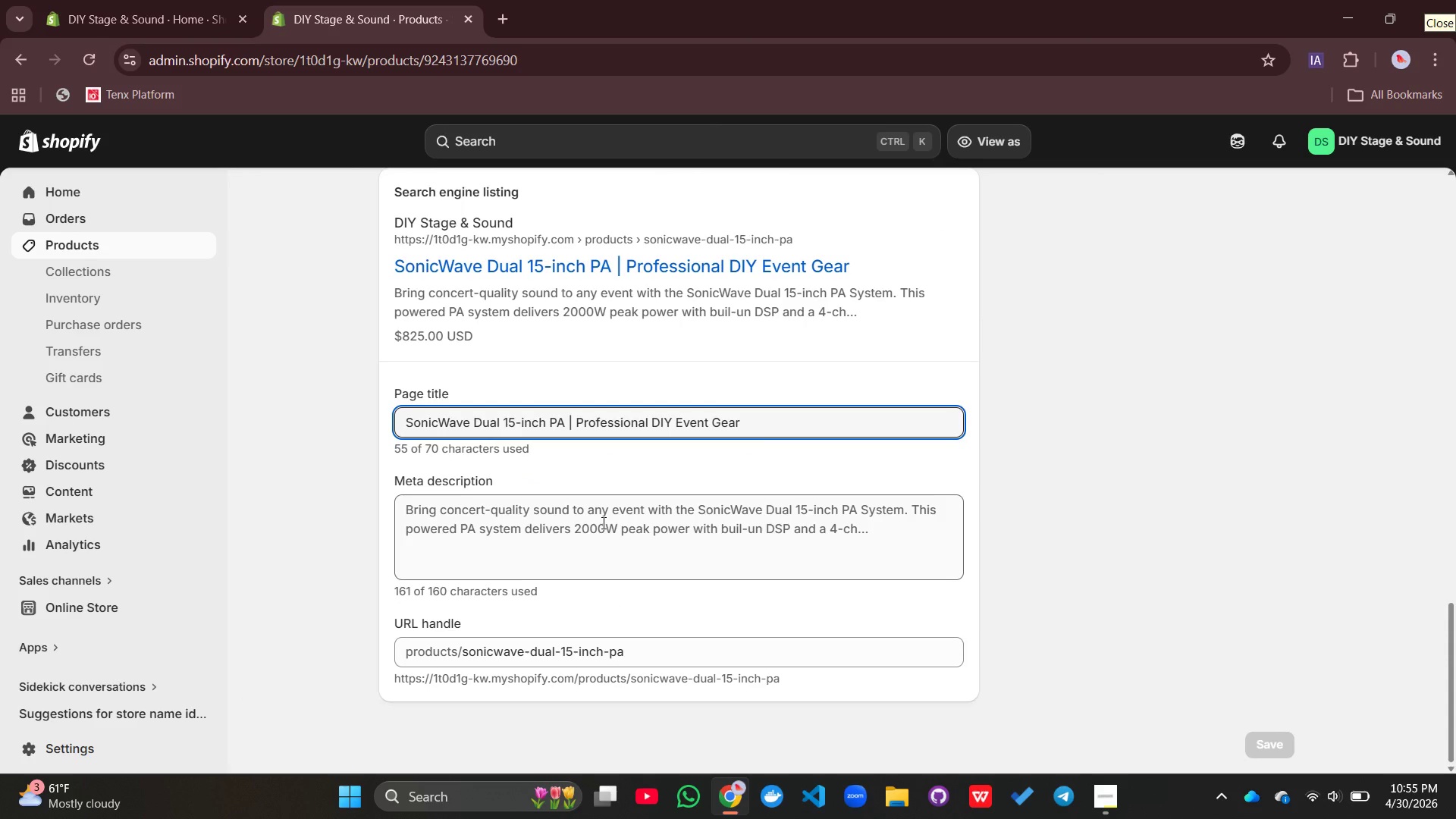 
double_click([602, 522])
 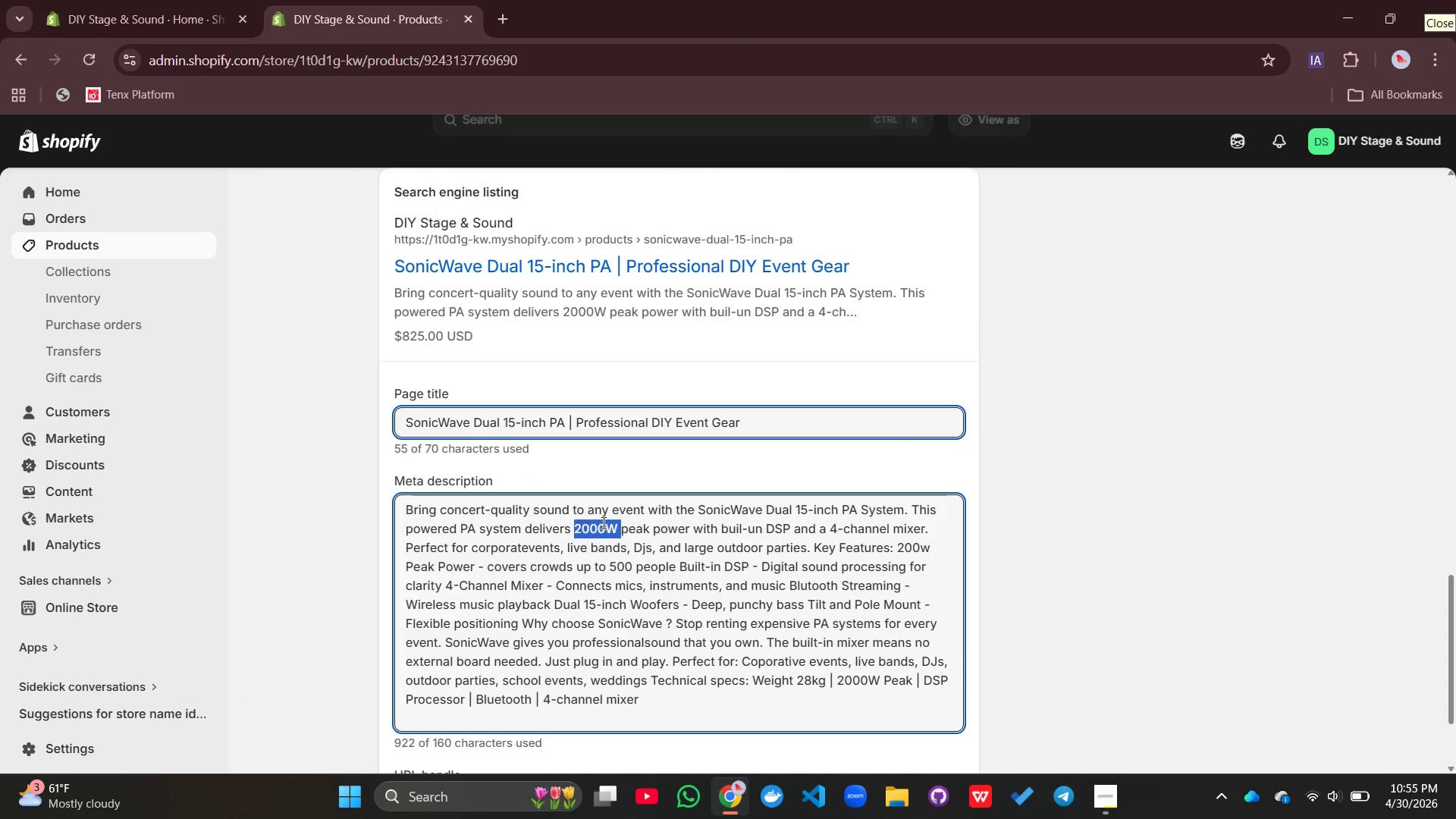 
triple_click([602, 522])
 